 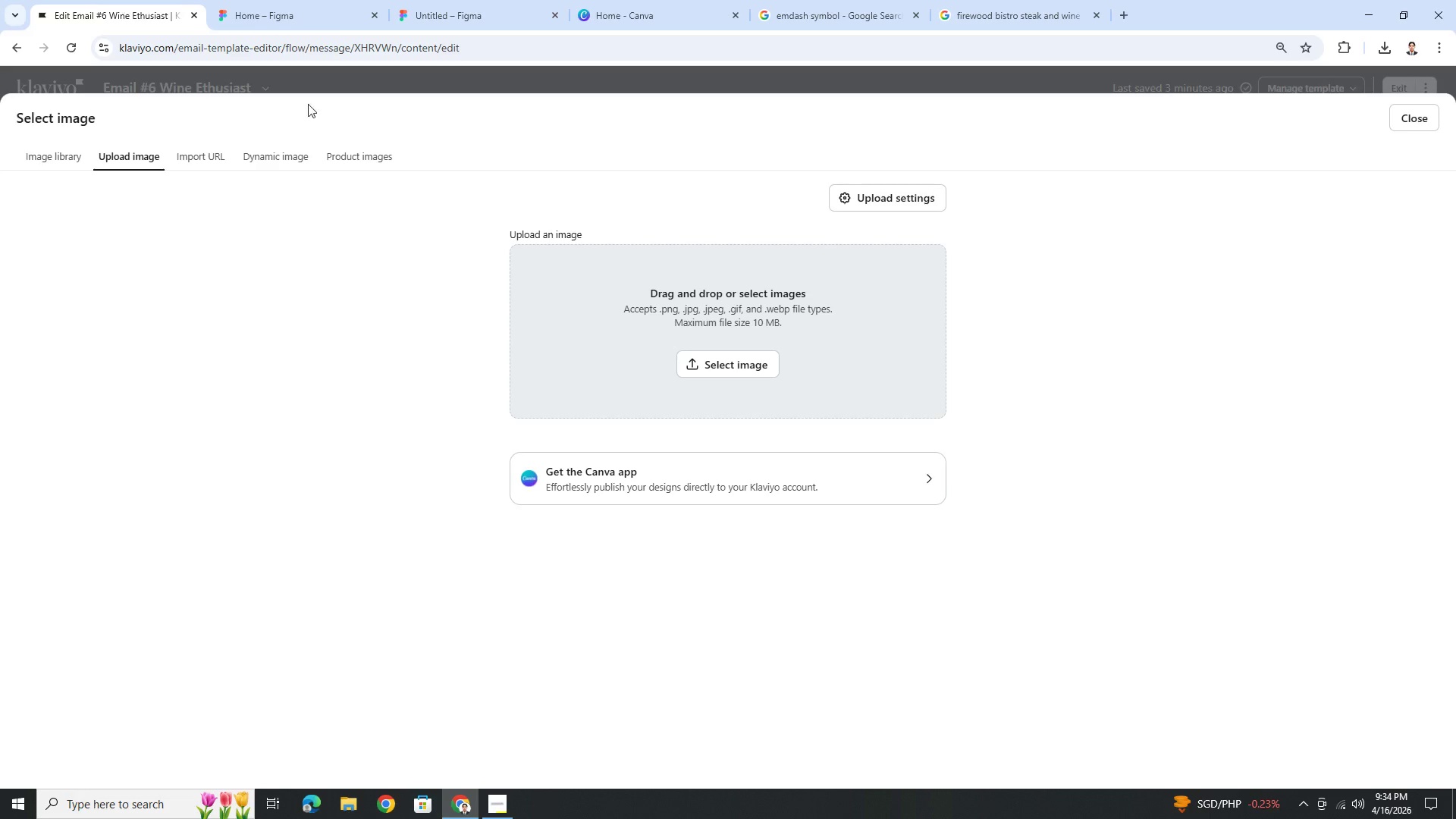 
left_click([722, 369])
 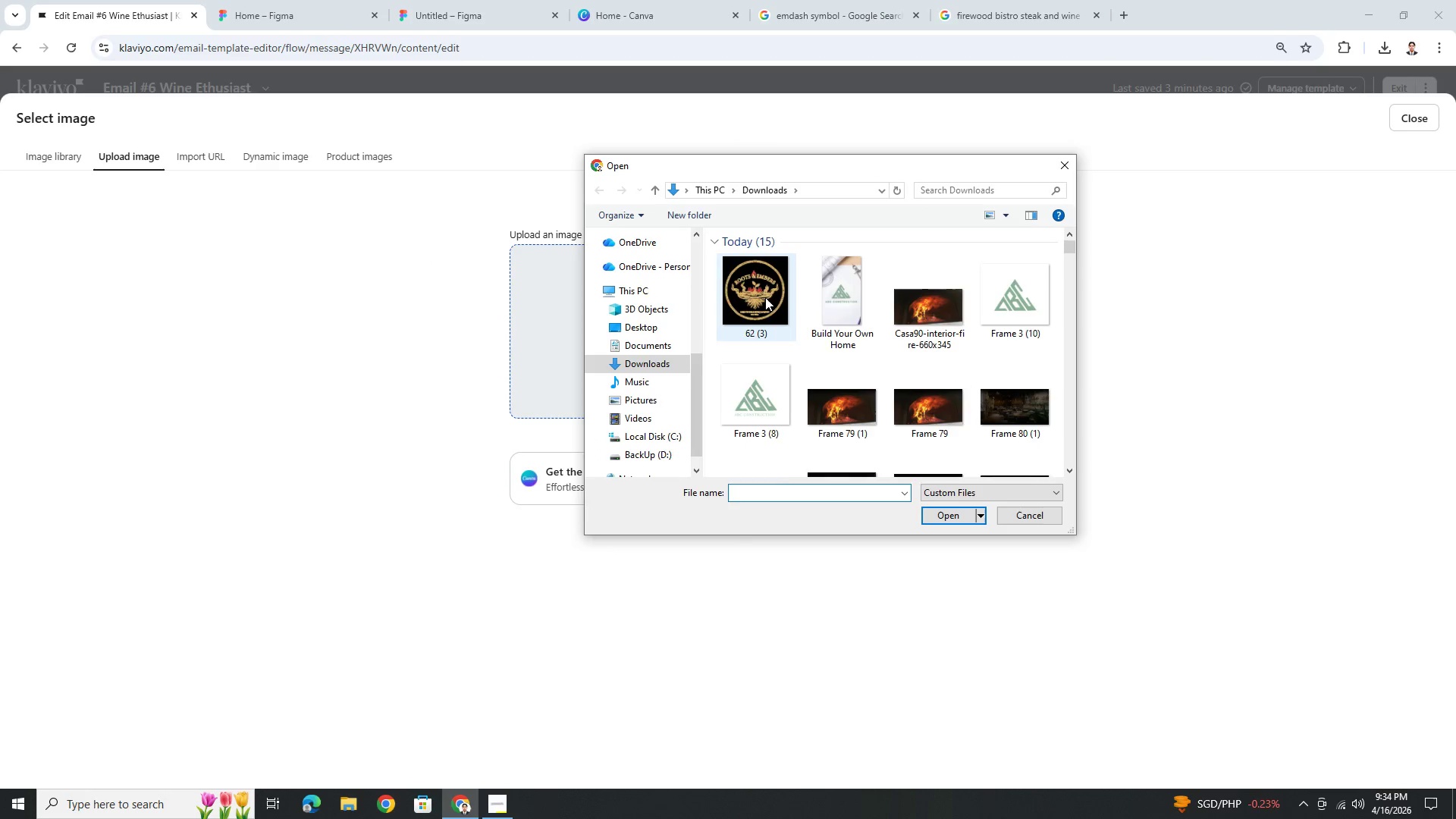 
double_click([765, 297])
 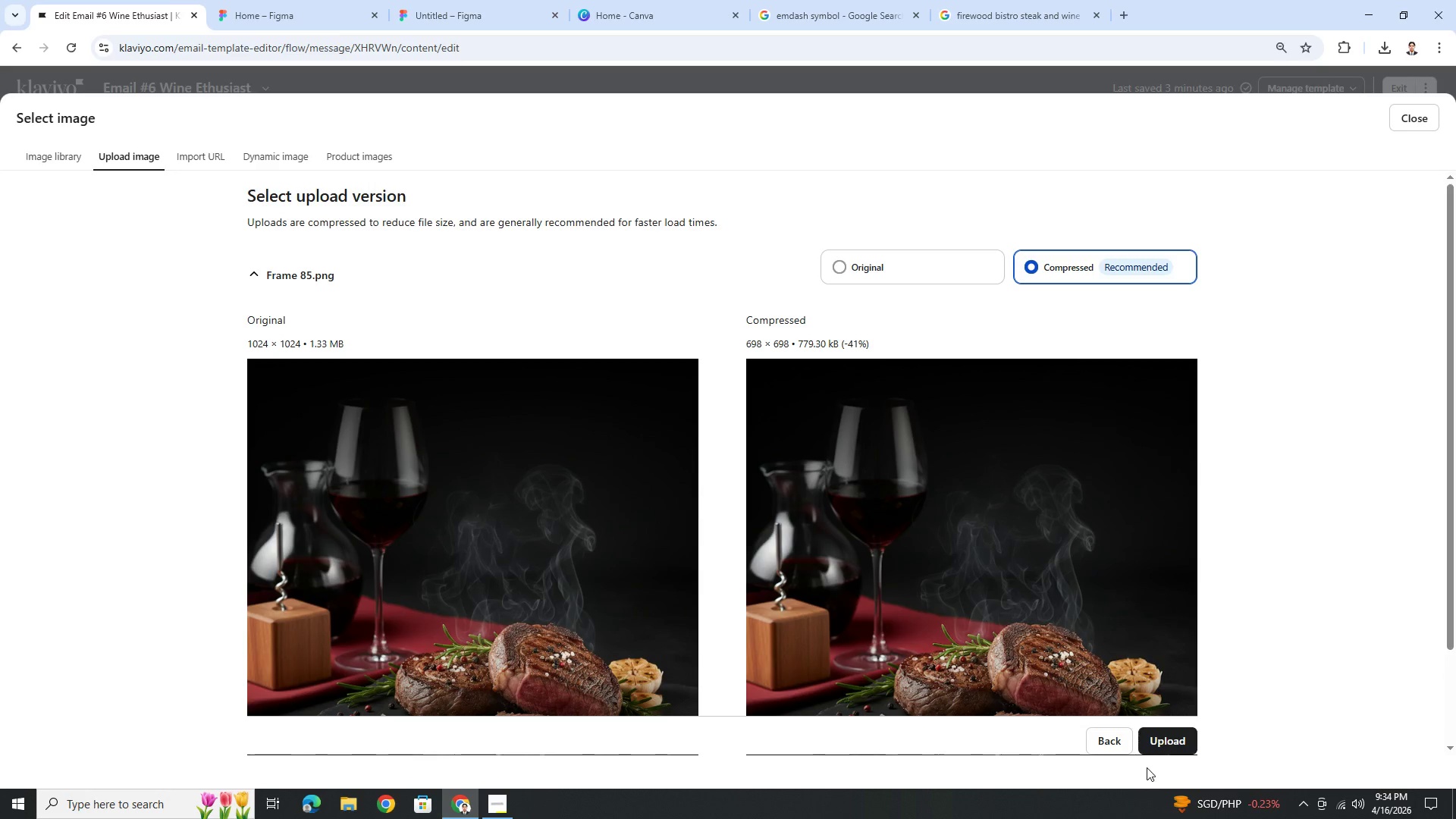 
left_click([1191, 745])
 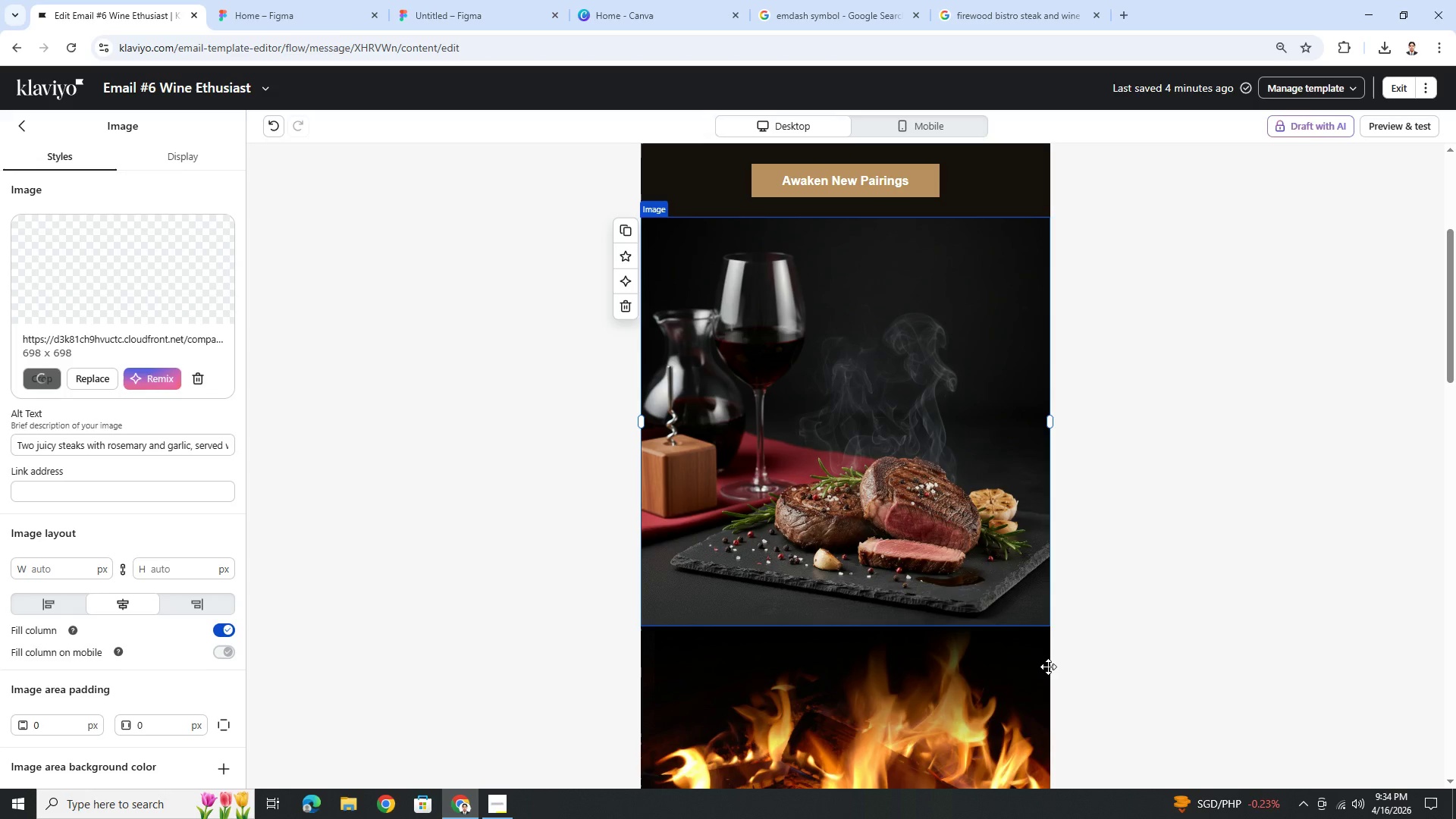 
left_click([855, 646])
 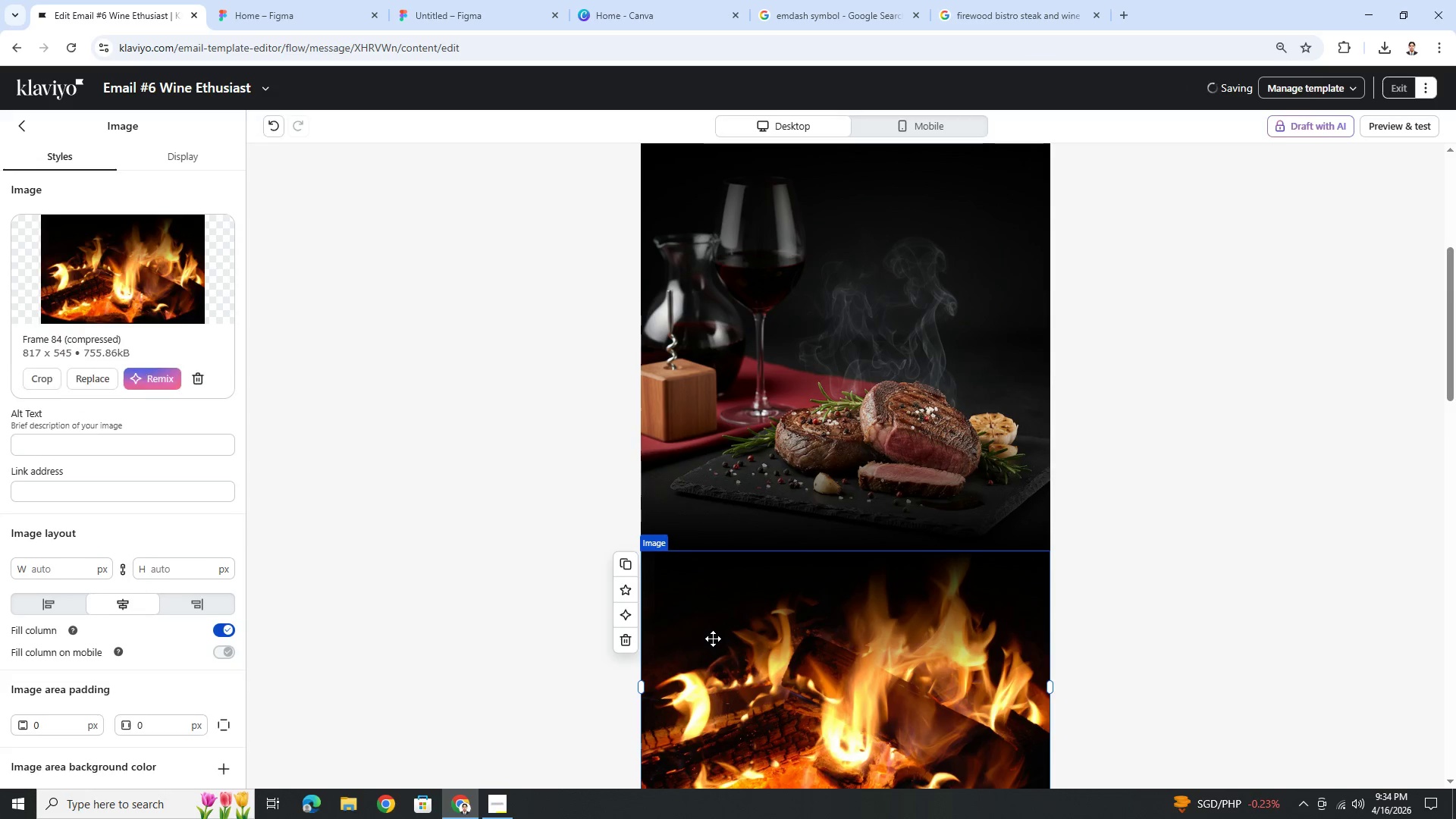 
scroll: coordinate [713, 639], scroll_direction: down, amount: 2.0
 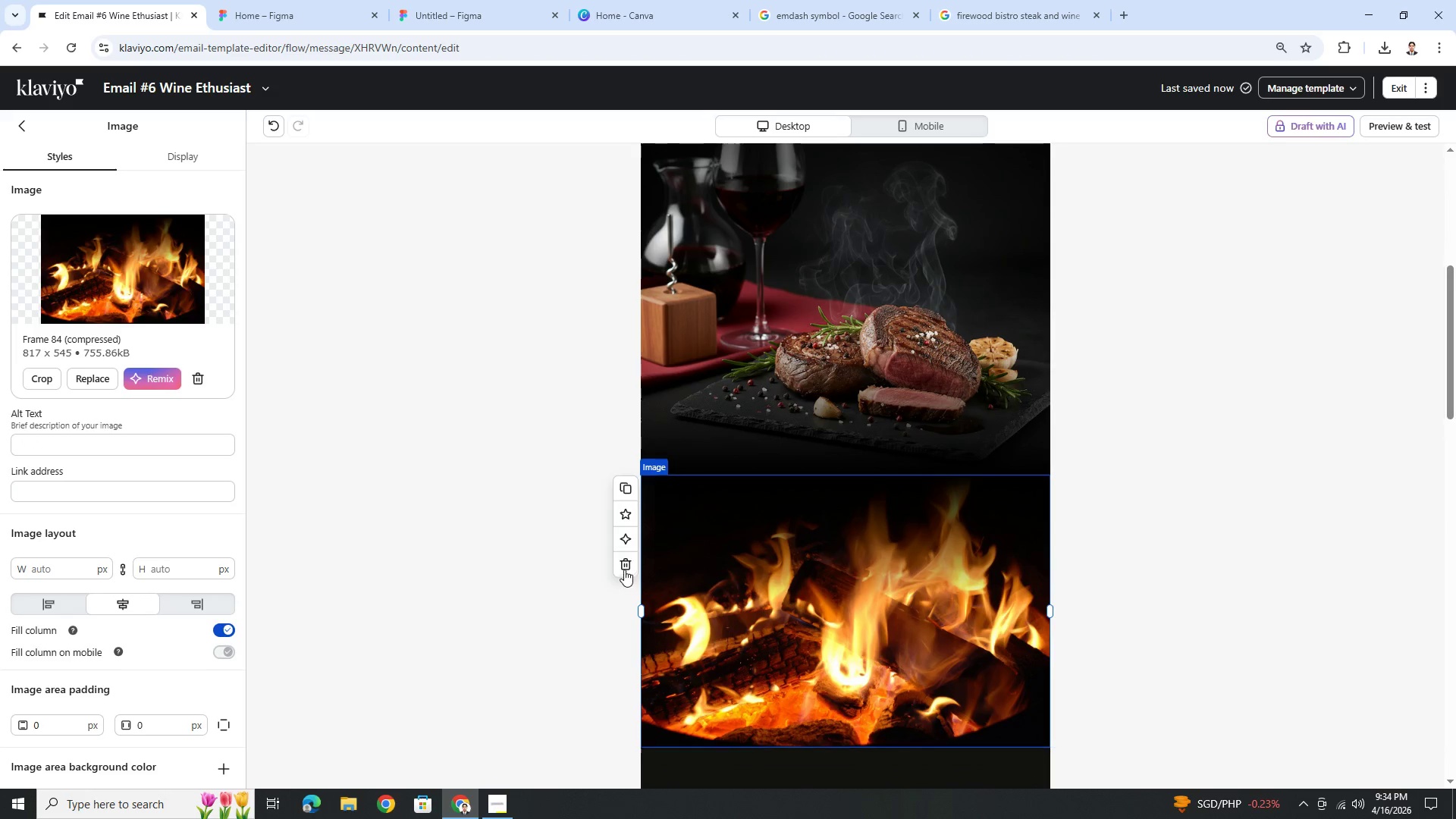 
left_click([624, 566])
 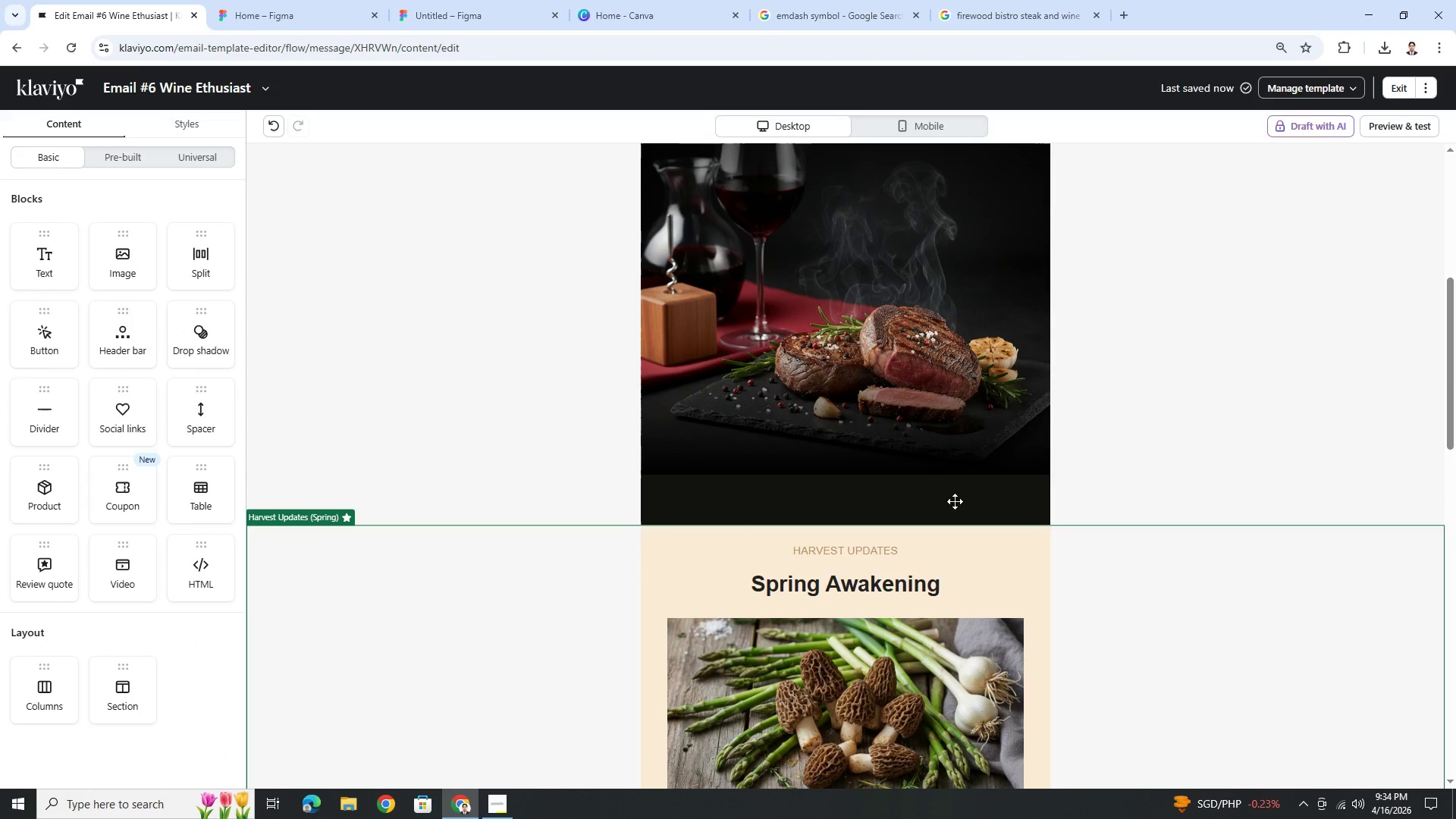 
left_click([886, 483])
 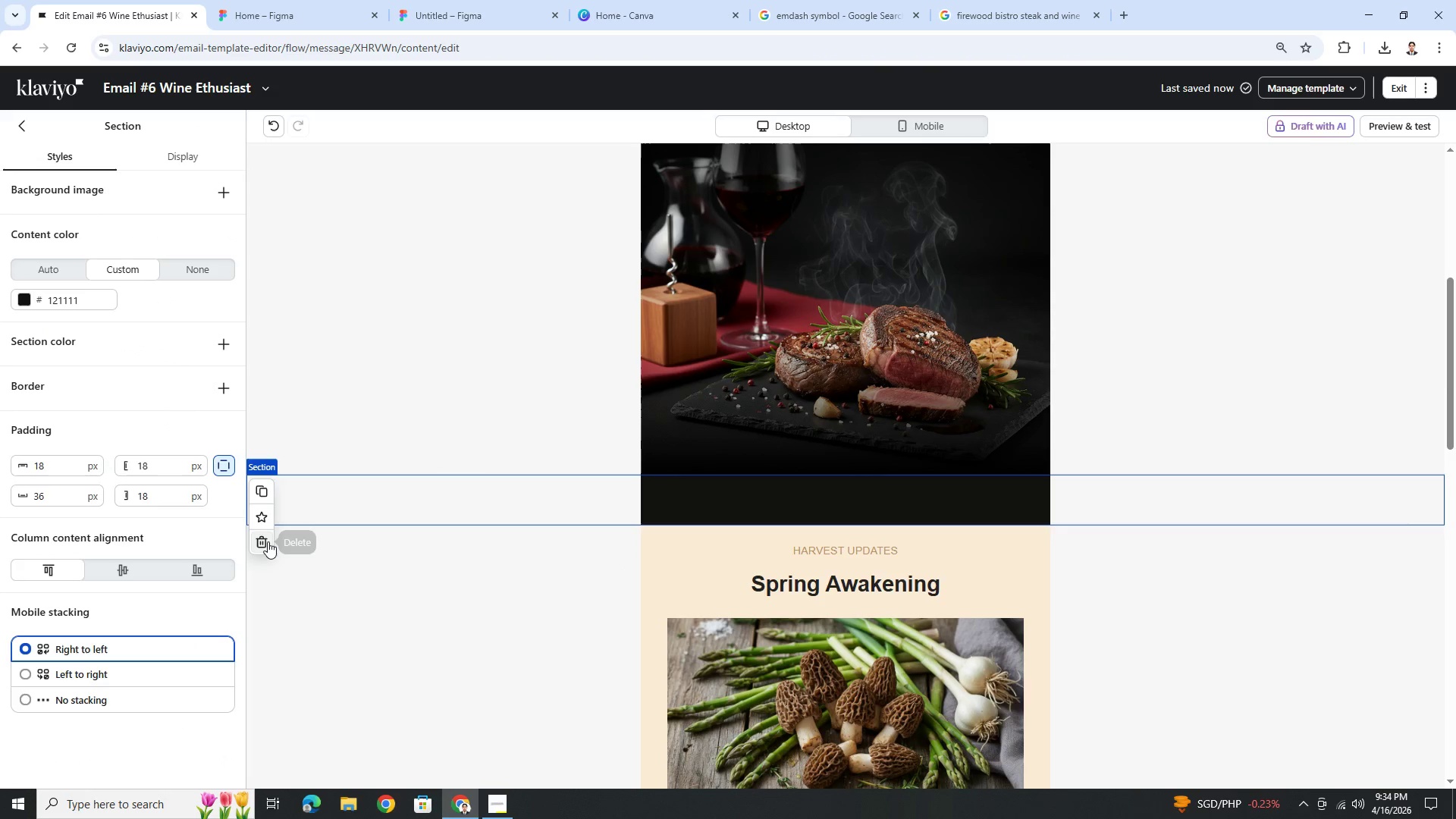 
left_click([268, 541])
 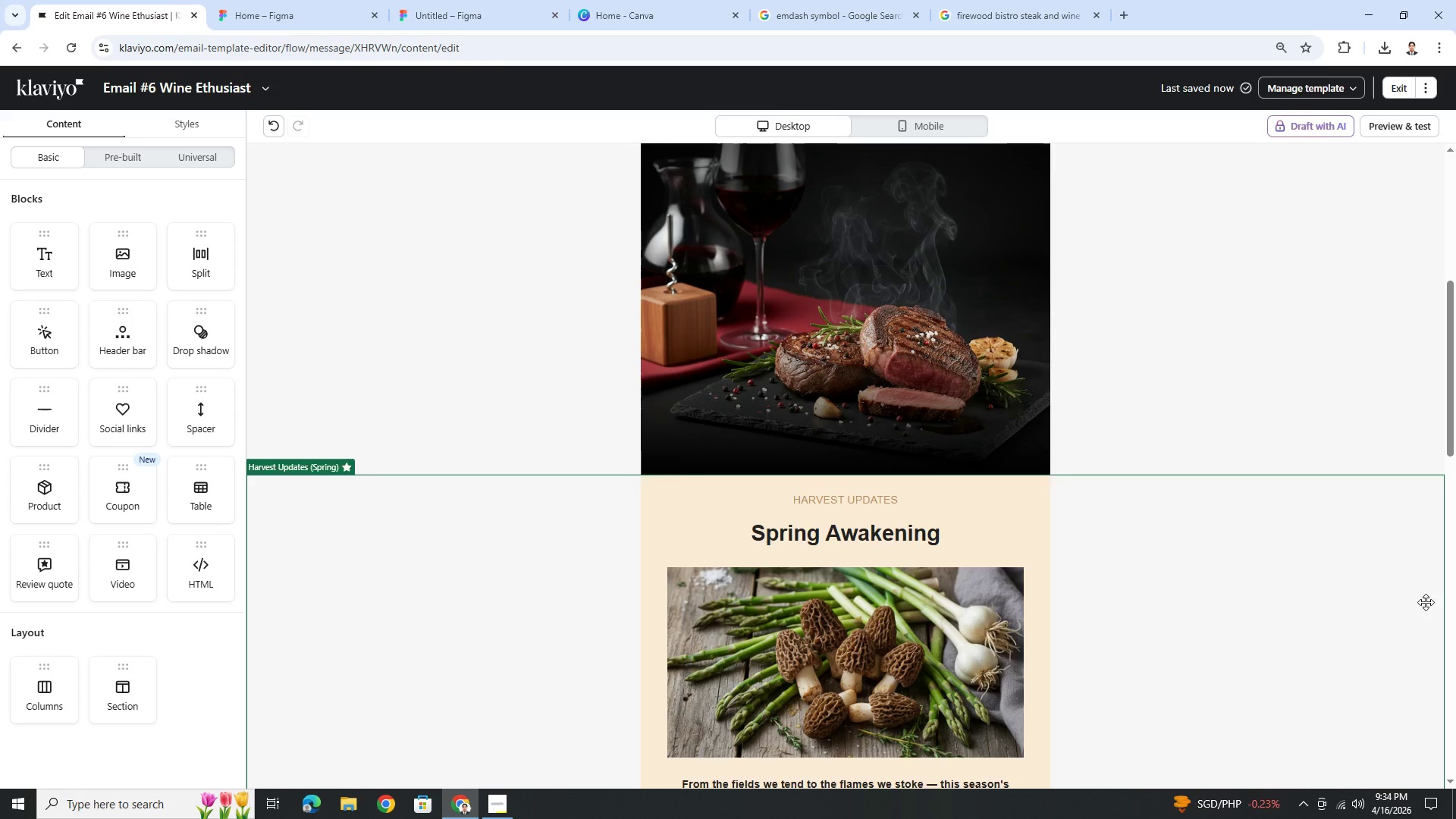 
scroll: coordinate [1272, 630], scroll_direction: up, amount: 4.0
 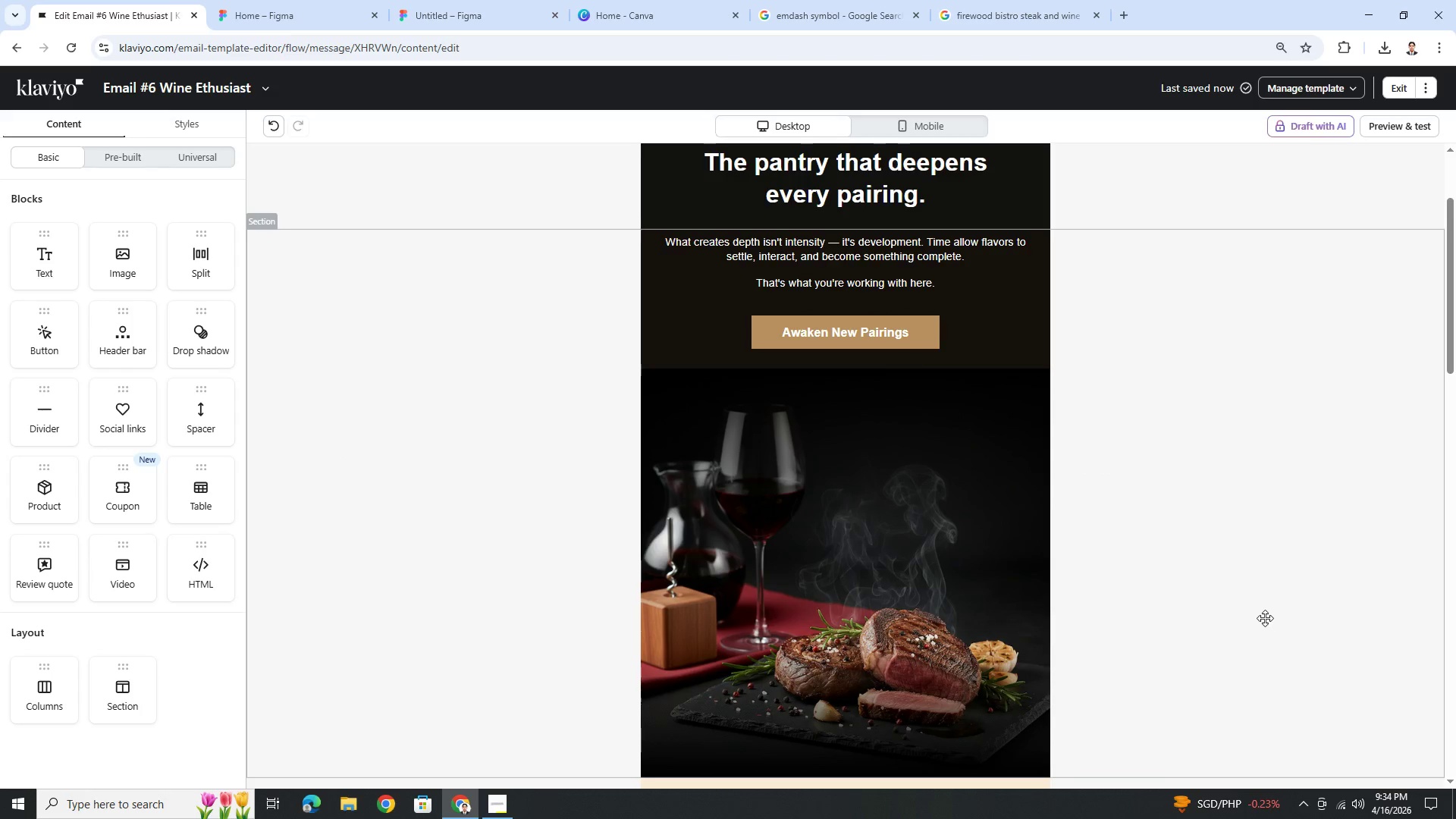 
hold_key(key=ControlLeft, duration=0.66)
scroll: coordinate [1220, 566], scroll_direction: down, amount: 3.0
 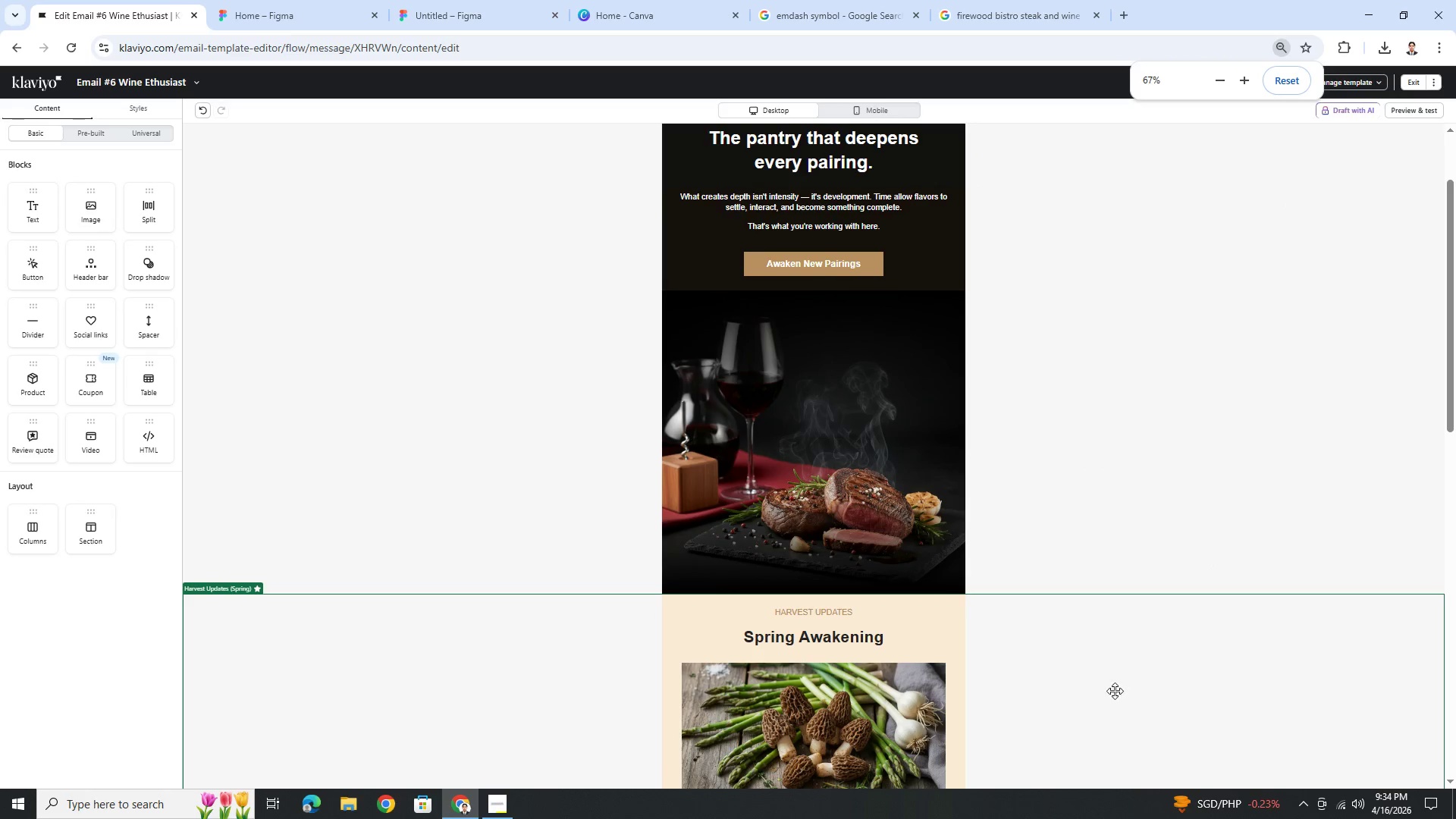 
scroll: coordinate [1115, 692], scroll_direction: up, amount: 2.0
 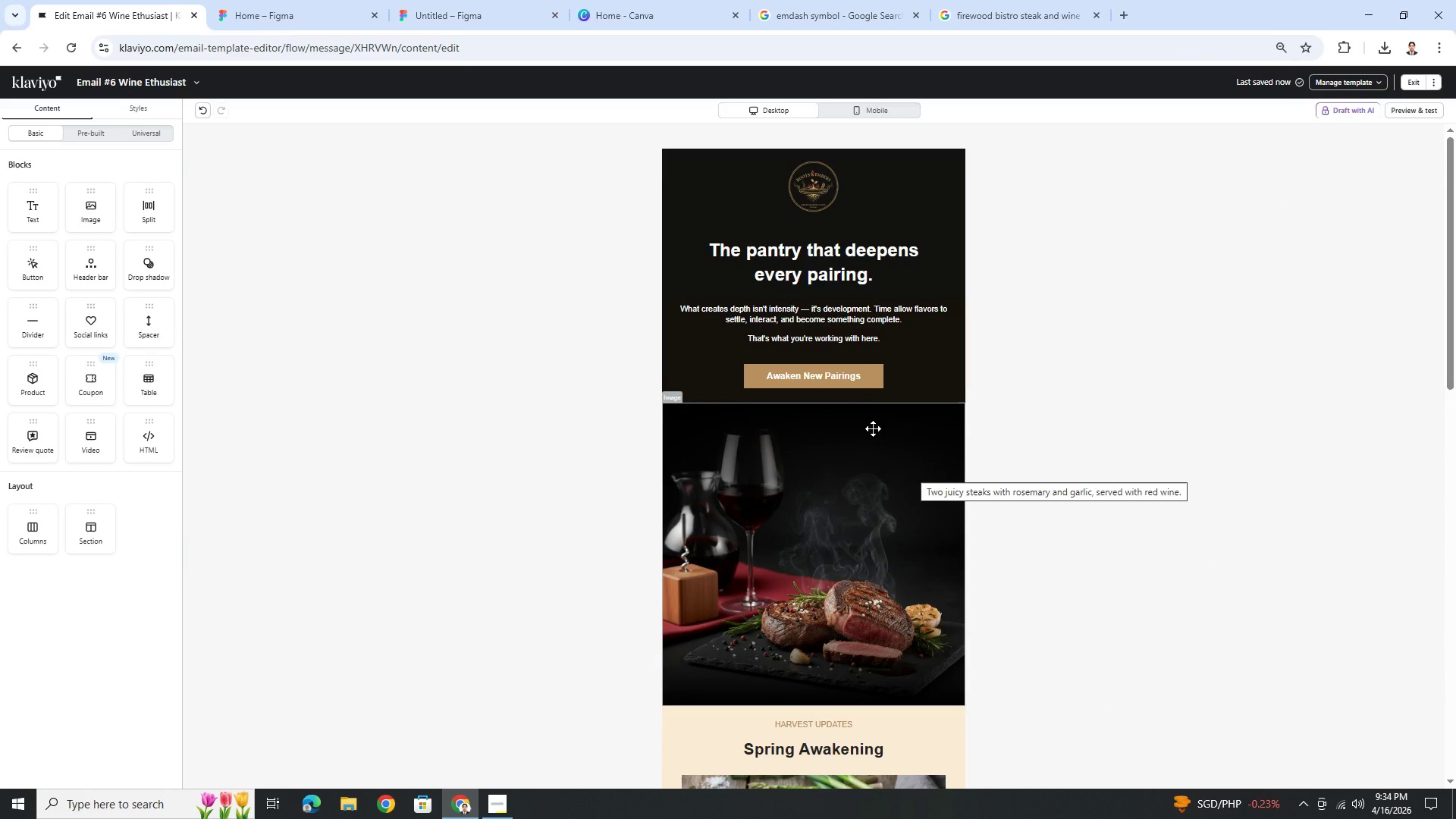 
left_click([863, 425])
 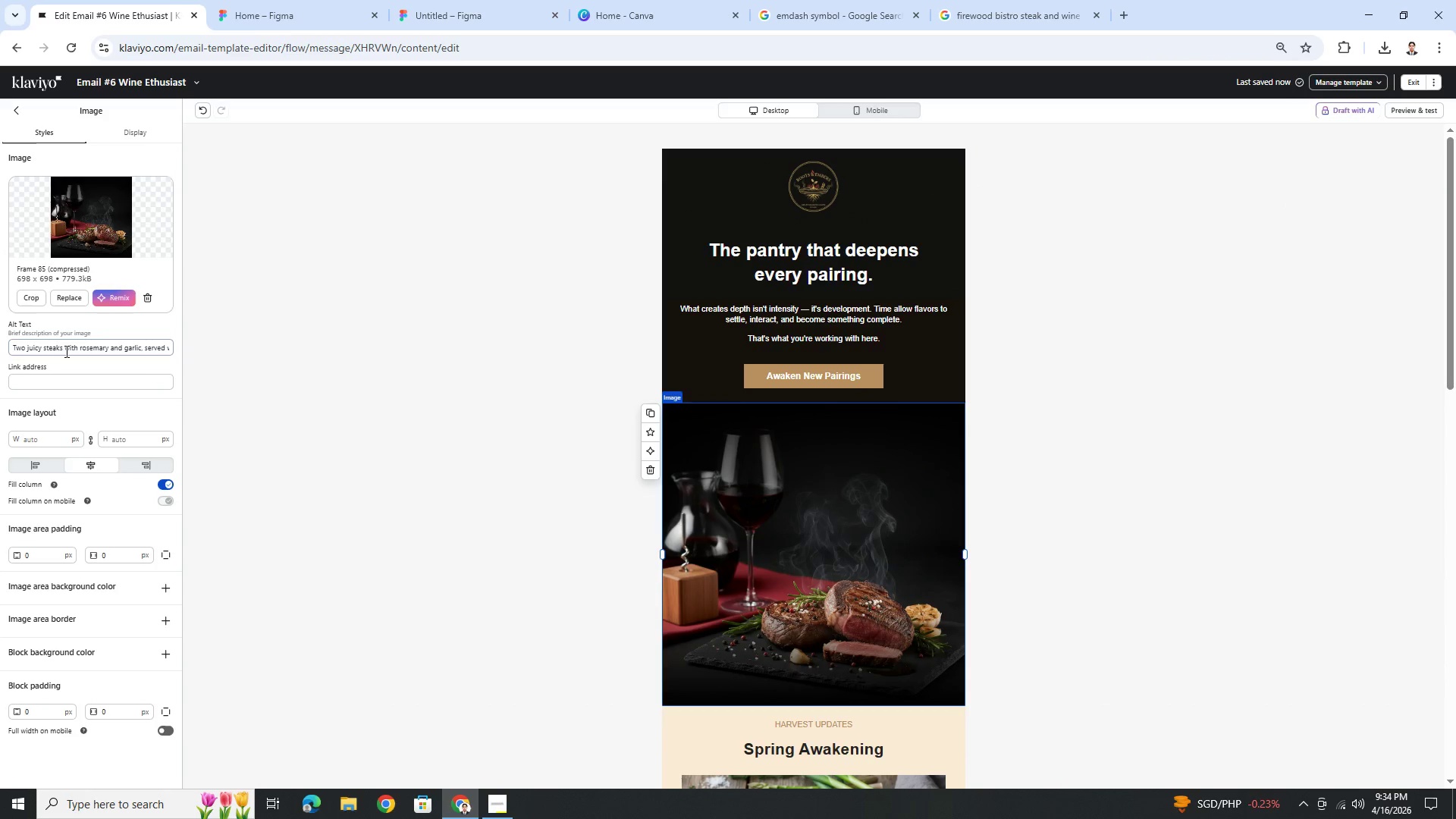 
left_click([34, 291])
 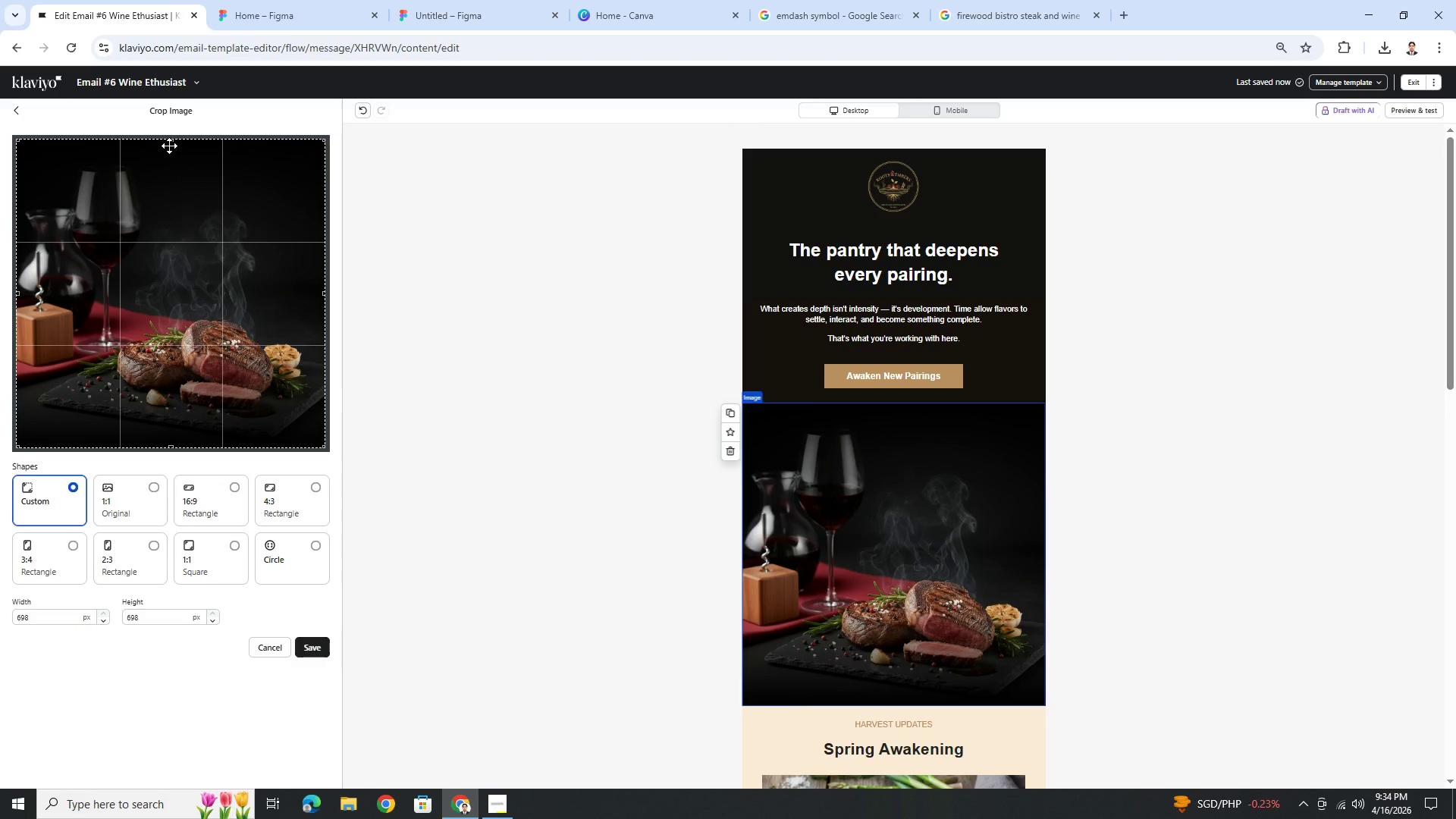 
left_click_drag(start_coordinate=[172, 142], to_coordinate=[172, 163])
 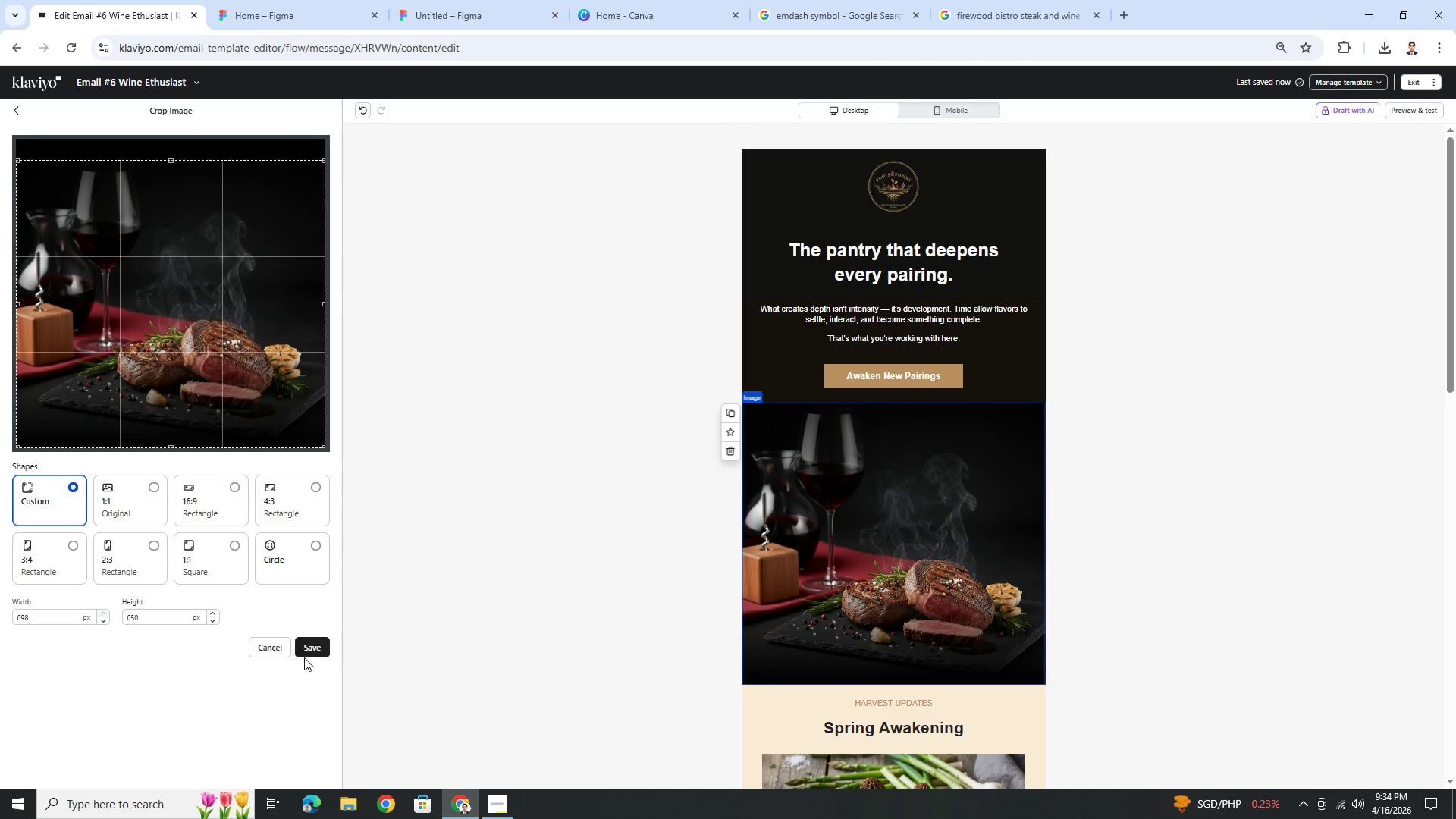 
left_click([310, 651])
 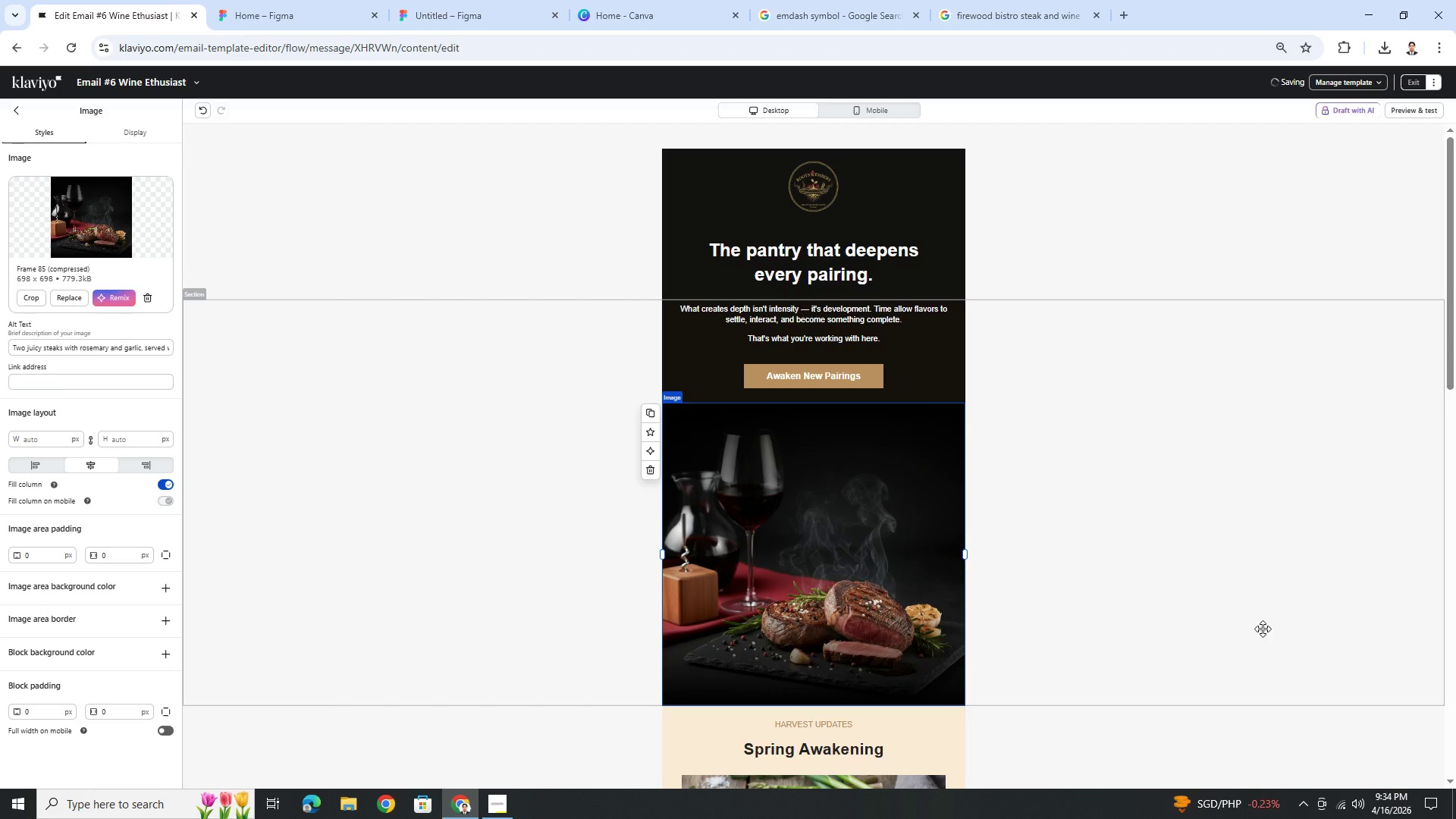 
wait(6.83)
 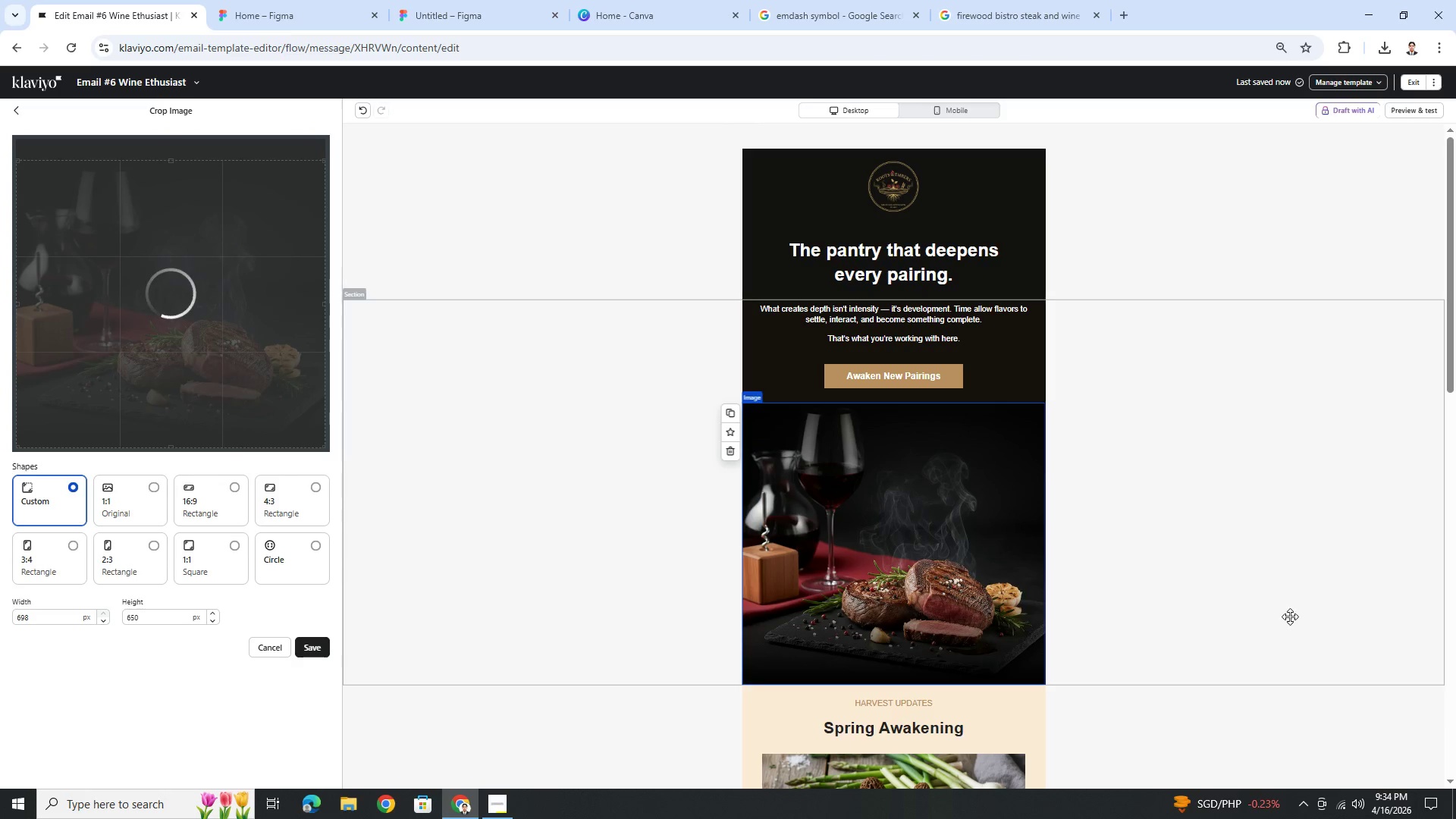 
left_click([1045, 714])
 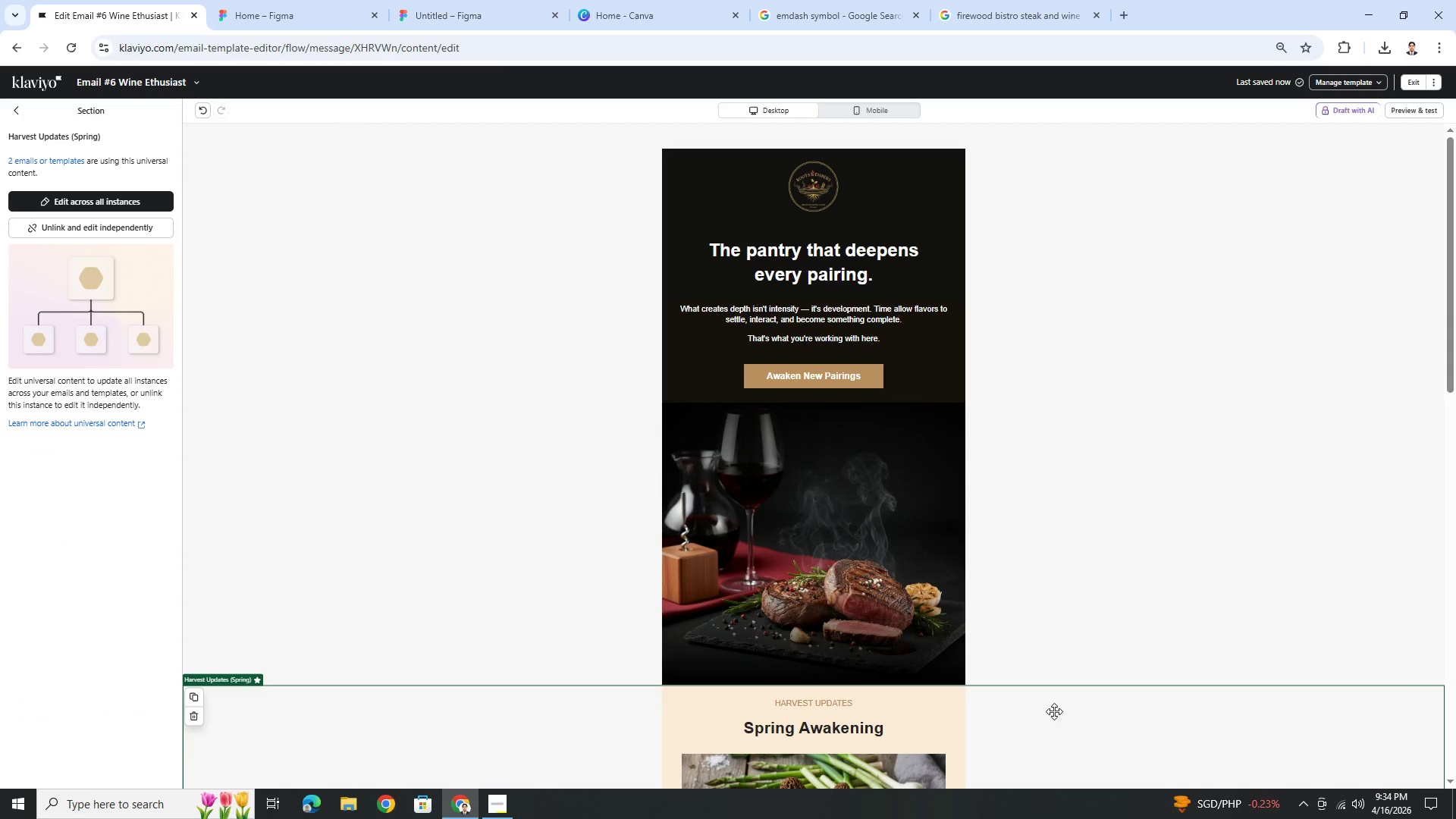 
scroll: coordinate [1054, 711], scroll_direction: down, amount: 2.0
 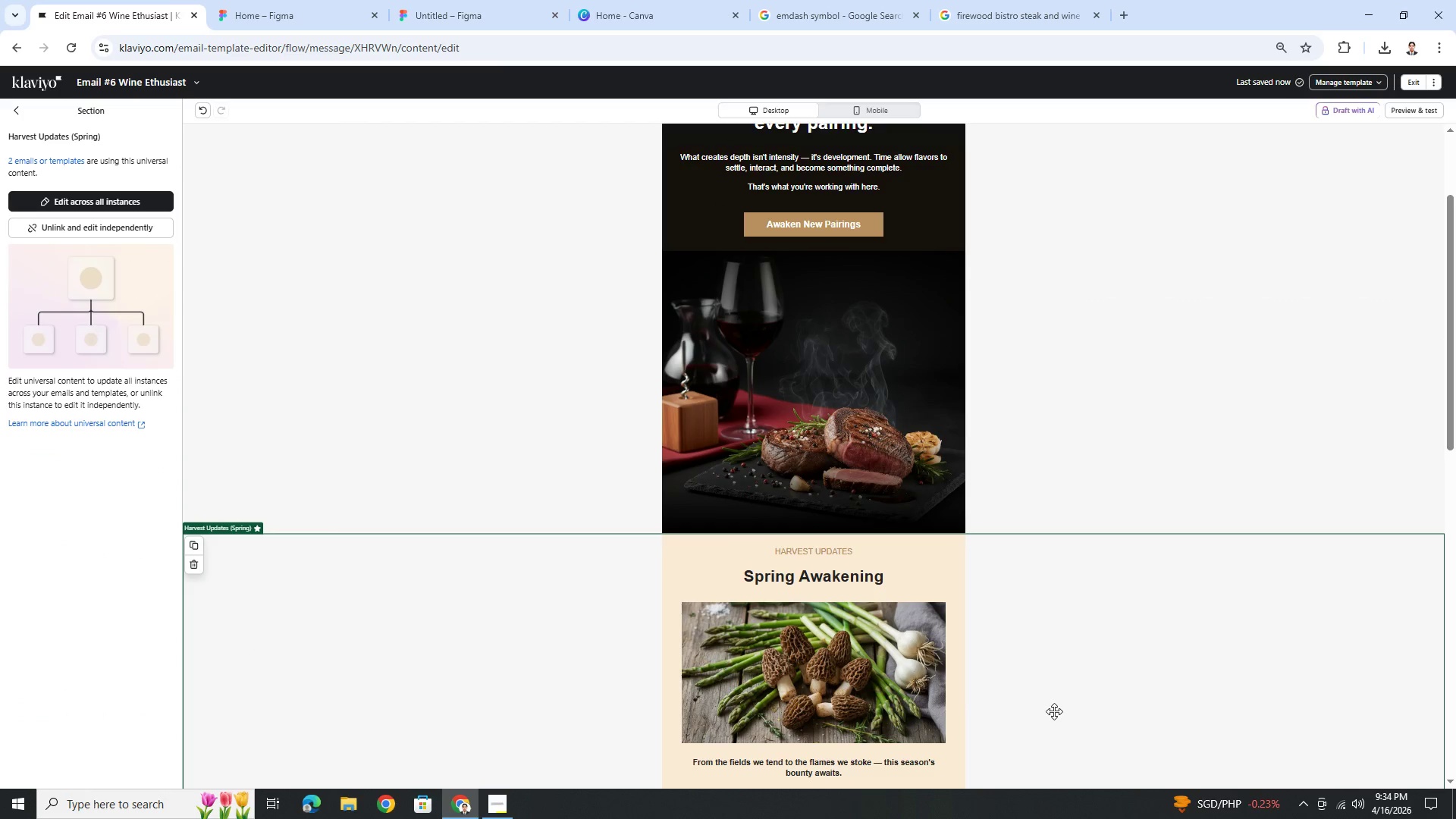 
scroll: coordinate [1054, 711], scroll_direction: up, amount: 2.0
 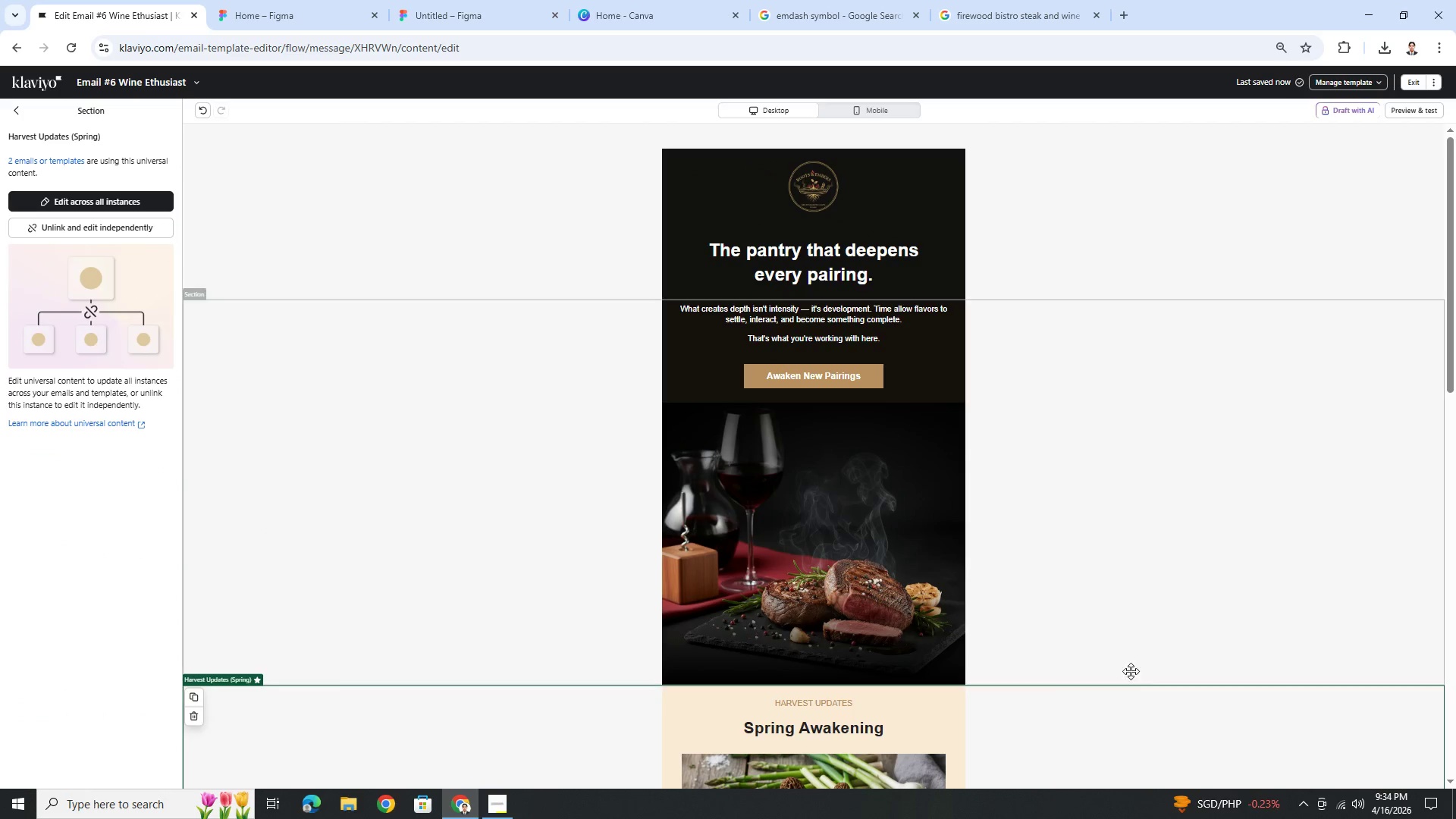 
left_click([1141, 649])
 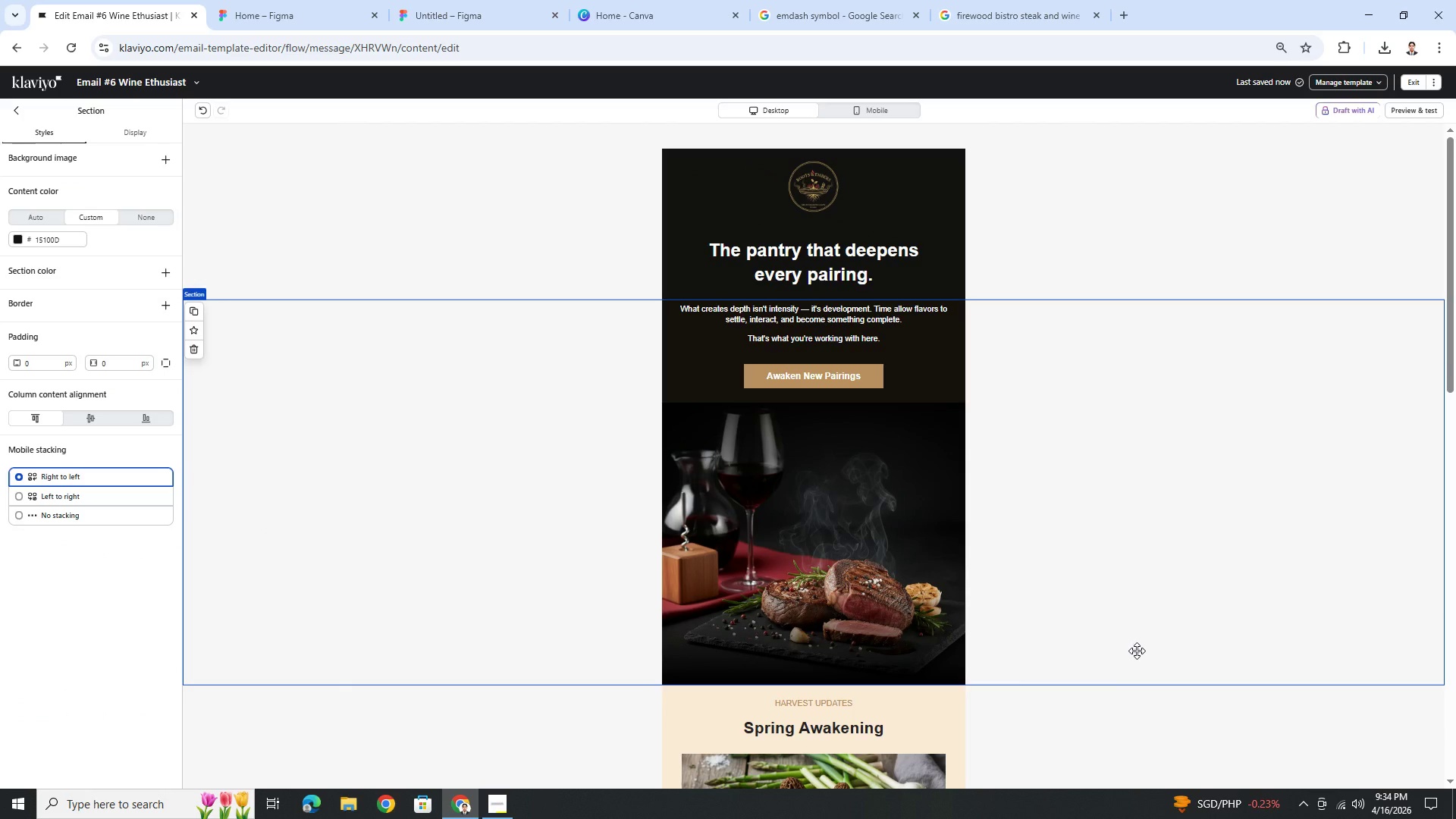 
hold_key(key=ControlLeft, duration=0.52)
scroll: coordinate [1132, 655], scroll_direction: down, amount: 9.0
 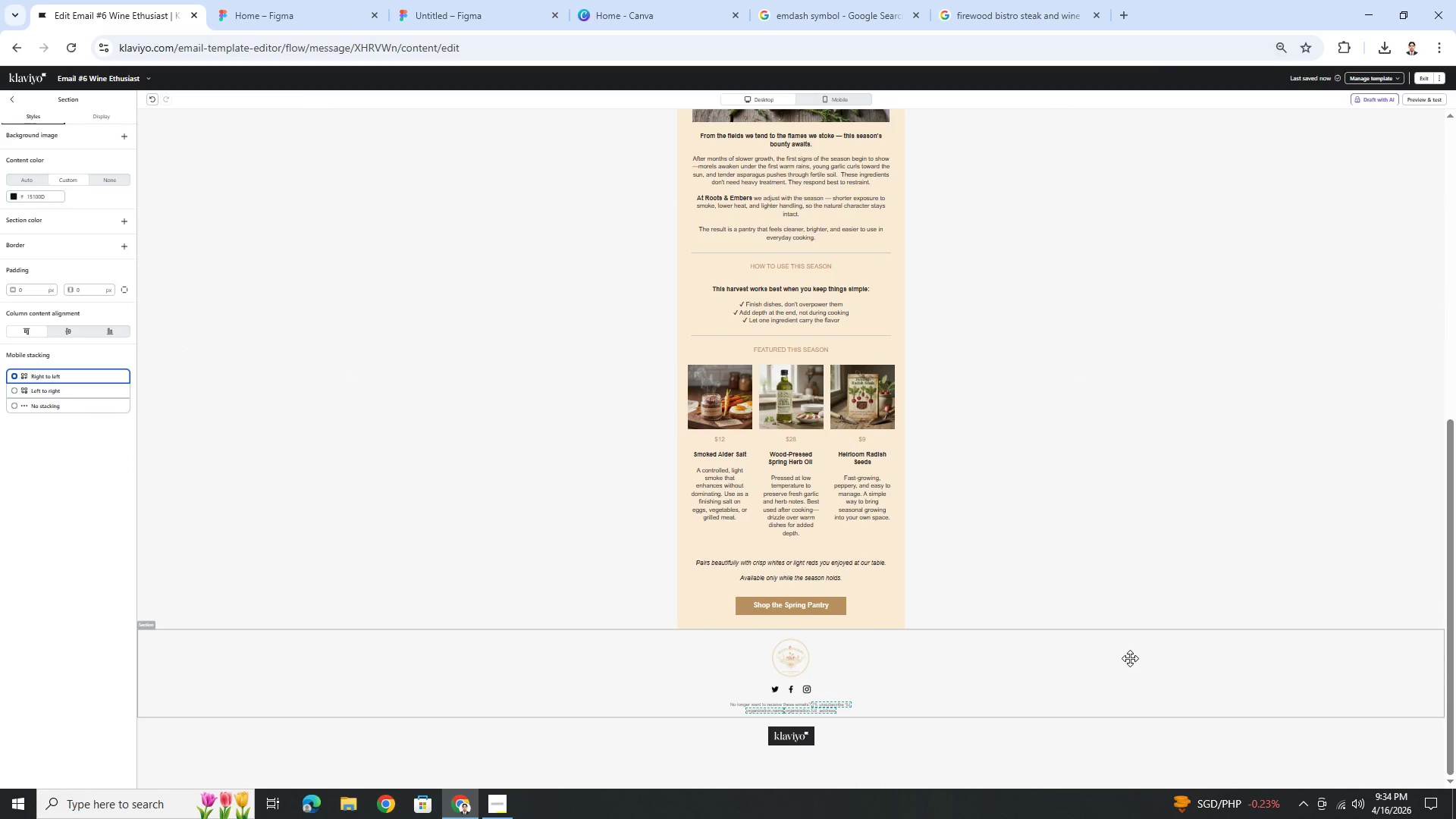 
scroll: coordinate [1129, 659], scroll_direction: up, amount: 8.0
 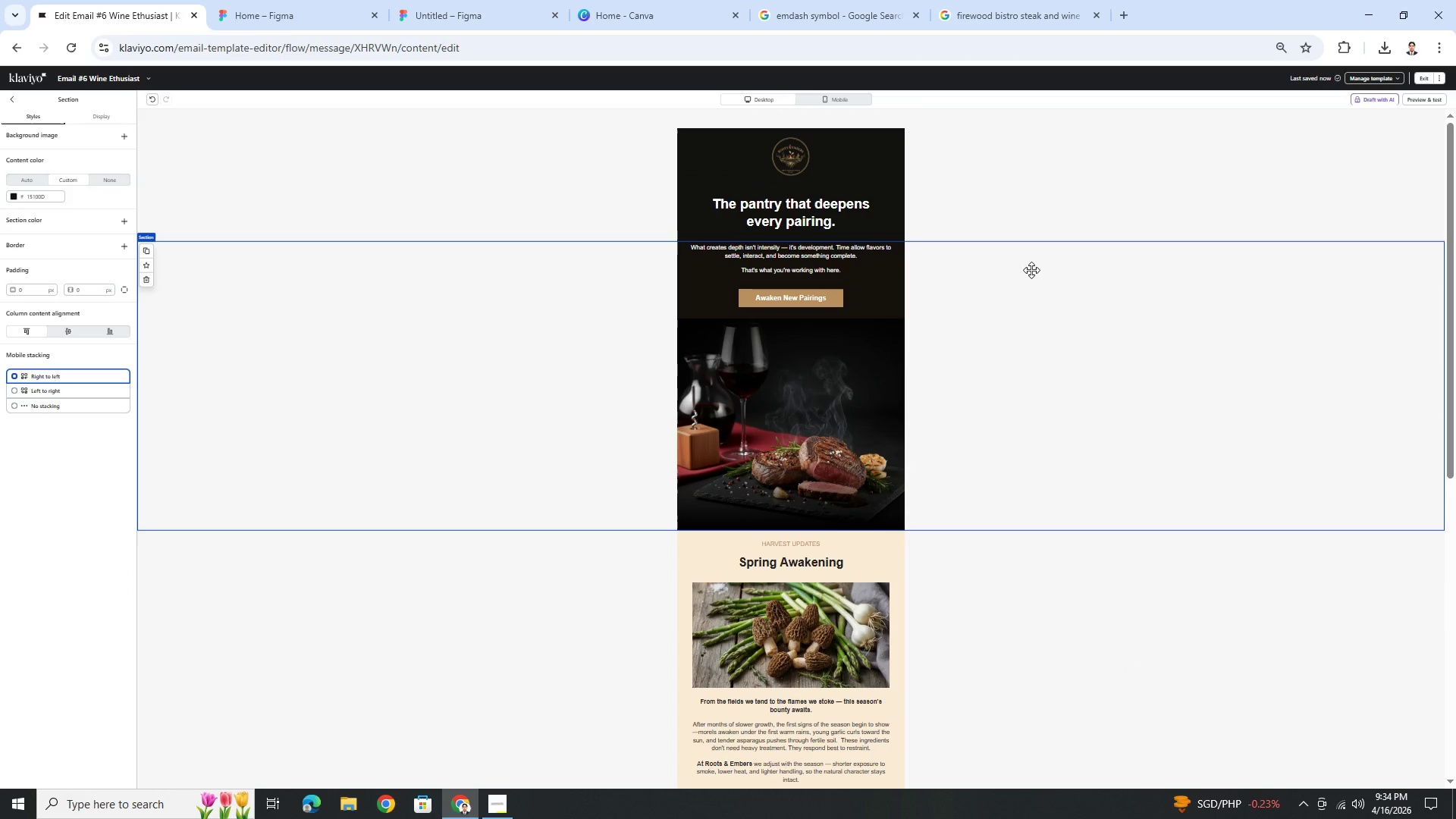 
left_click([971, 171])
 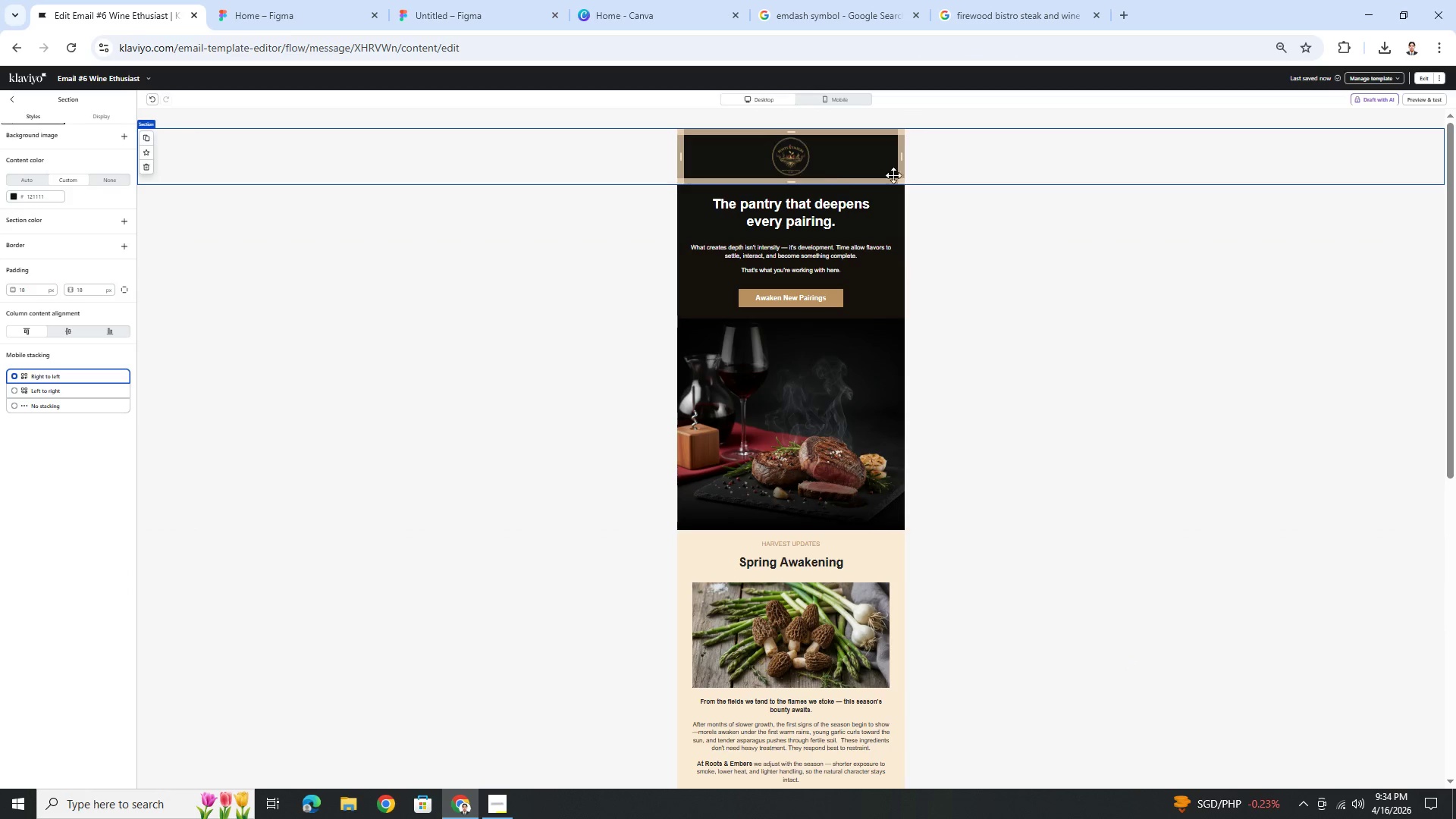 
hold_key(key=ControlLeft, duration=0.91)
 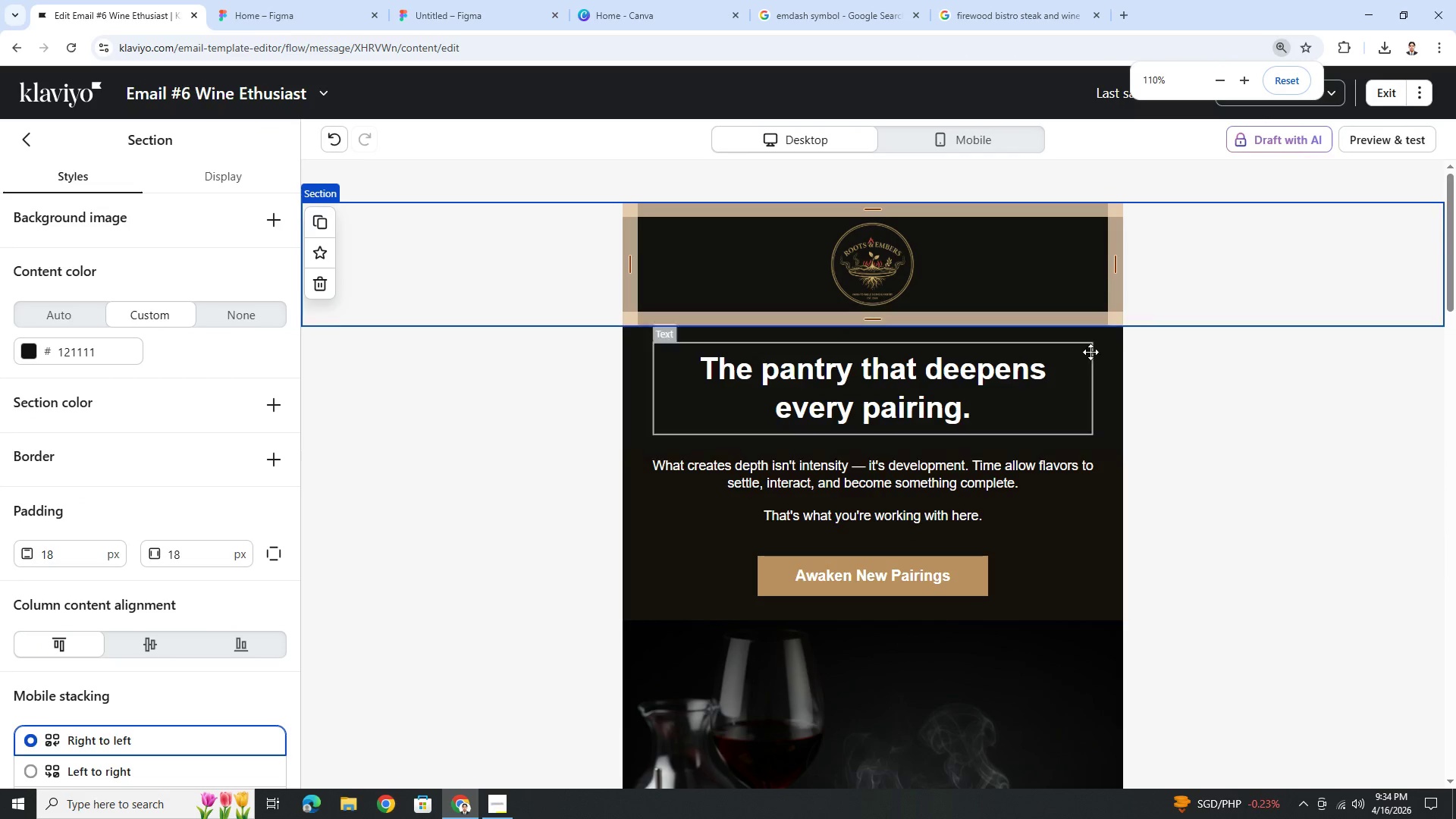 
hold_key(key=ControlLeft, duration=1.5)
 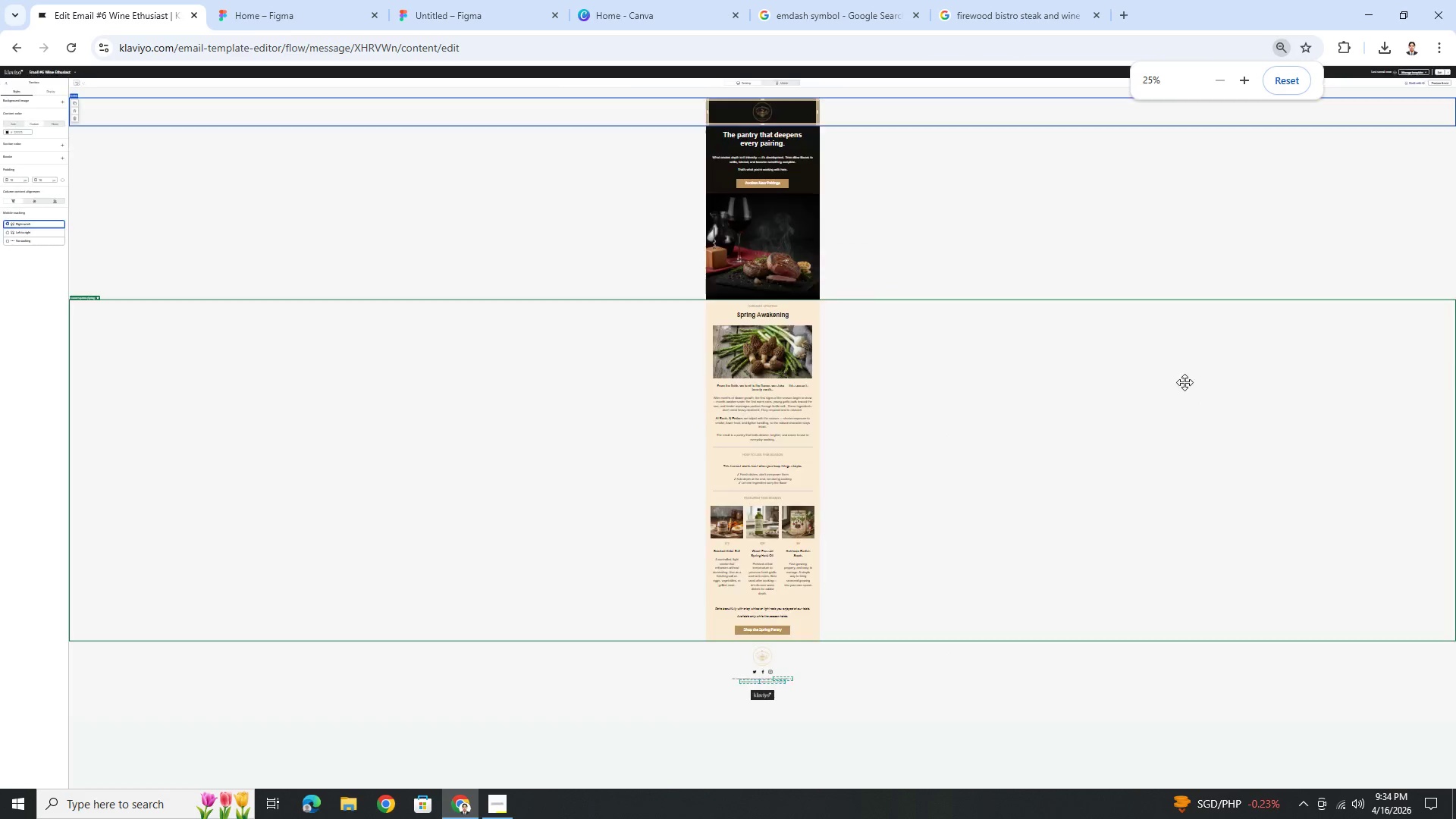 
scroll: coordinate [852, 273], scroll_direction: up, amount: 6.0
 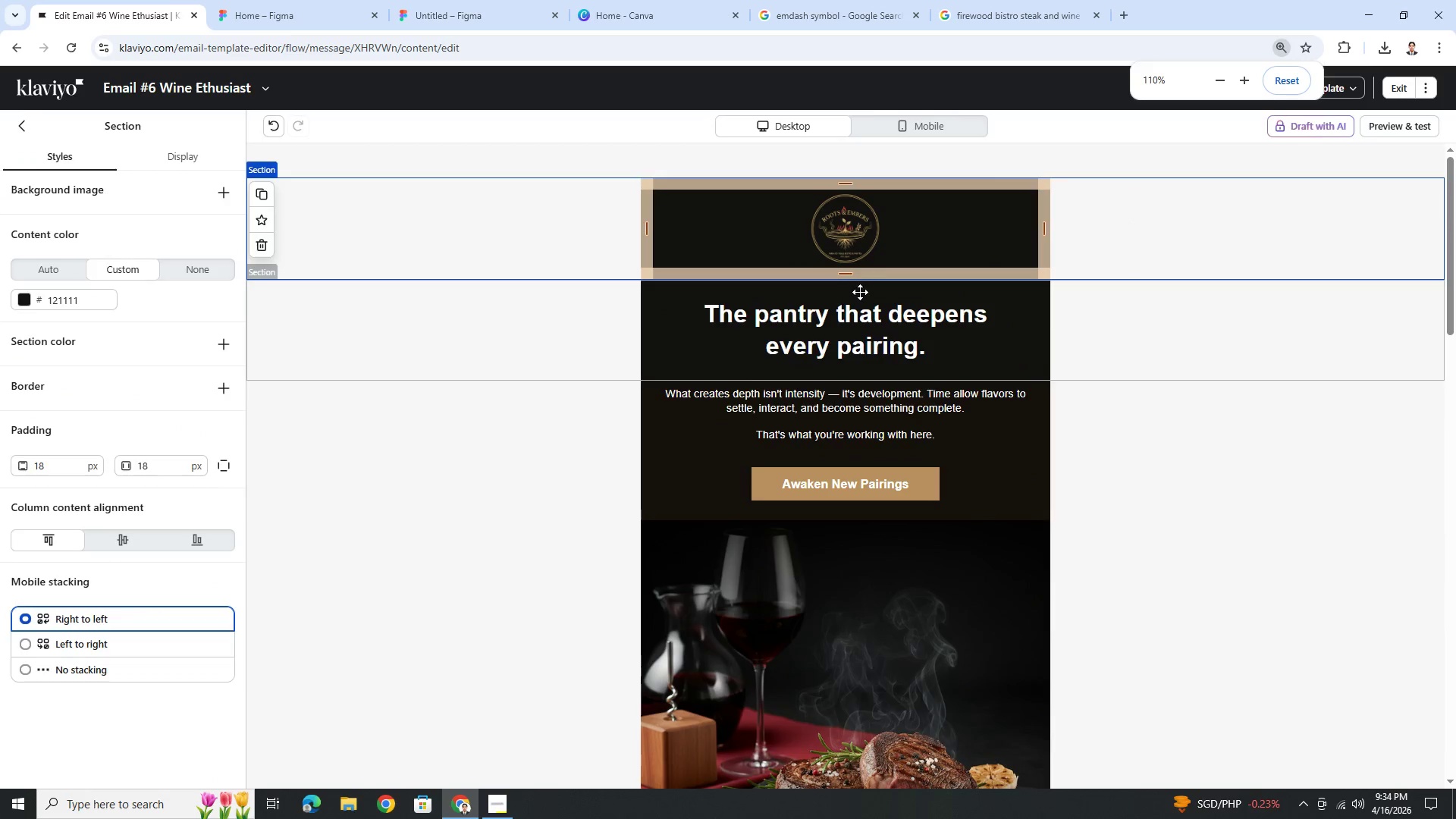 
key(Control+ControlLeft)
 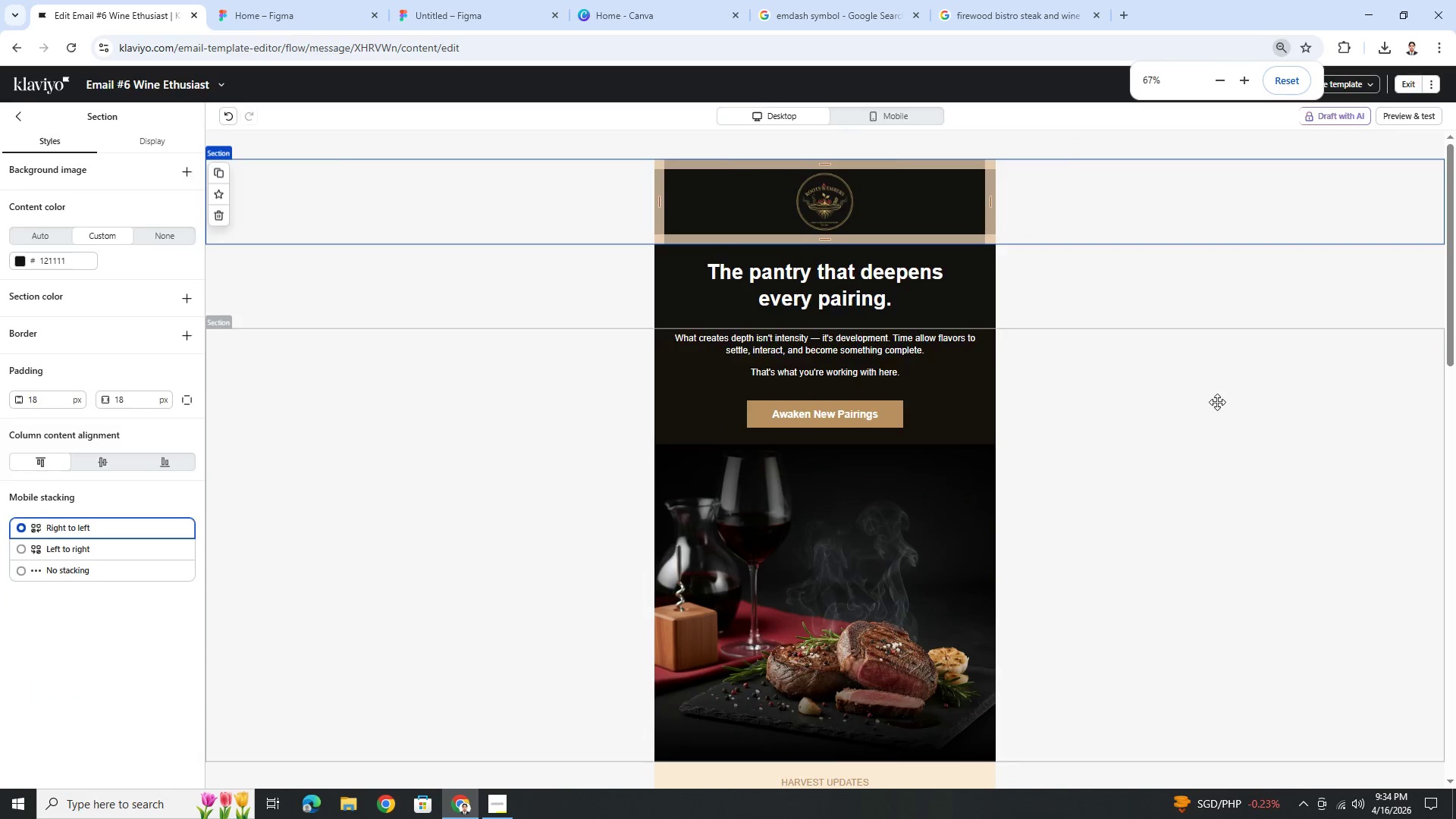 
key(Control+ControlLeft)
 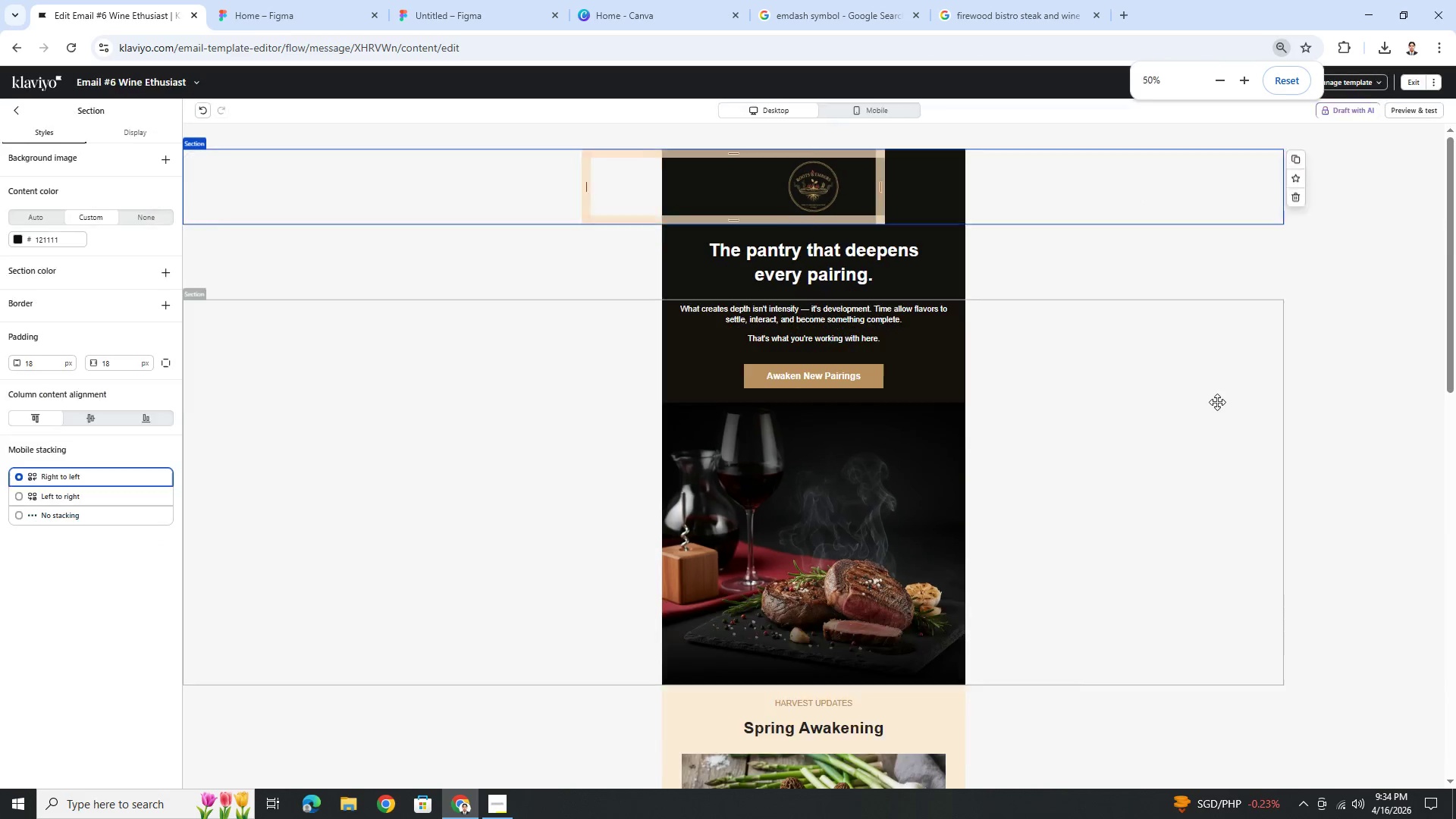 
key(Control+ControlLeft)
 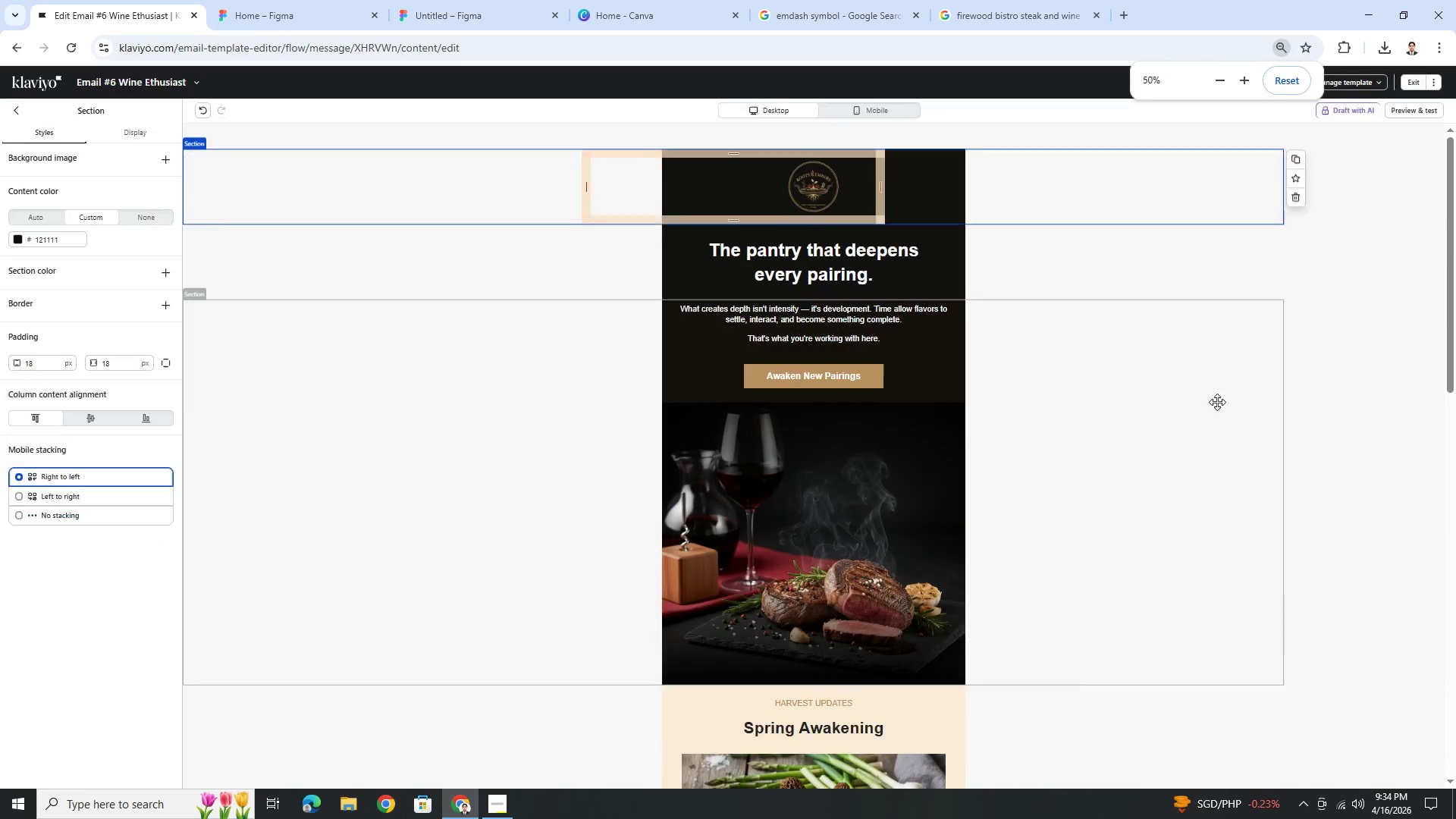 
key(Control+ControlLeft)
 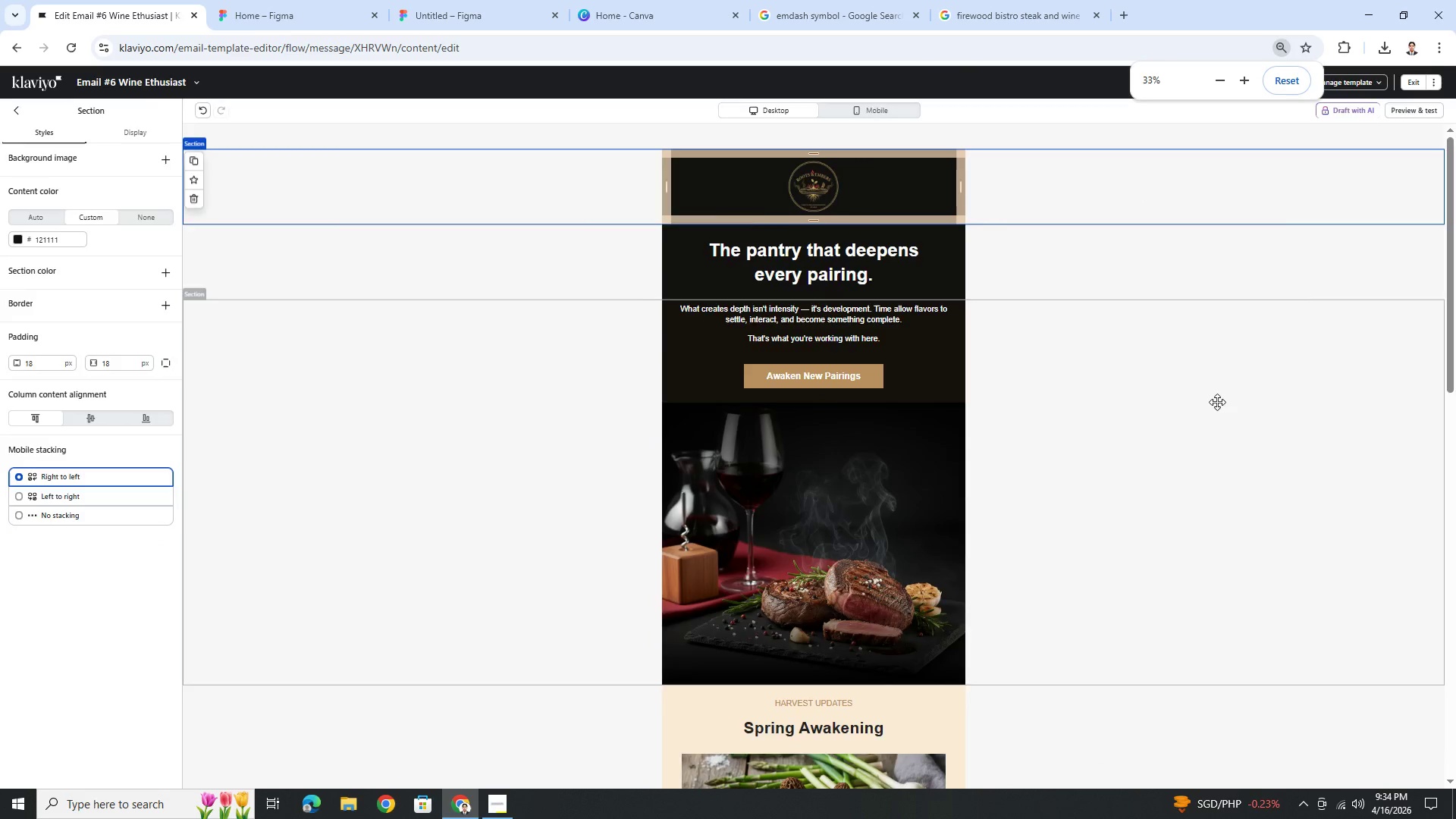 
key(Control+ControlLeft)
 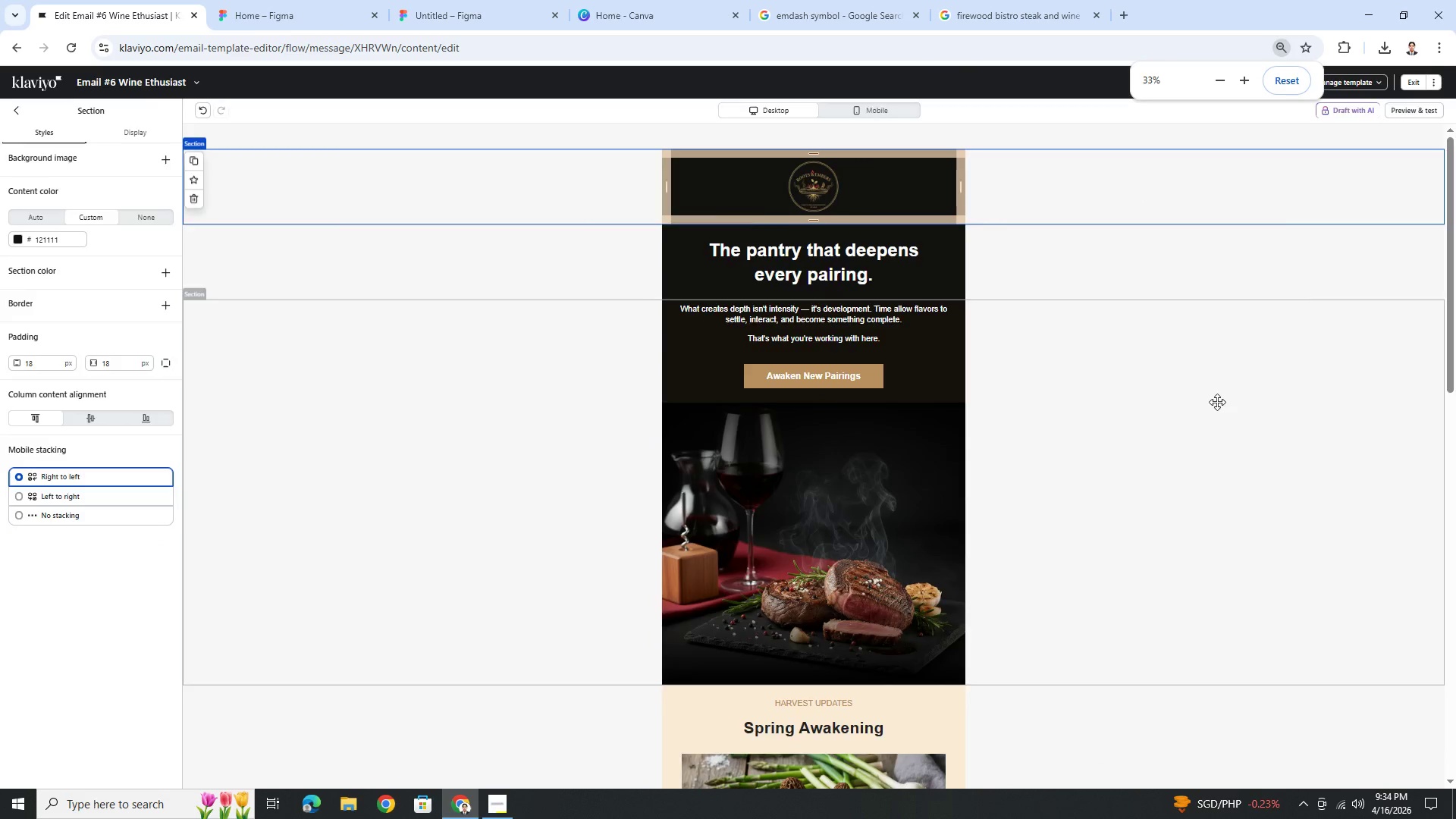 
key(Control+ControlLeft)
 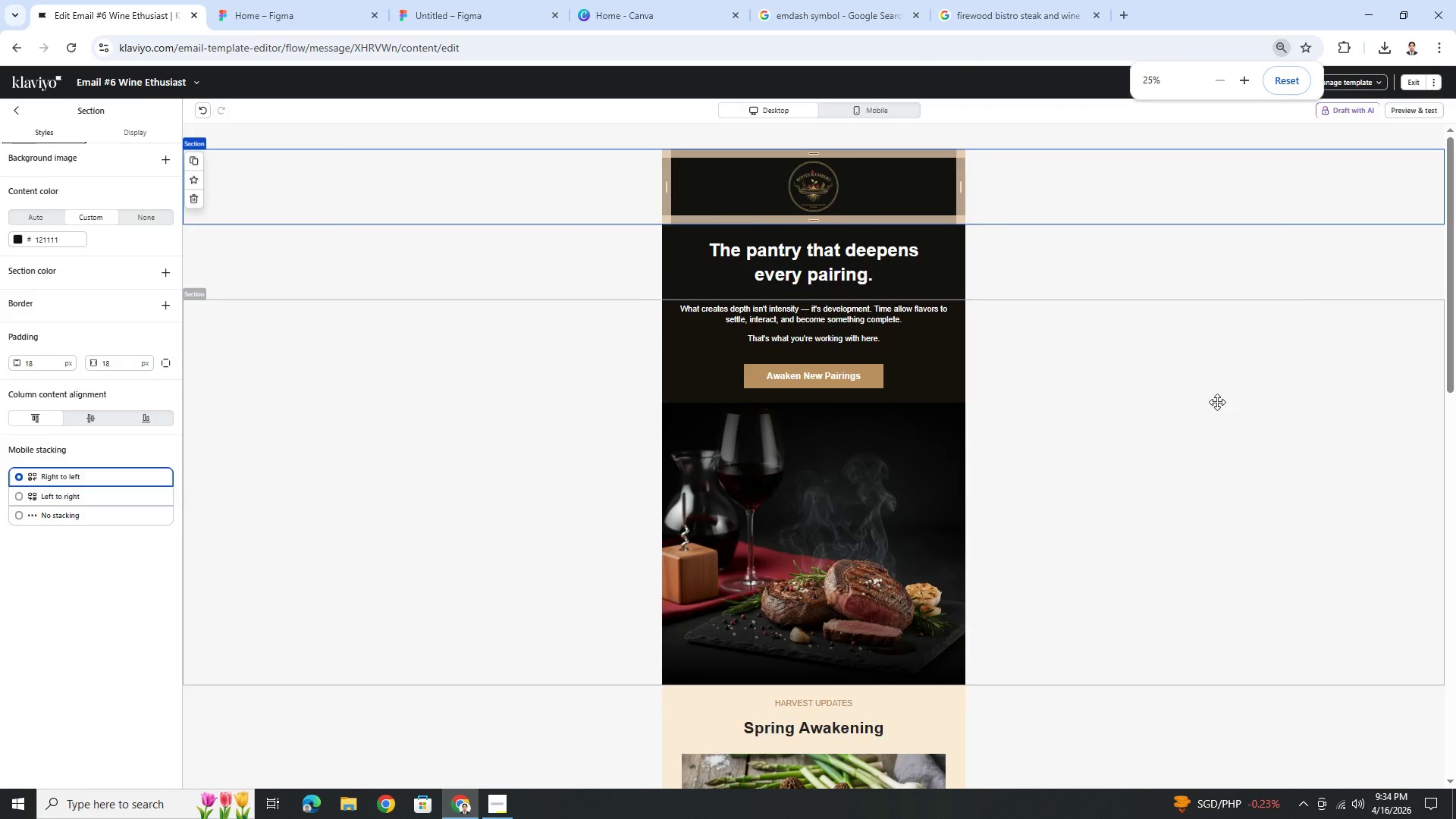 
key(Control+ControlLeft)
 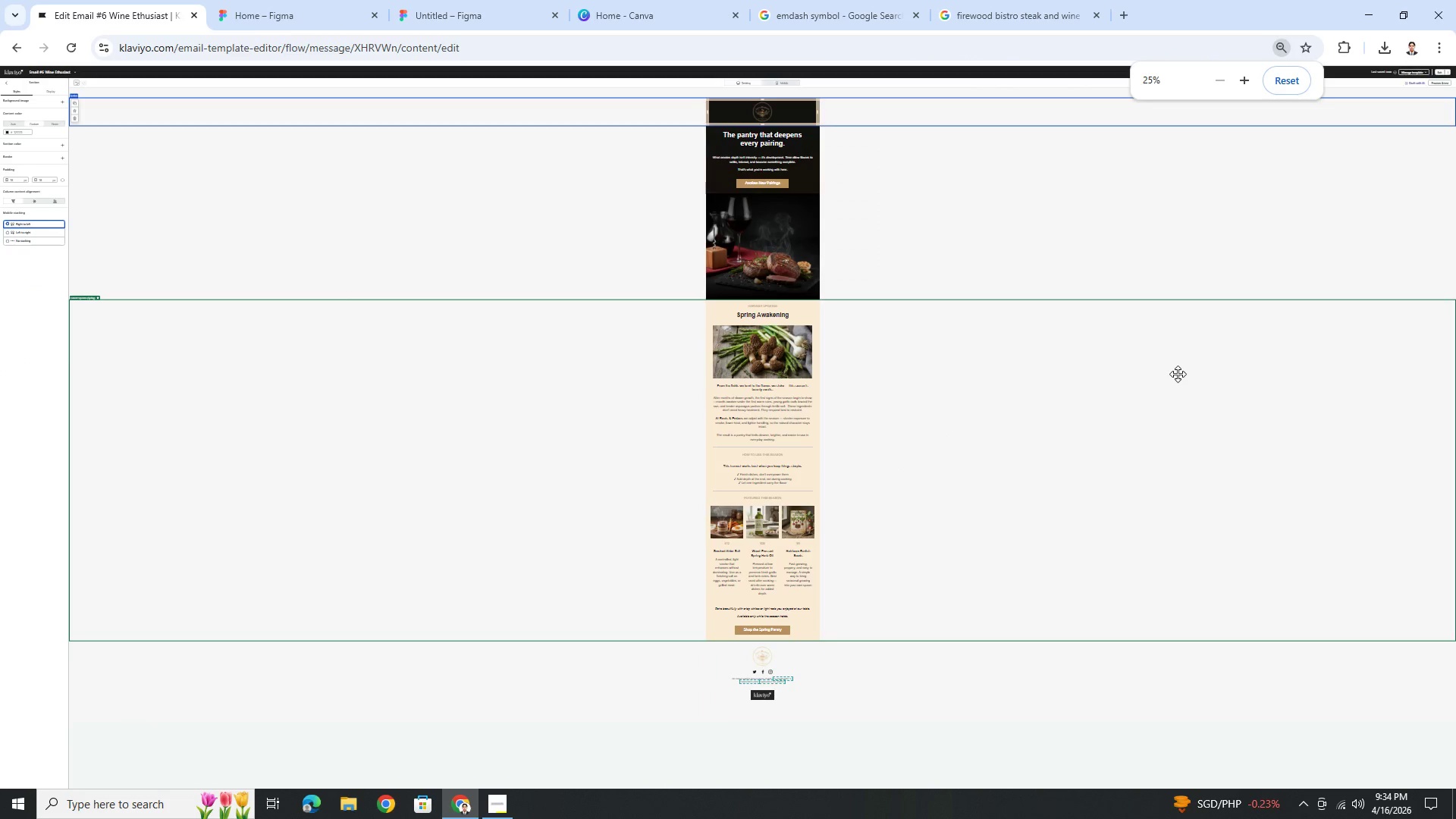 
scroll: coordinate [1217, 402], scroll_direction: down, amount: 8.0
 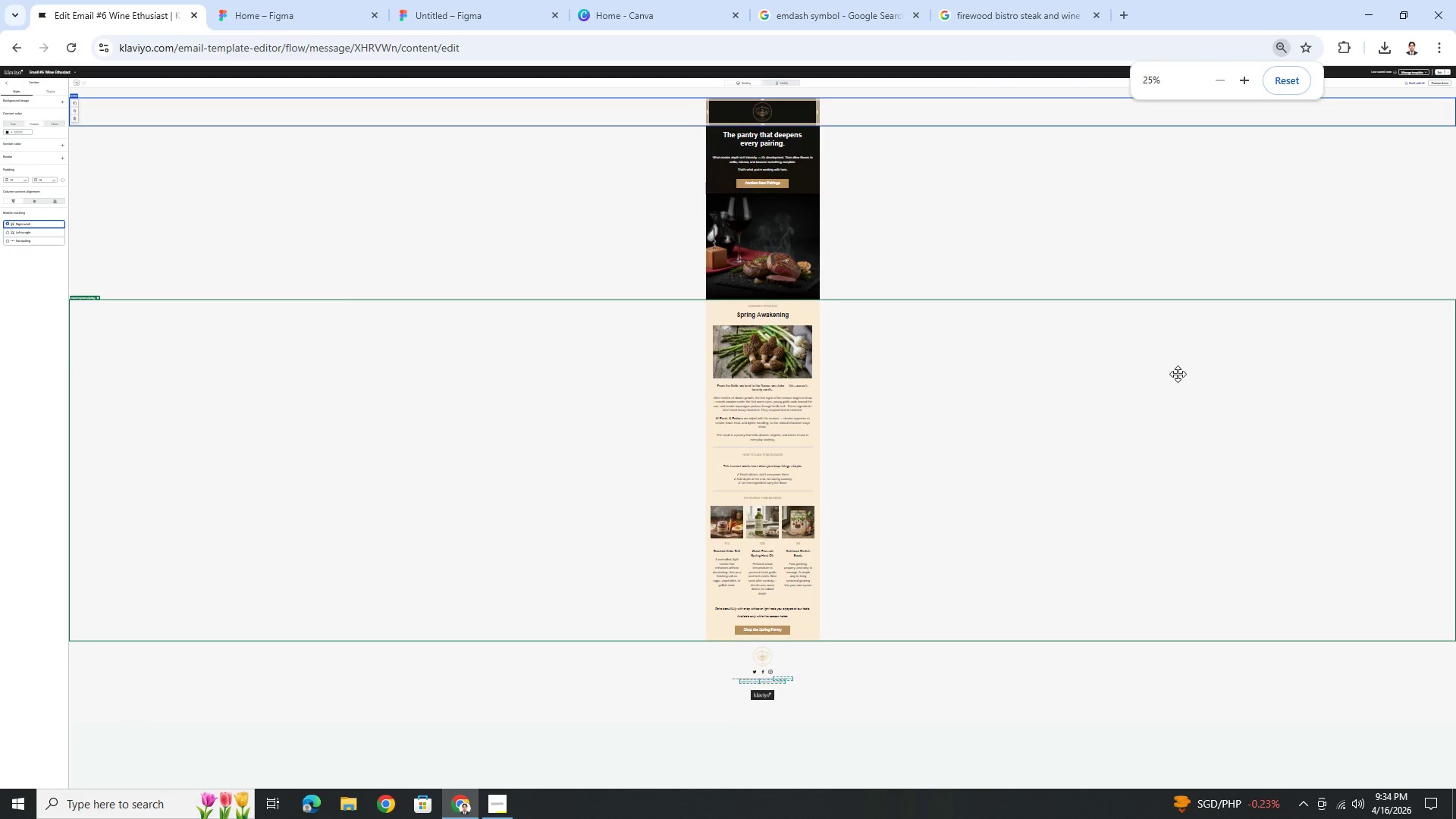 
hold_key(key=ControlLeft, duration=0.62)
scroll: coordinate [975, 372], scroll_direction: up, amount: 4.0
 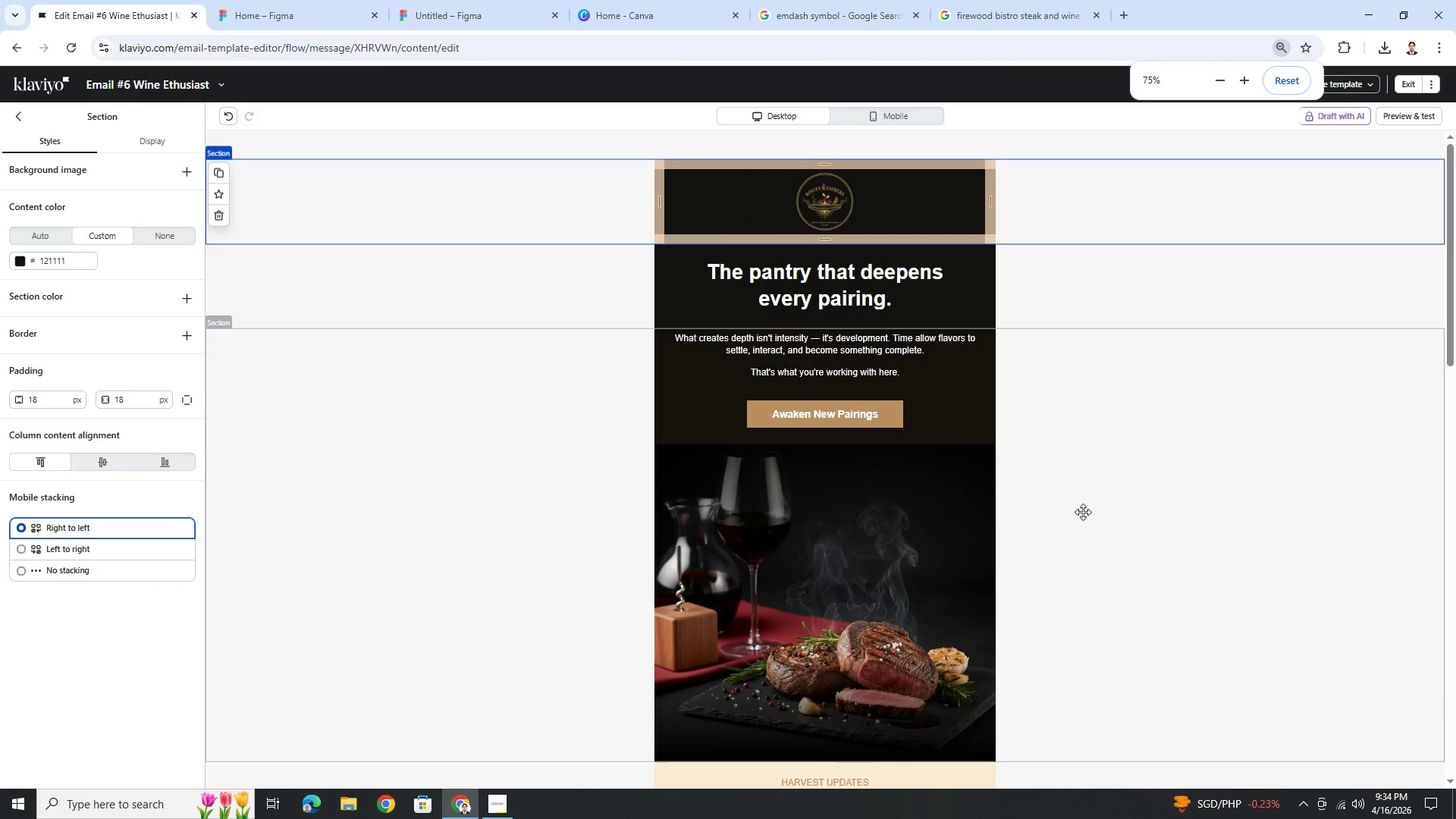 
left_click([1124, 525])
 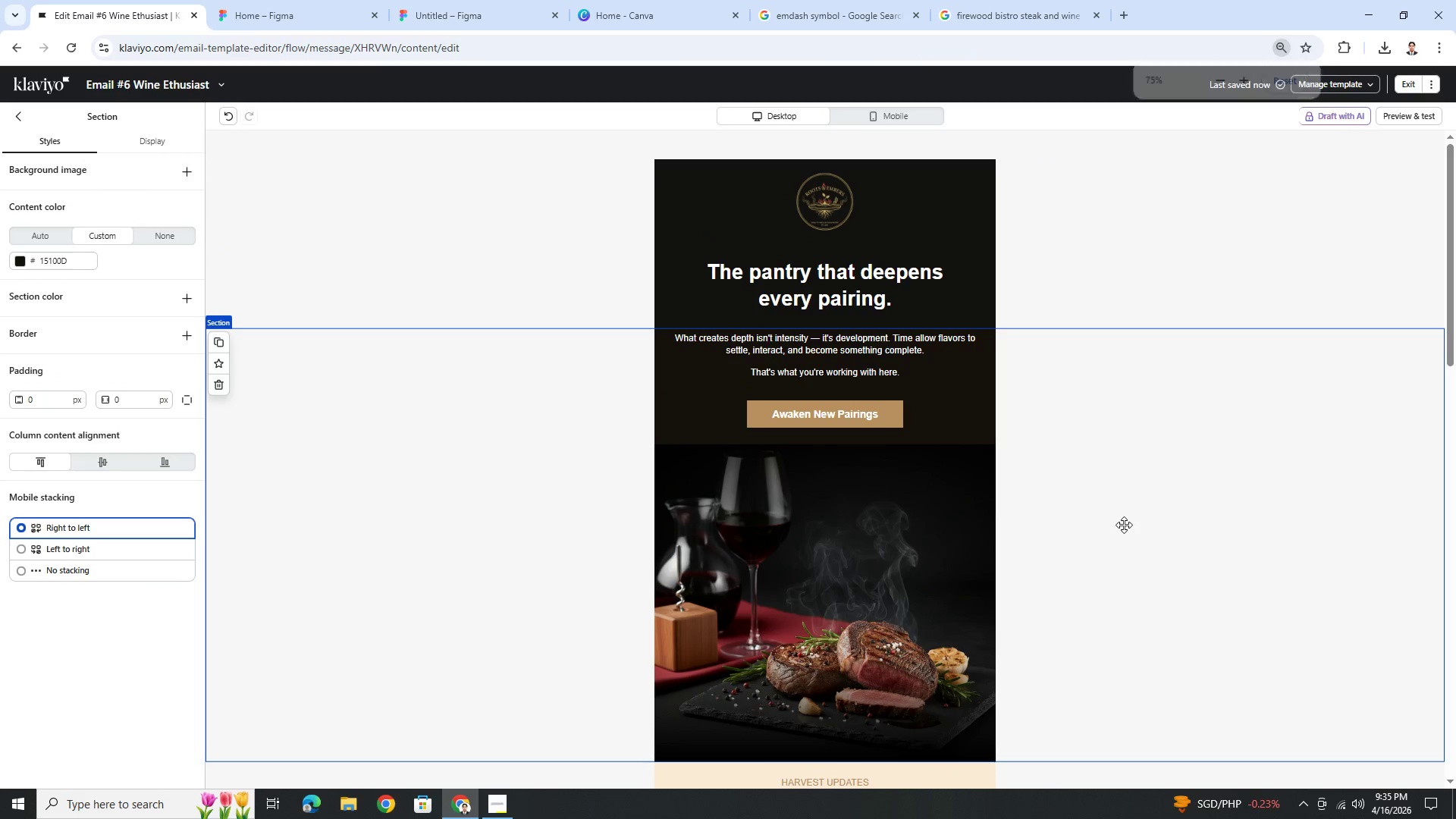 
scroll: coordinate [1124, 523], scroll_direction: down, amount: 5.0
 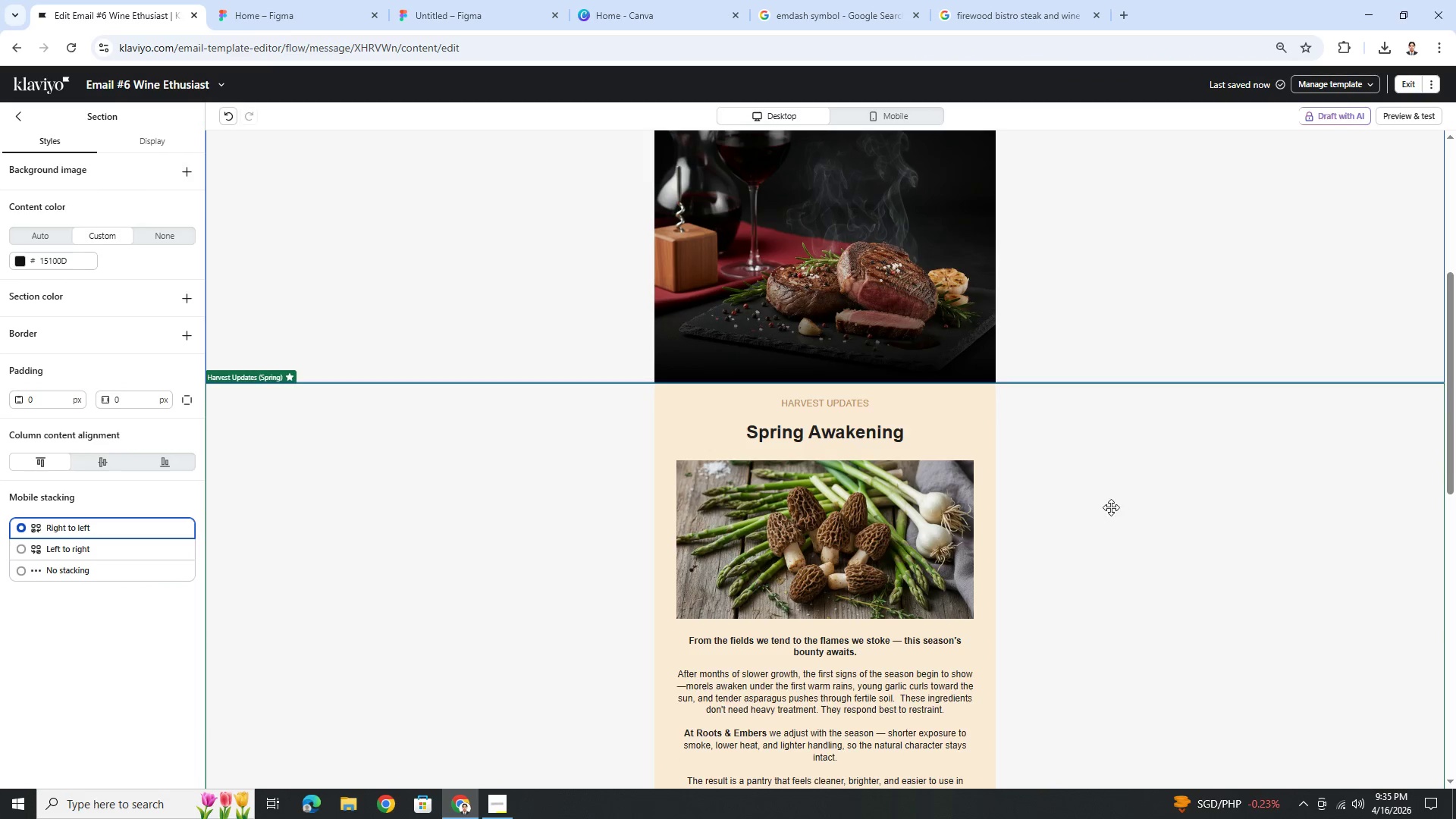 
scroll: coordinate [1111, 507], scroll_direction: up, amount: 4.0
 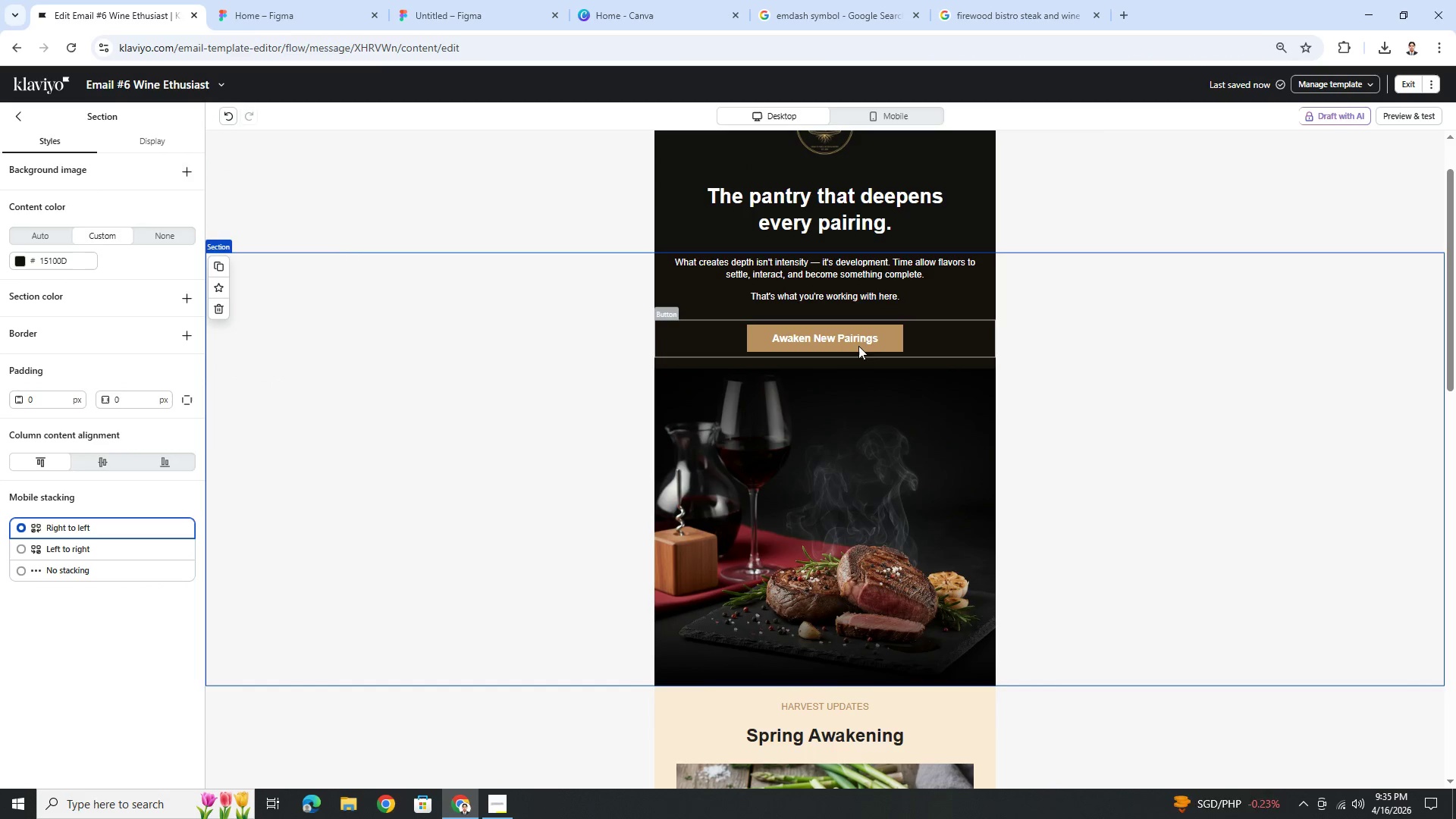 
left_click([858, 340])
 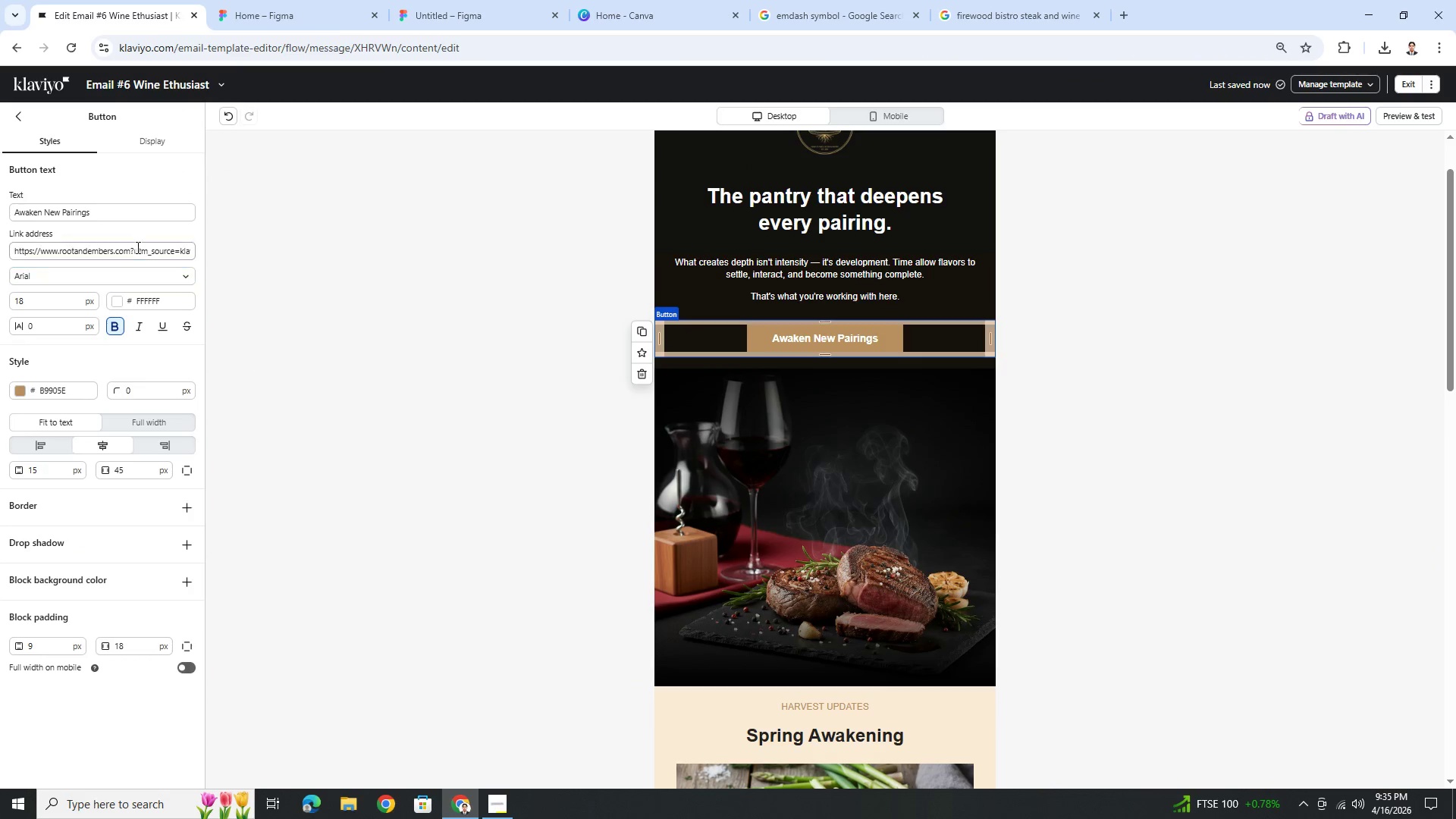 
left_click_drag(start_coordinate=[139, 245], to_coordinate=[187, 251])
 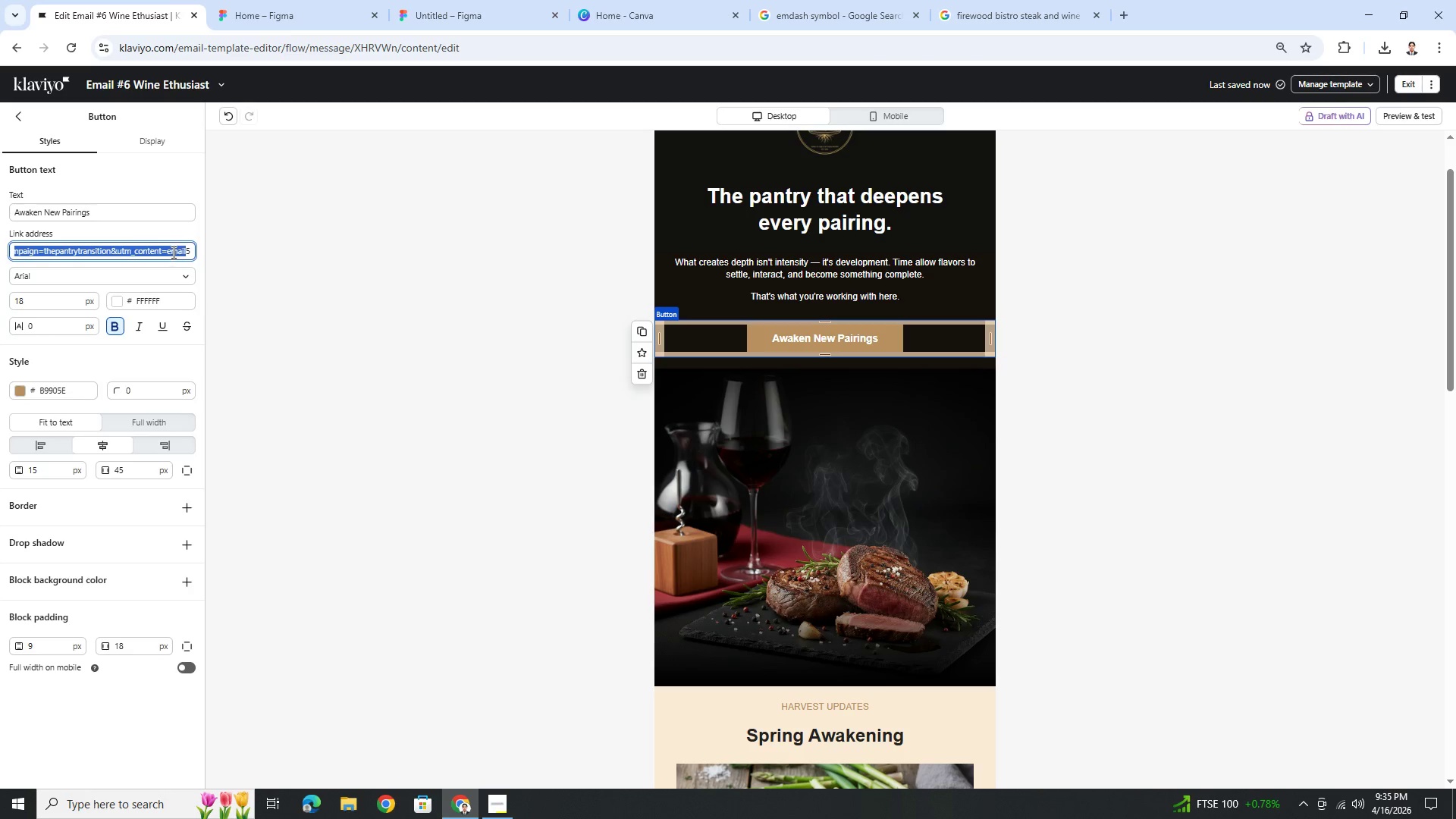 
left_click([172, 252])
 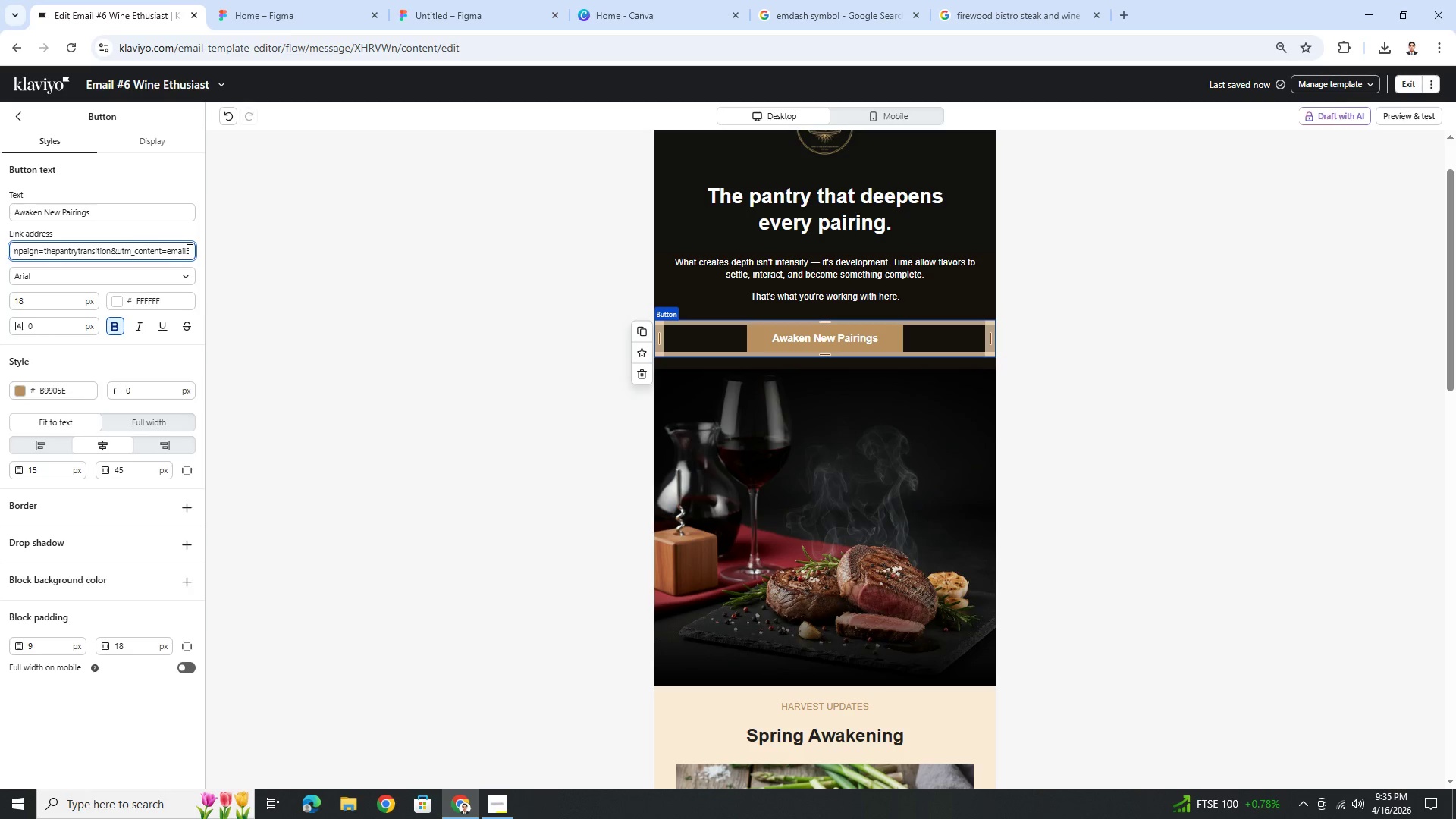 
left_click([188, 249])
 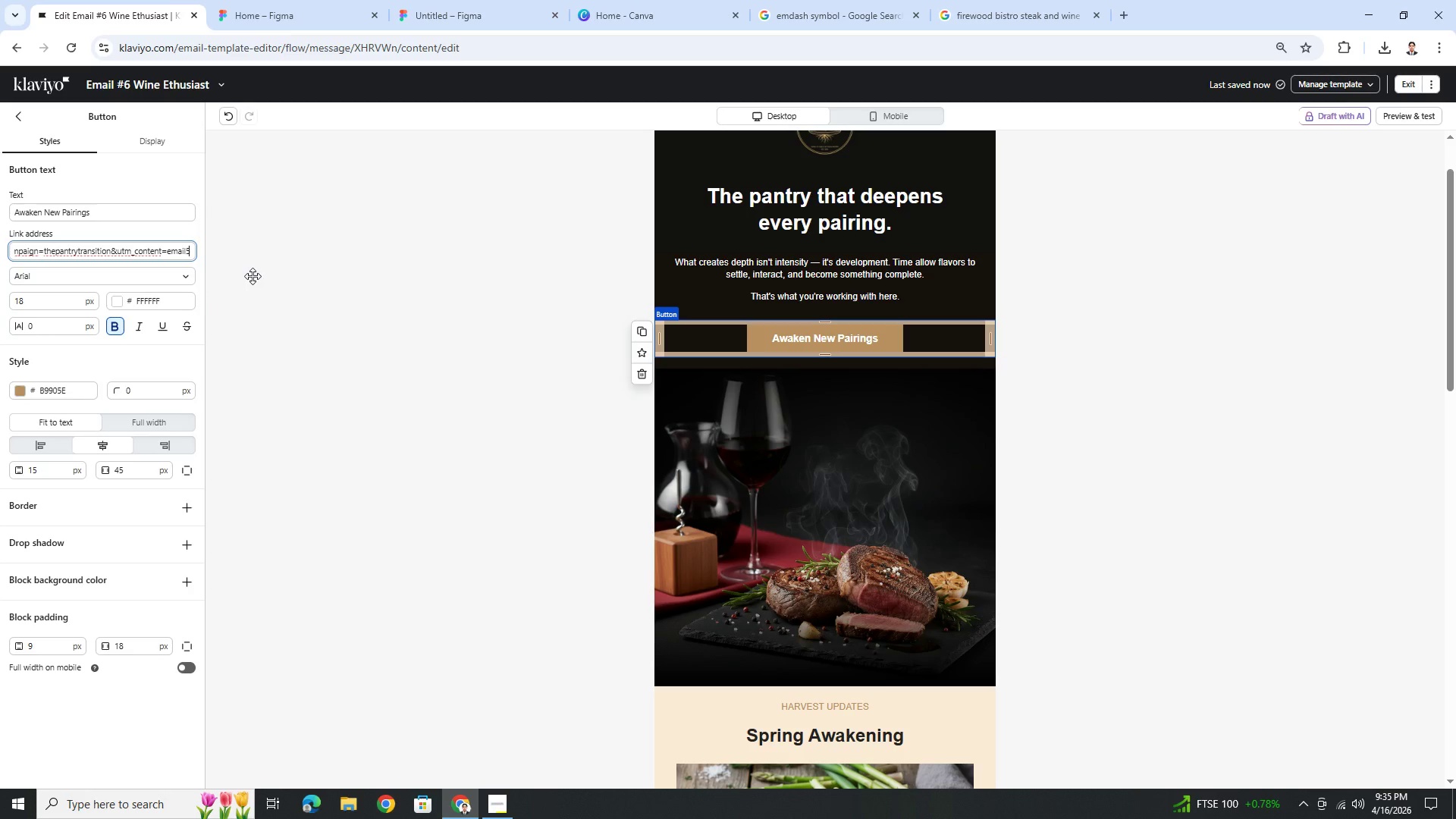 
type(WE)
 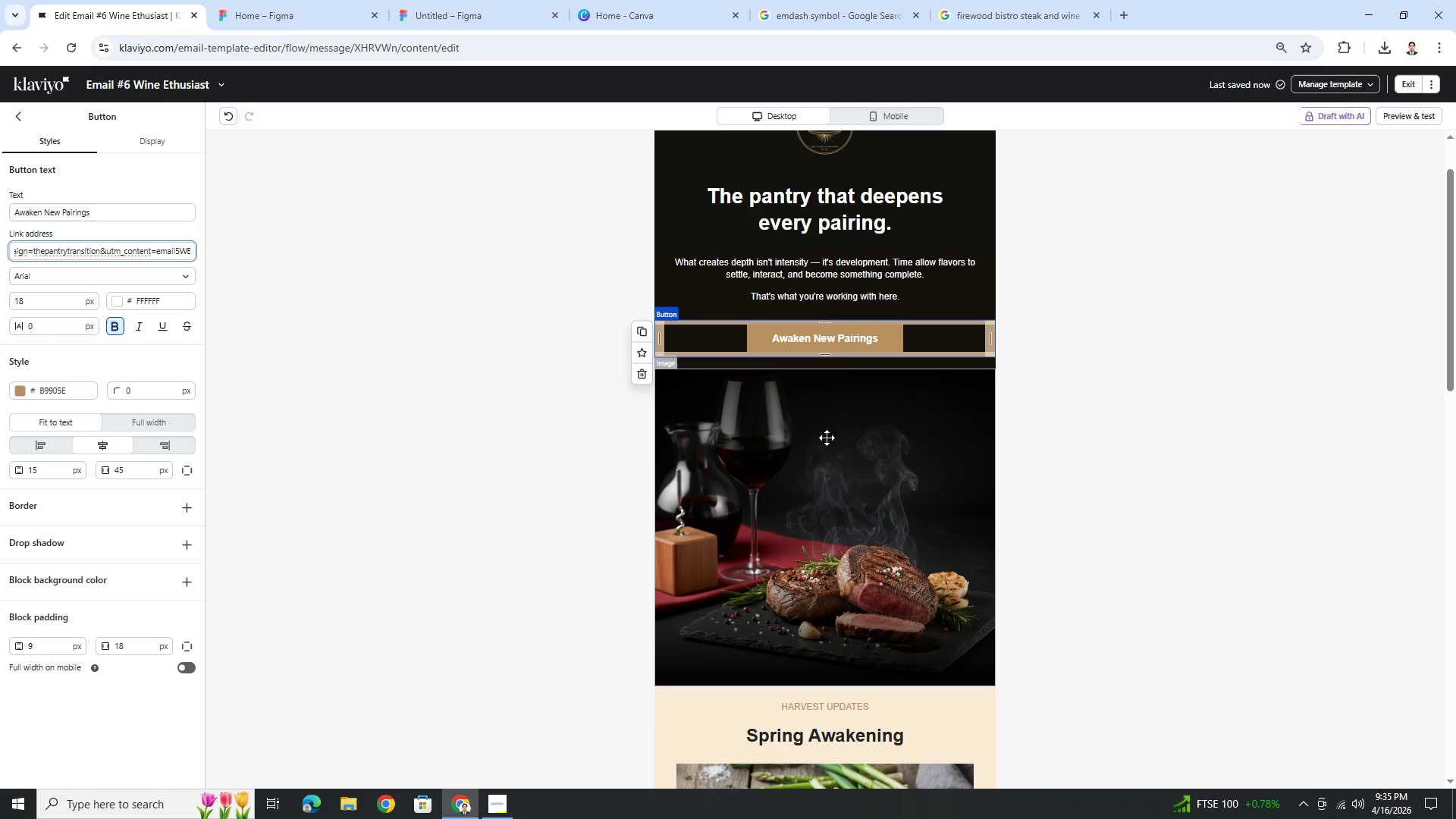 
left_click([184, 257])
 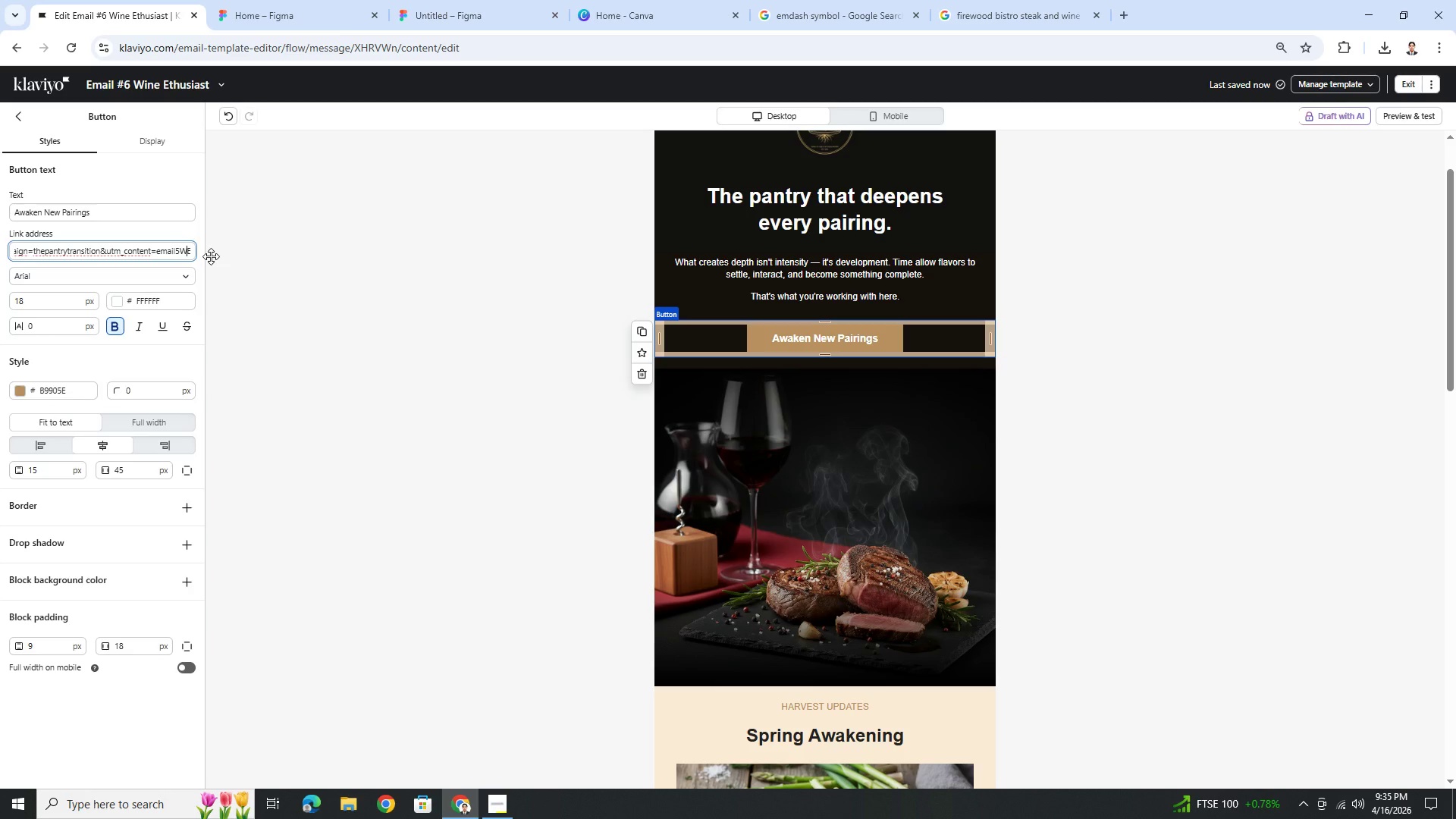 
key(ArrowLeft)
 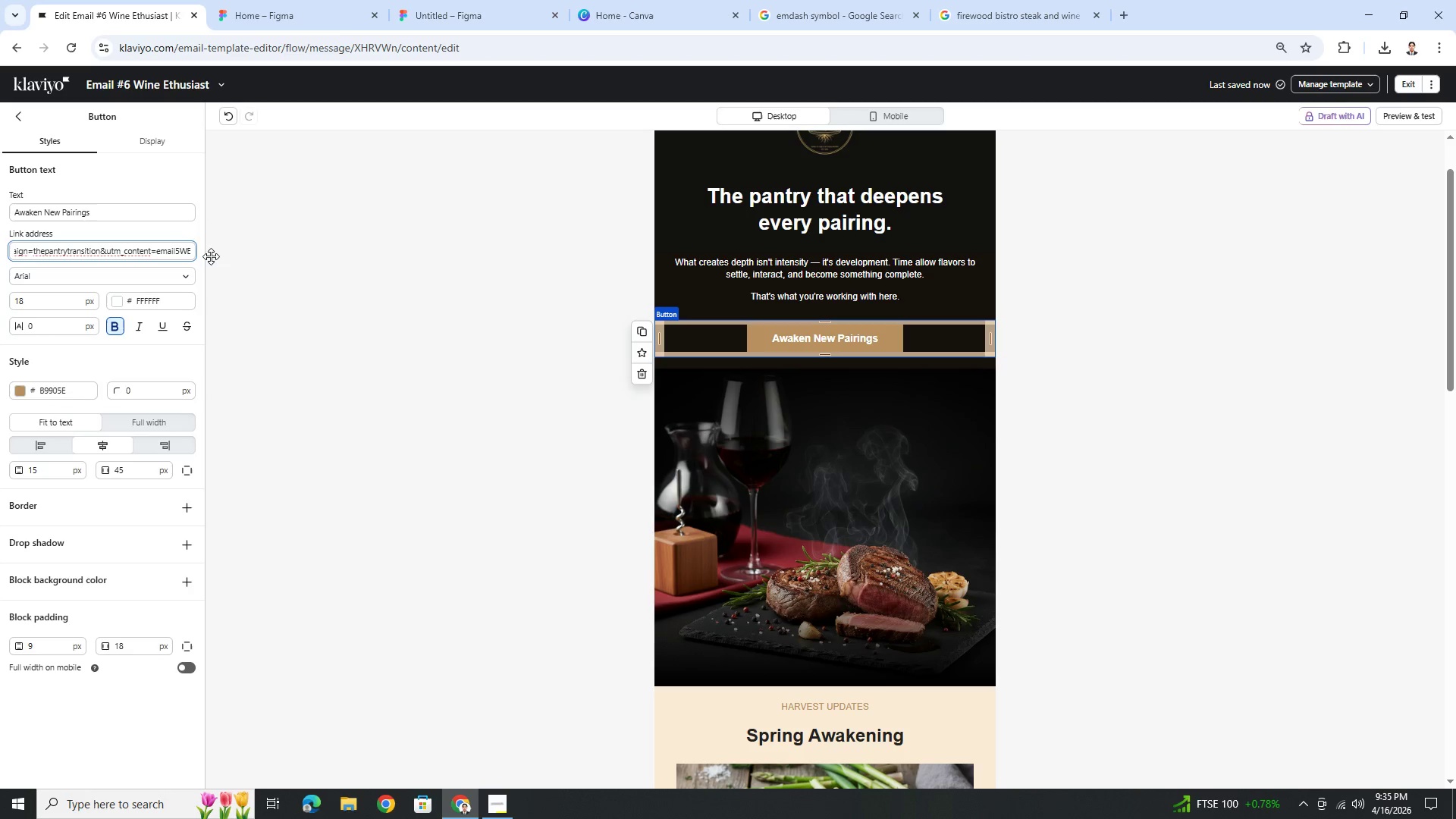 
key(Backspace)
 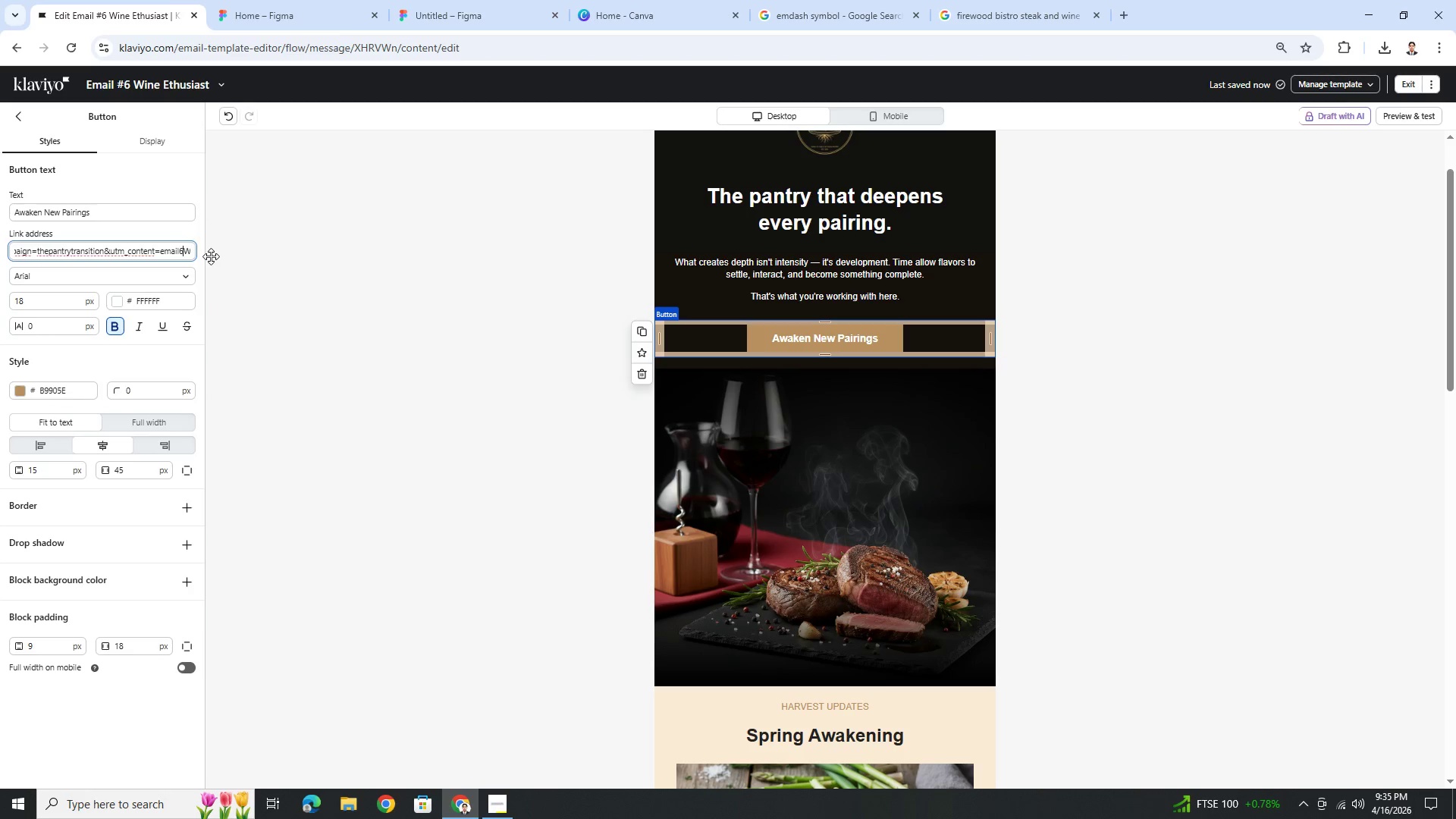 
key(6)
 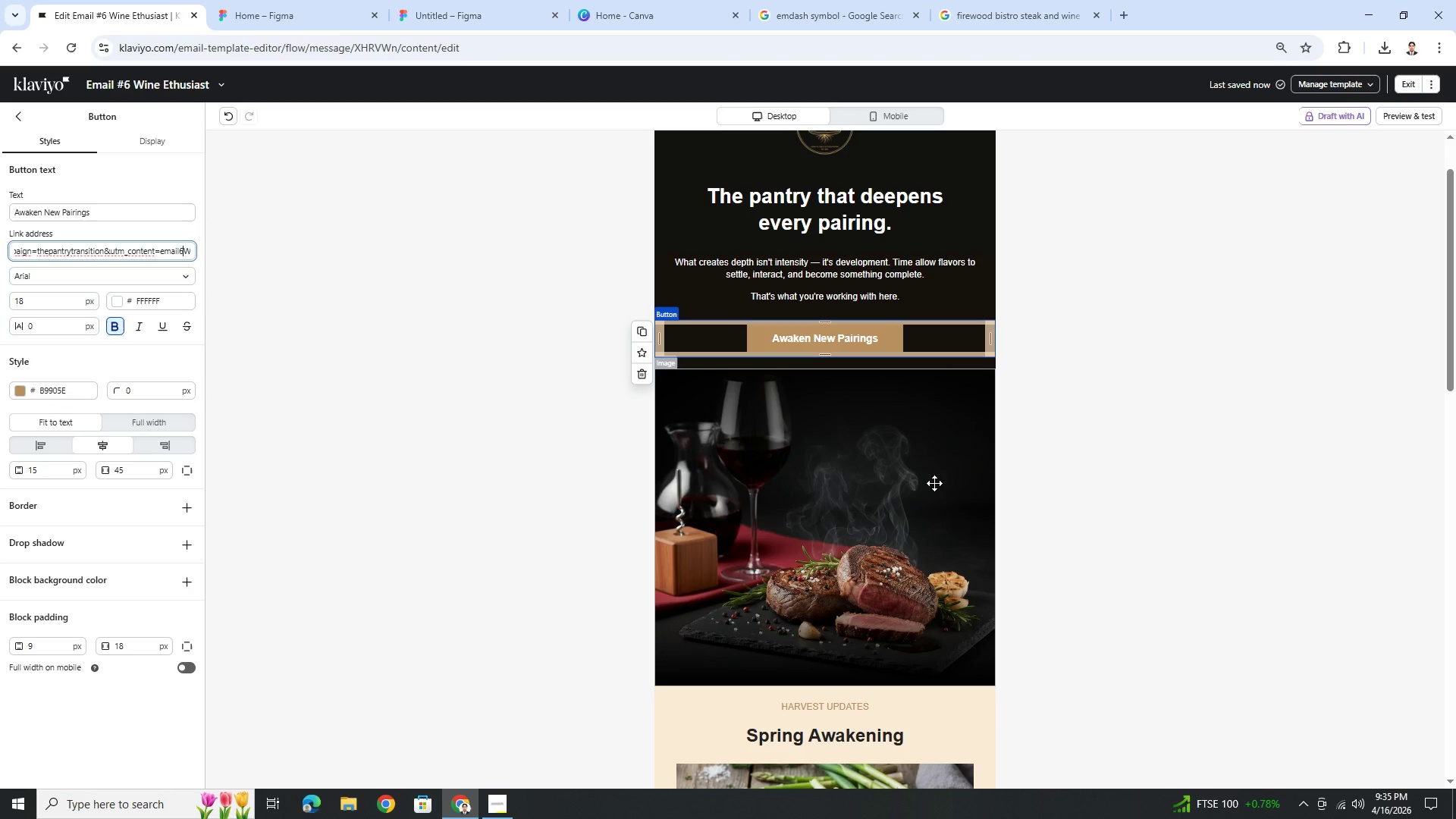 
left_click([1103, 542])
 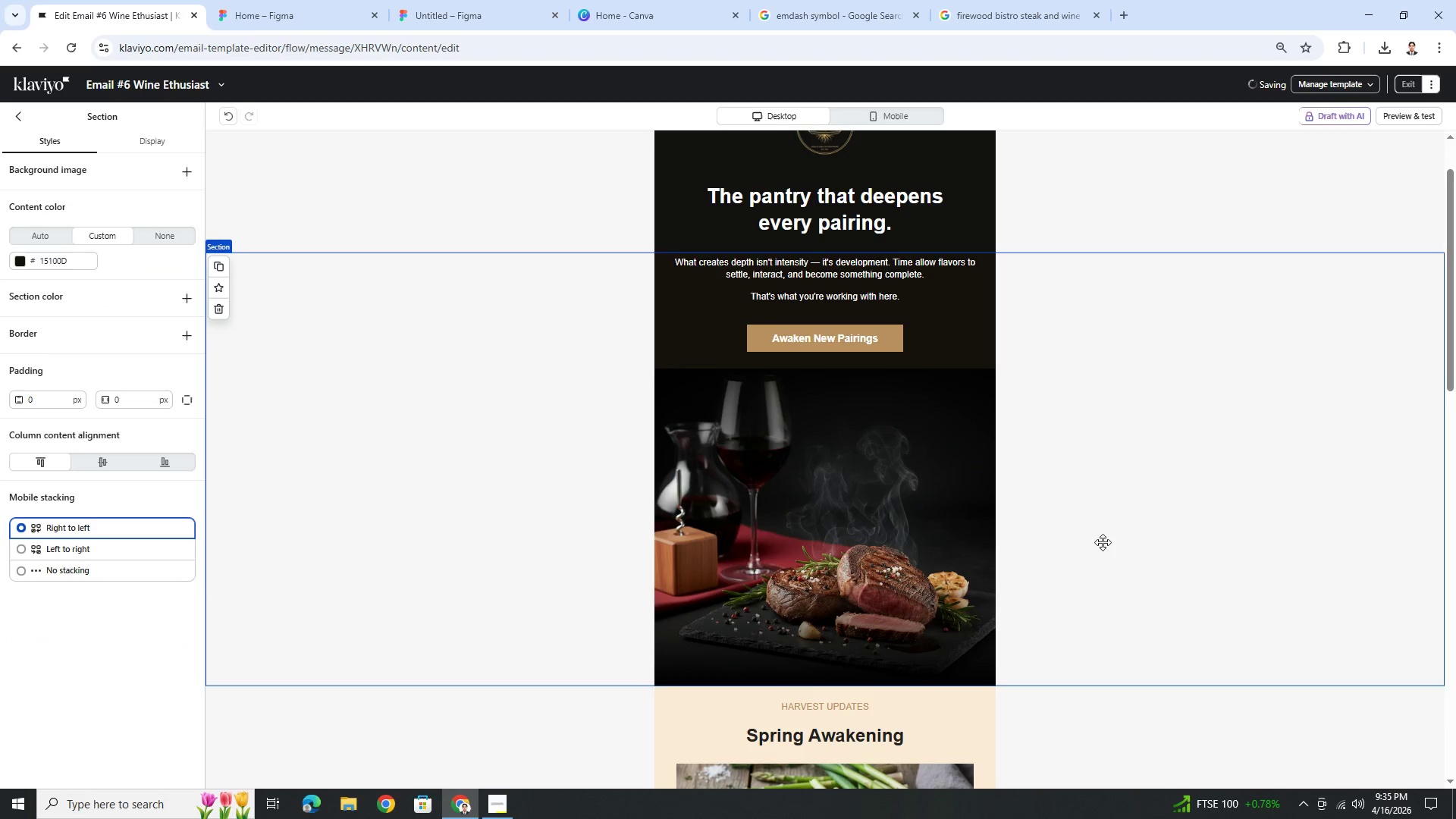 
scroll: coordinate [1103, 542], scroll_direction: down, amount: 10.0
 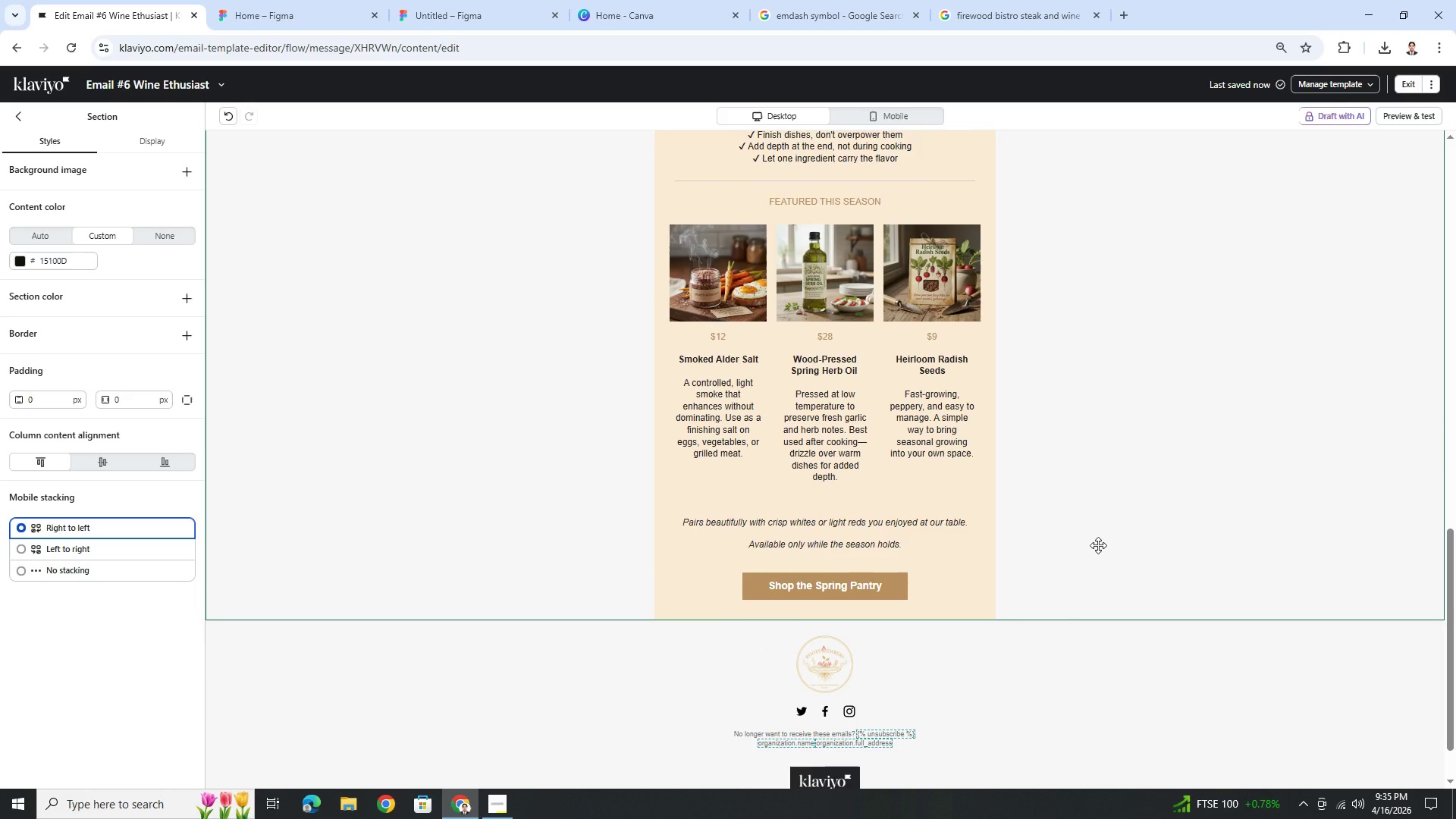 
scroll: coordinate [893, 234], scroll_direction: up, amount: 16.0
 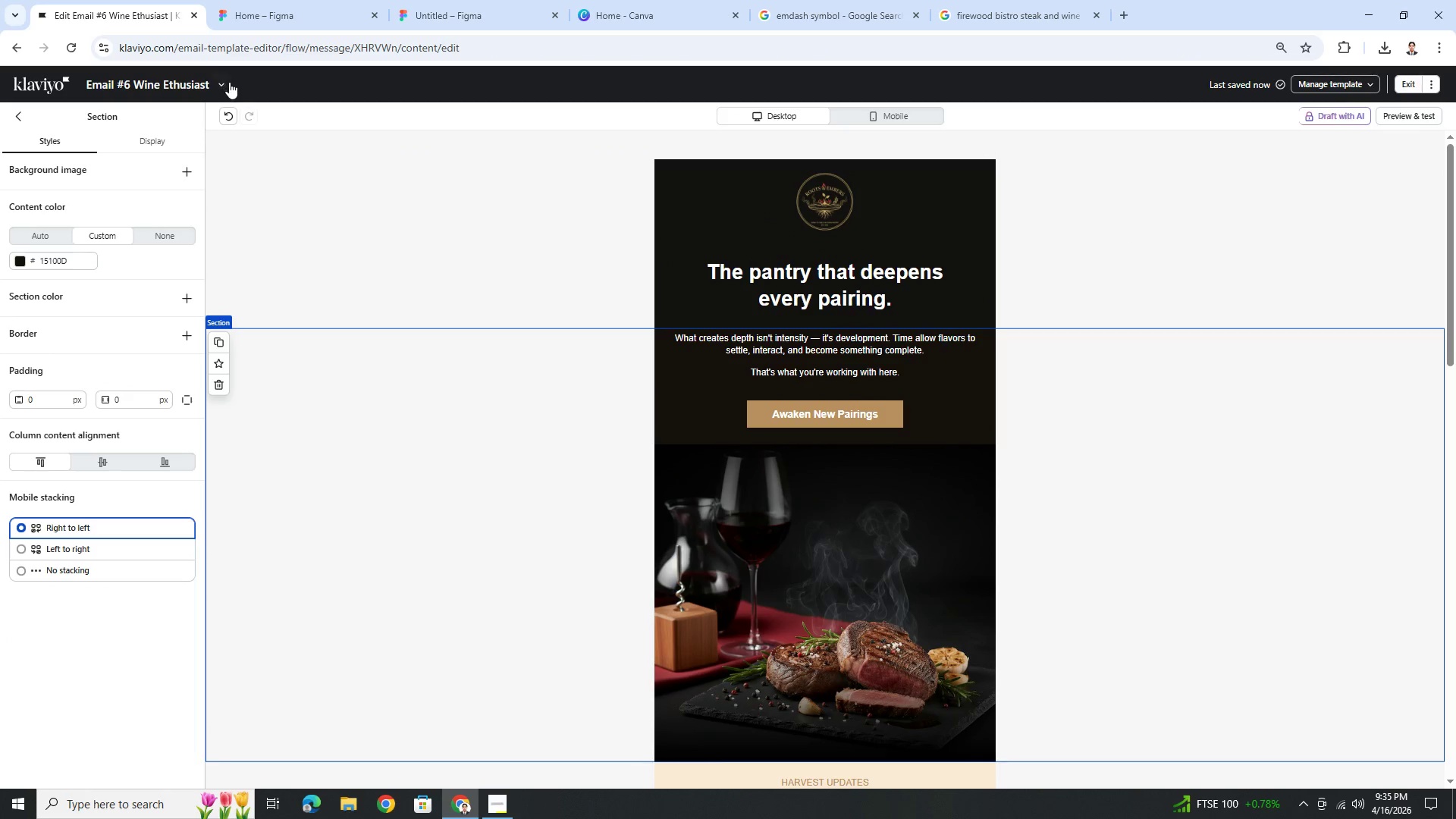 
left_click([229, 82])
 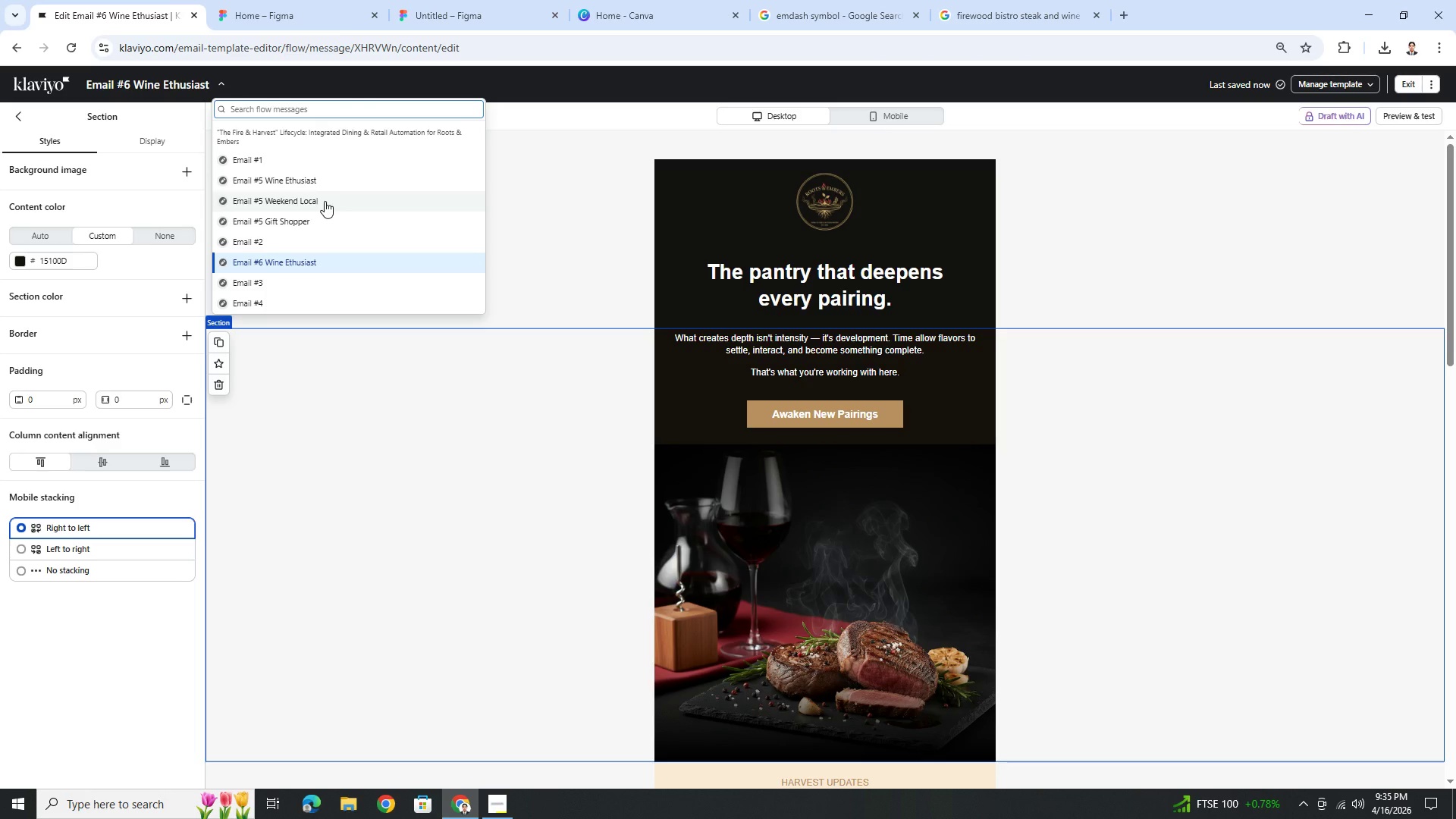 
left_click([325, 201])
 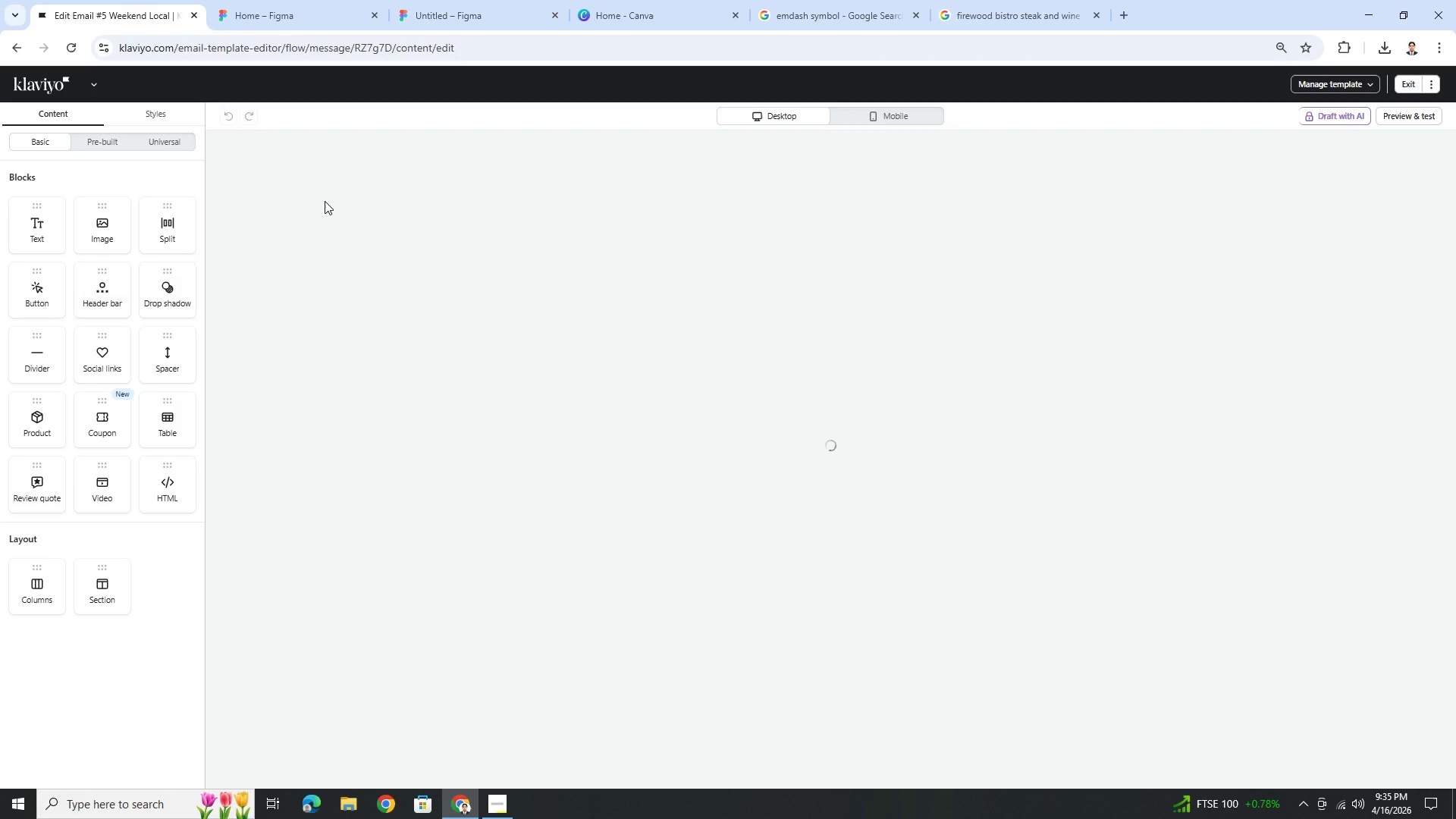 
wait(12.76)
 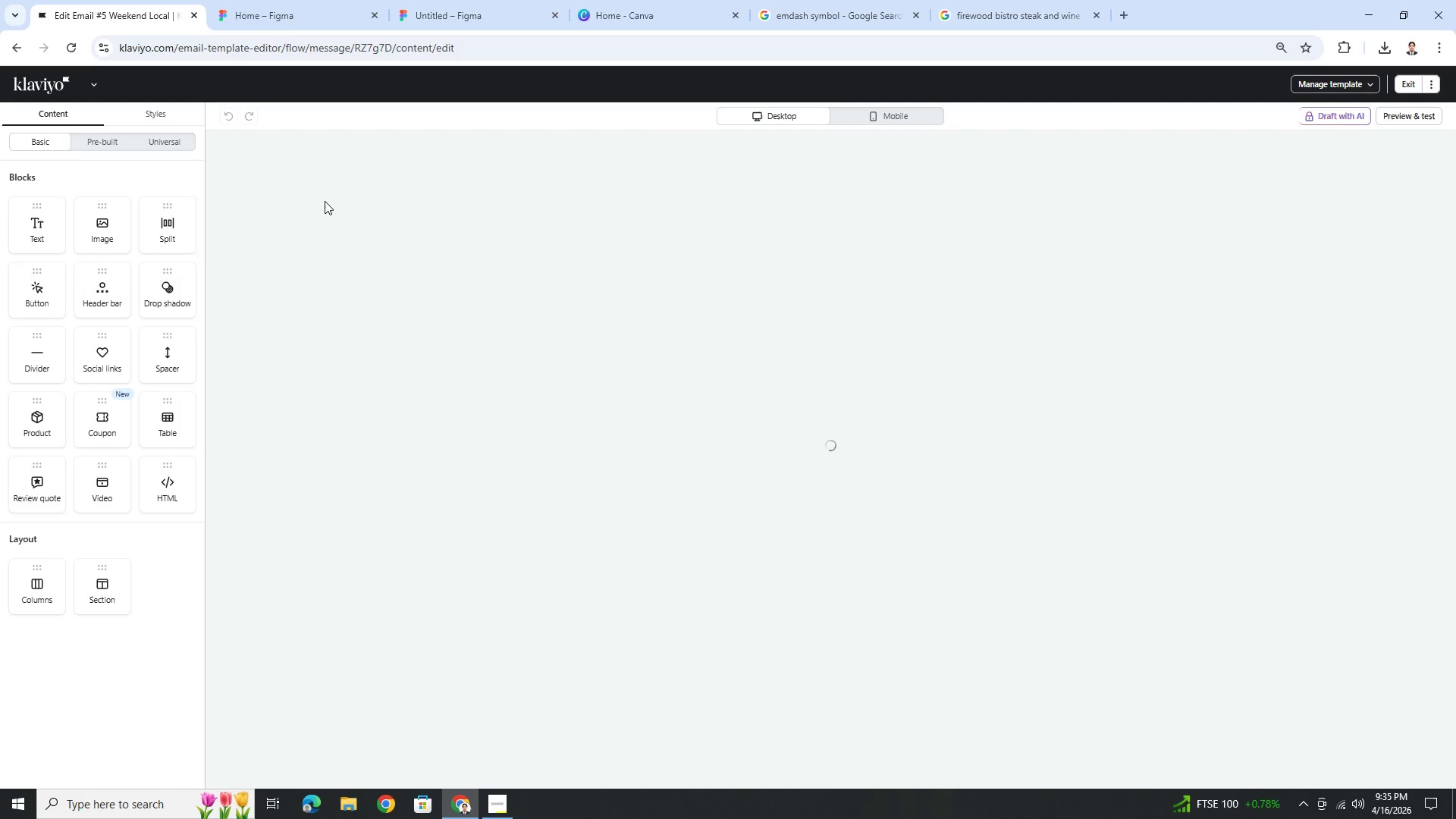 
left_click([877, 413])
 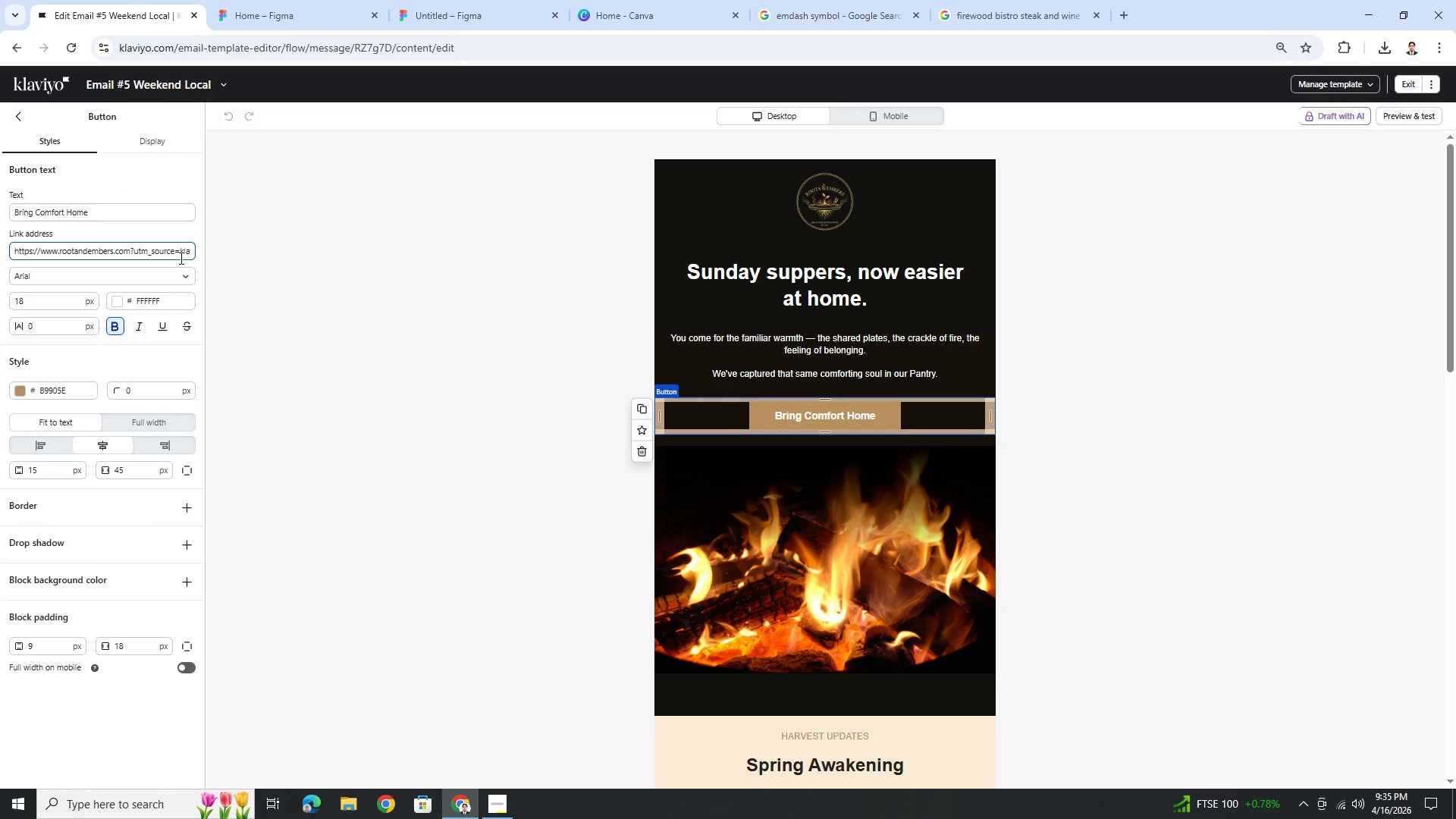 
left_click_drag(start_coordinate=[180, 258], to_coordinate=[193, 256])
 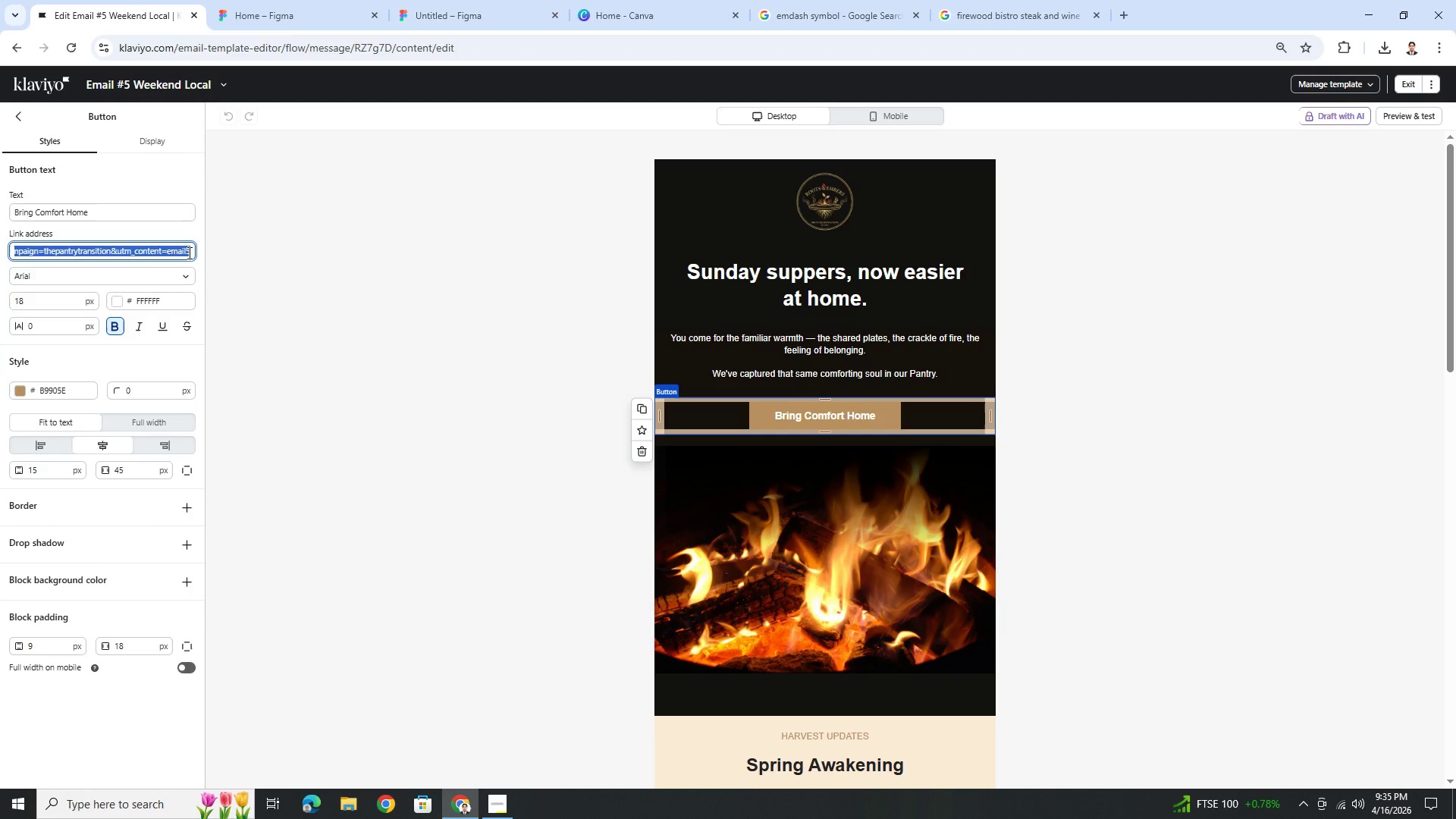 
left_click([188, 253])
 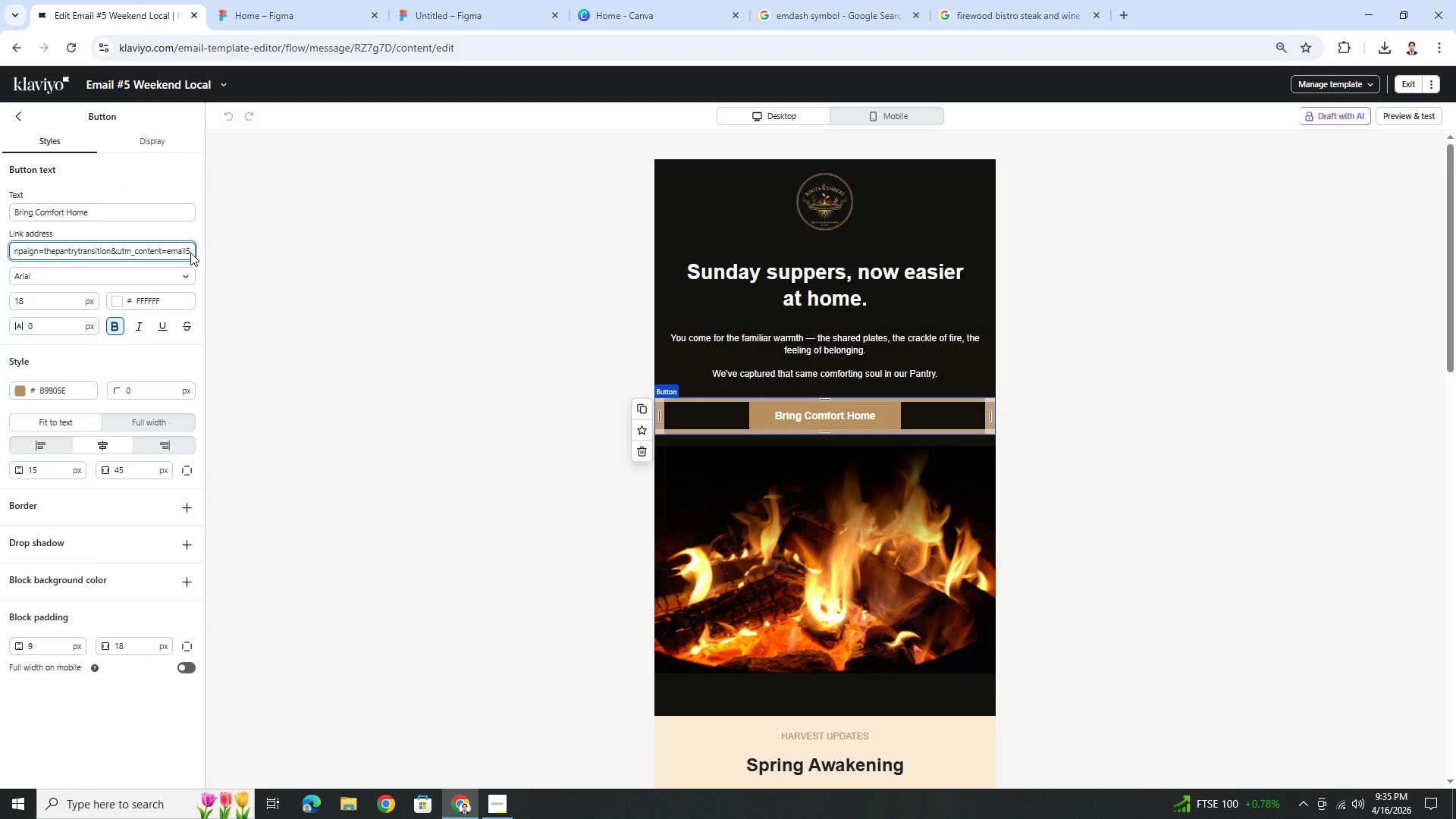 
hold_key(key=ShiftLeft, duration=1.5)
 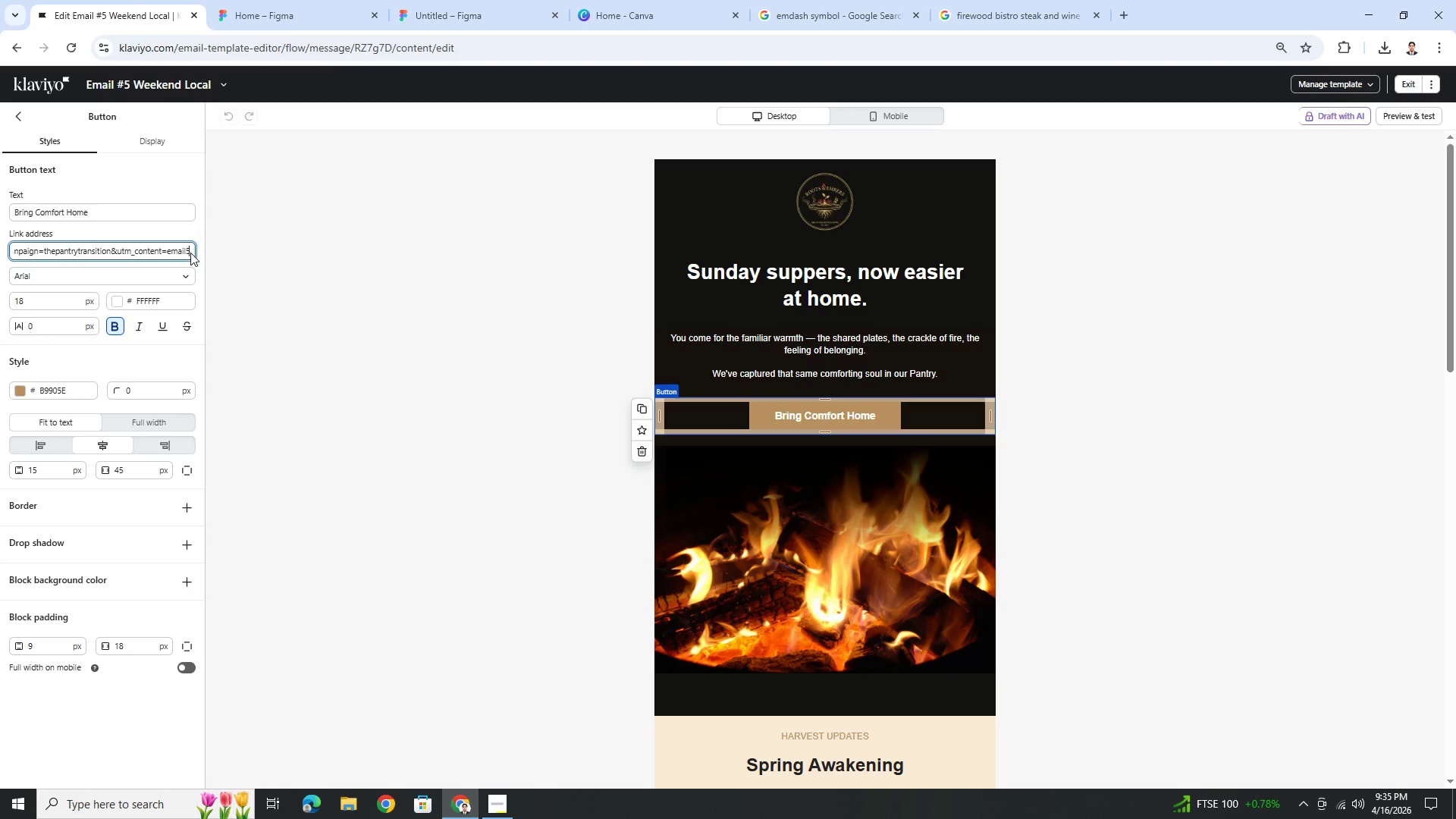 
hold_key(key=ShiftLeft, duration=1.52)
 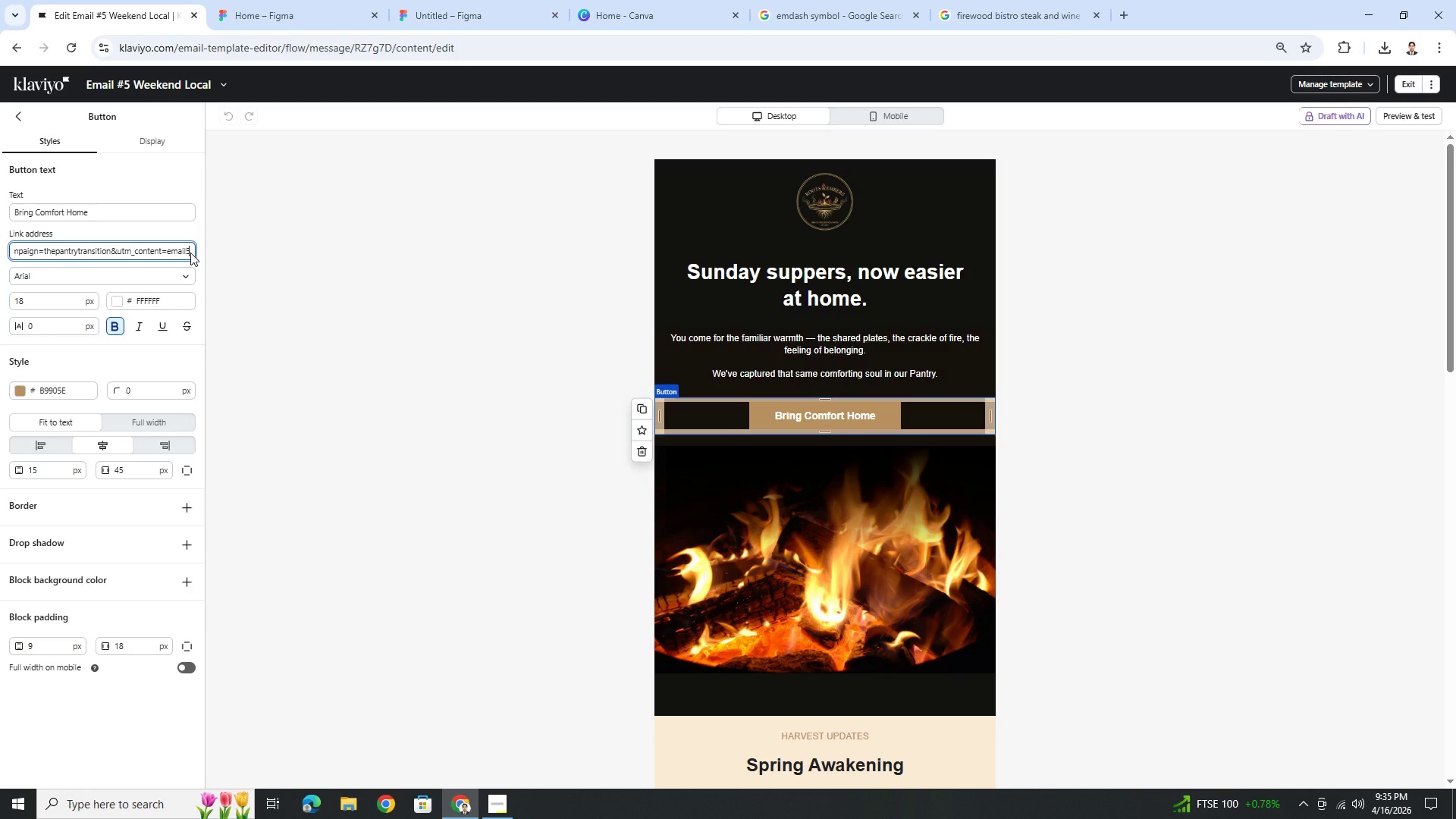 
type(WL)
 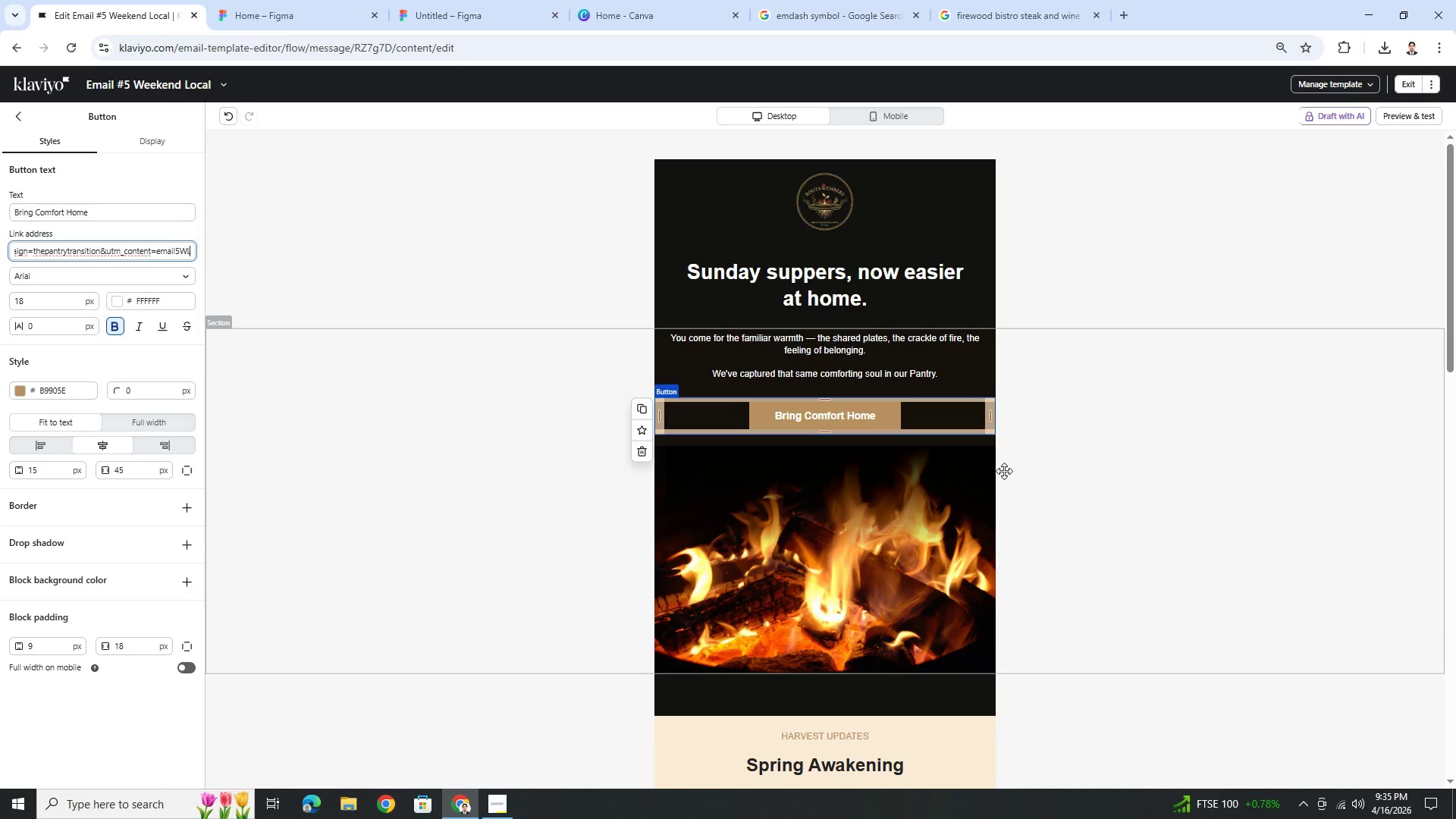 
wait(6.26)
 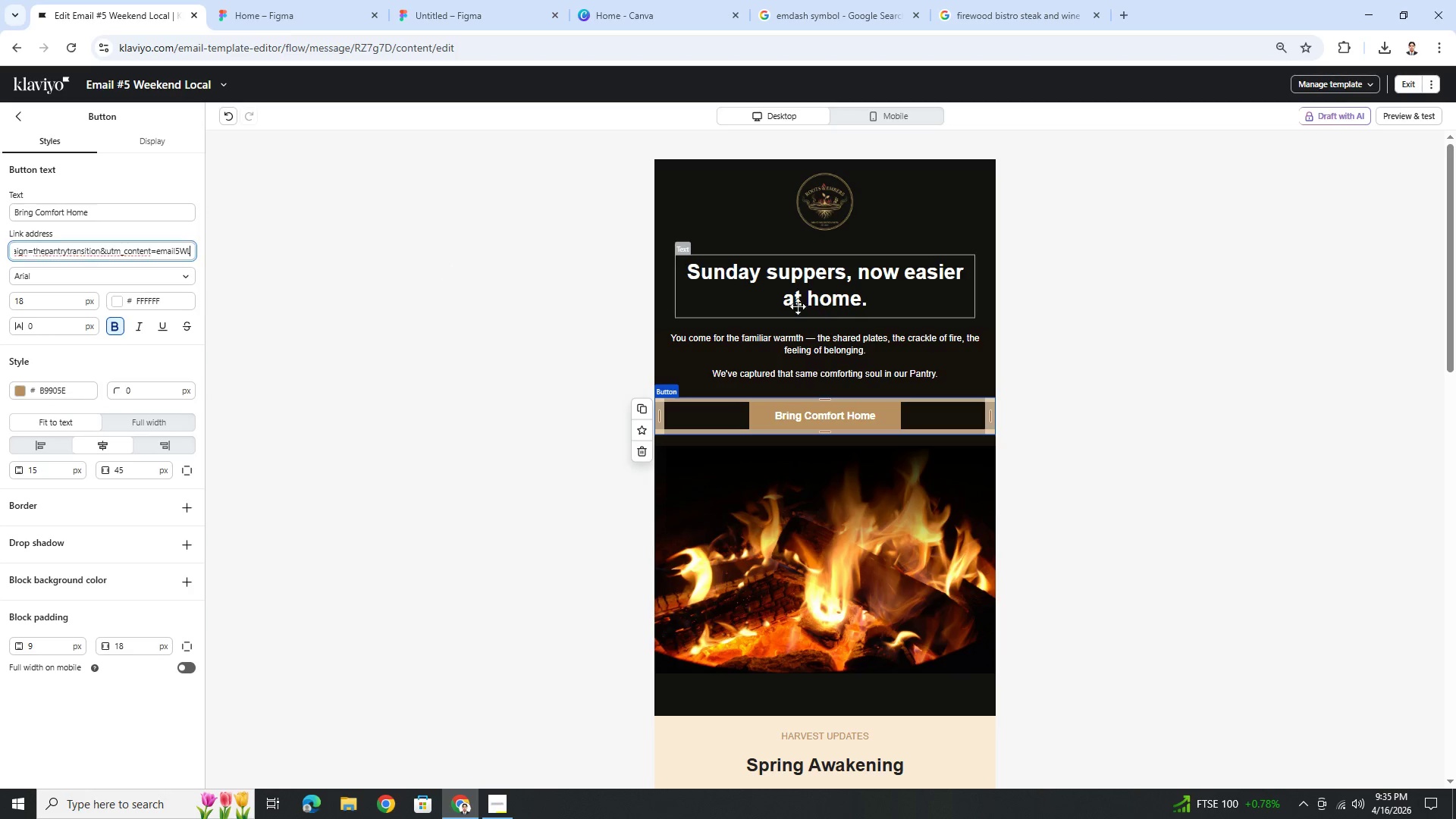 
left_click([1073, 474])
 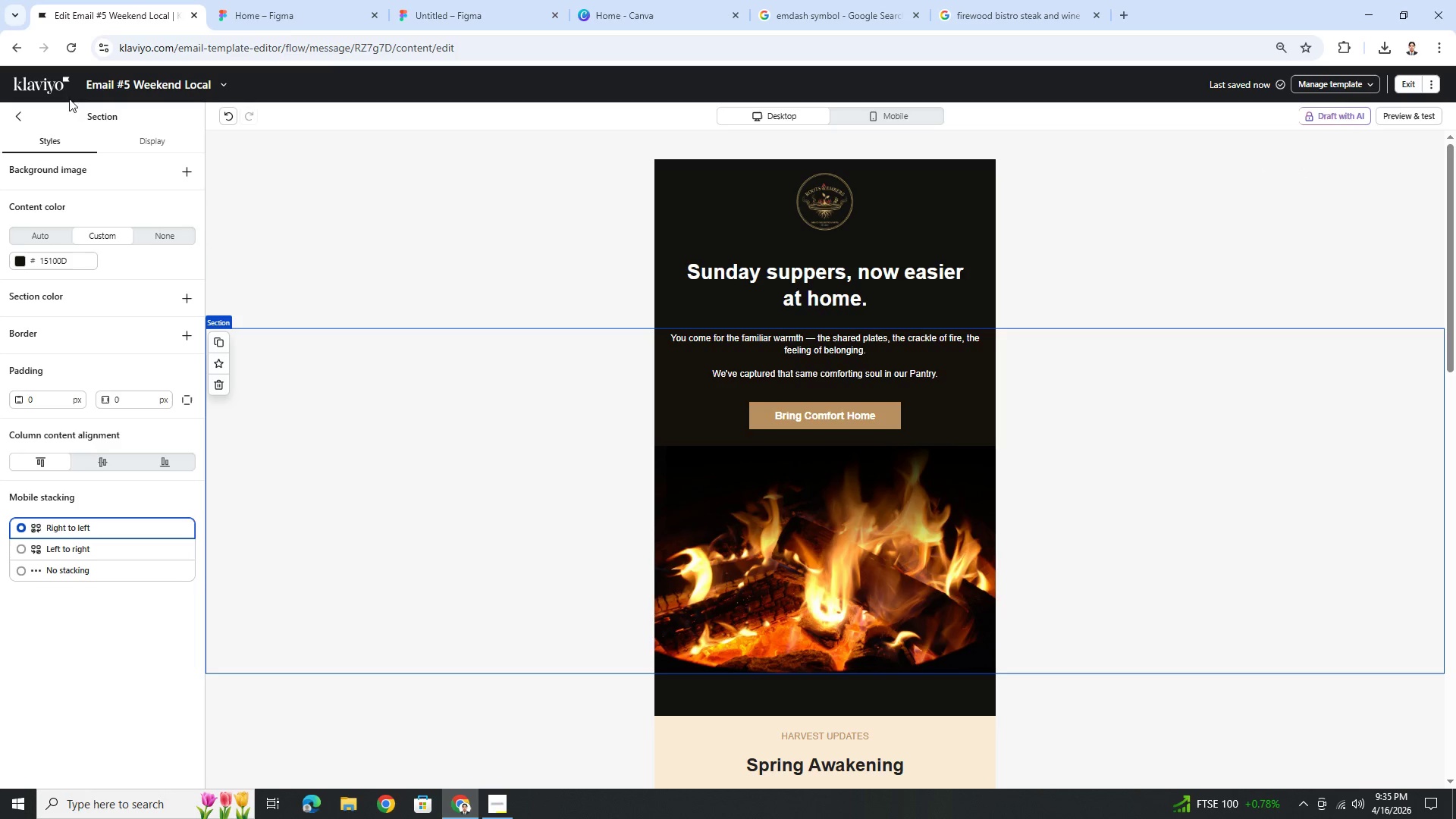 
left_click([218, 84])
 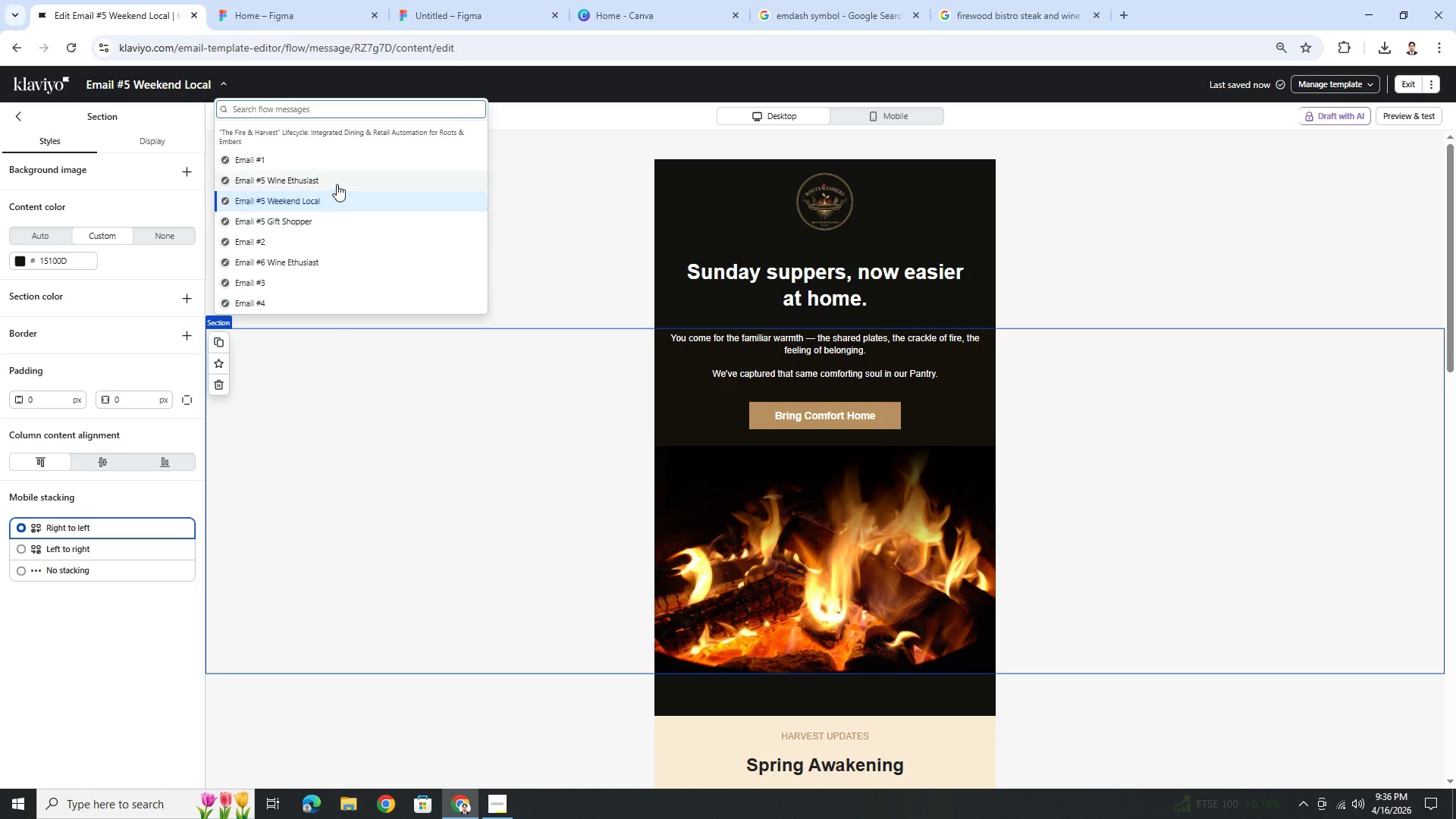 
left_click([337, 184])
 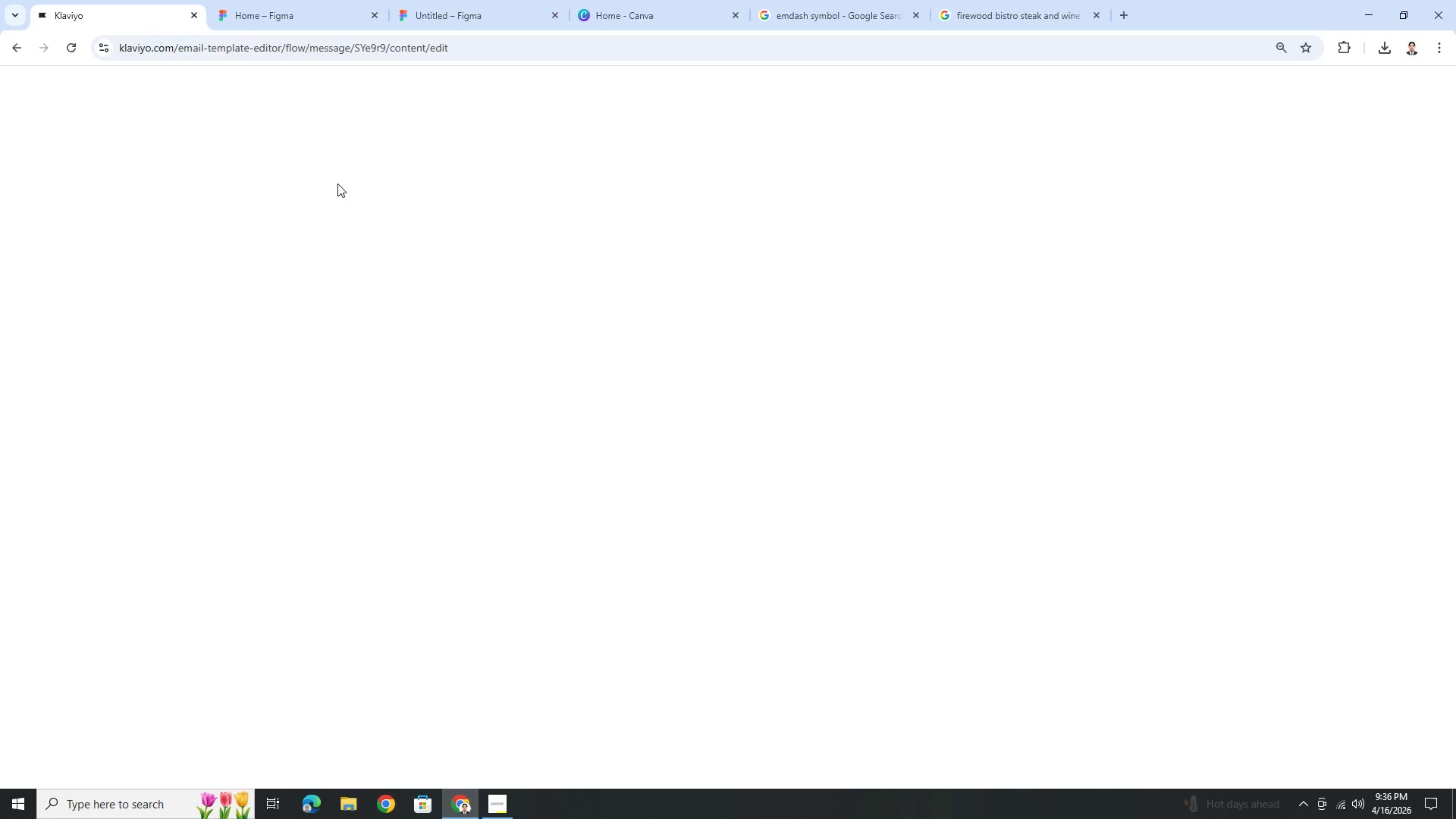 
wait(9.19)
 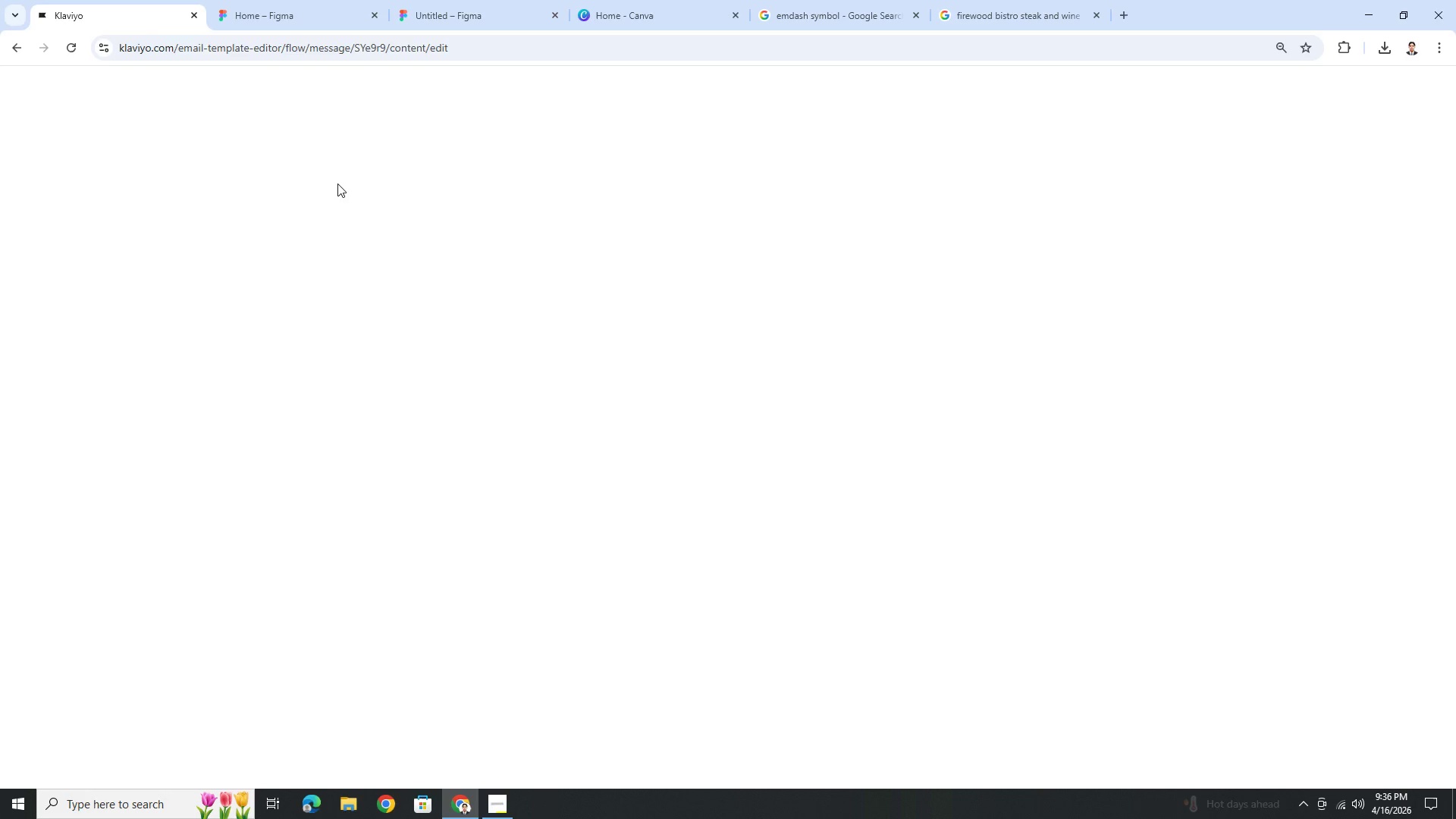 
left_click([850, 442])
 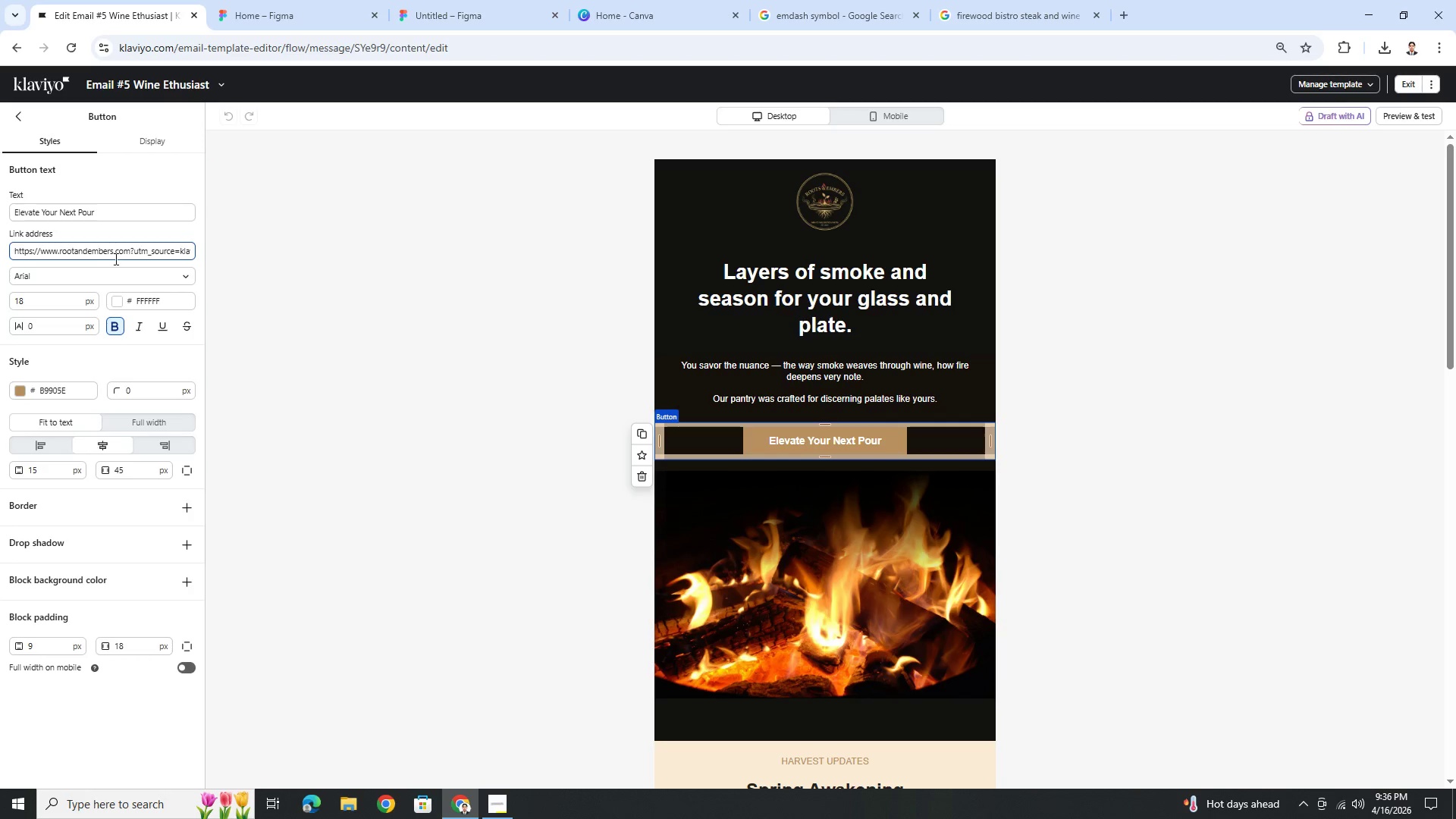 
left_click_drag(start_coordinate=[120, 256], to_coordinate=[204, 250])
 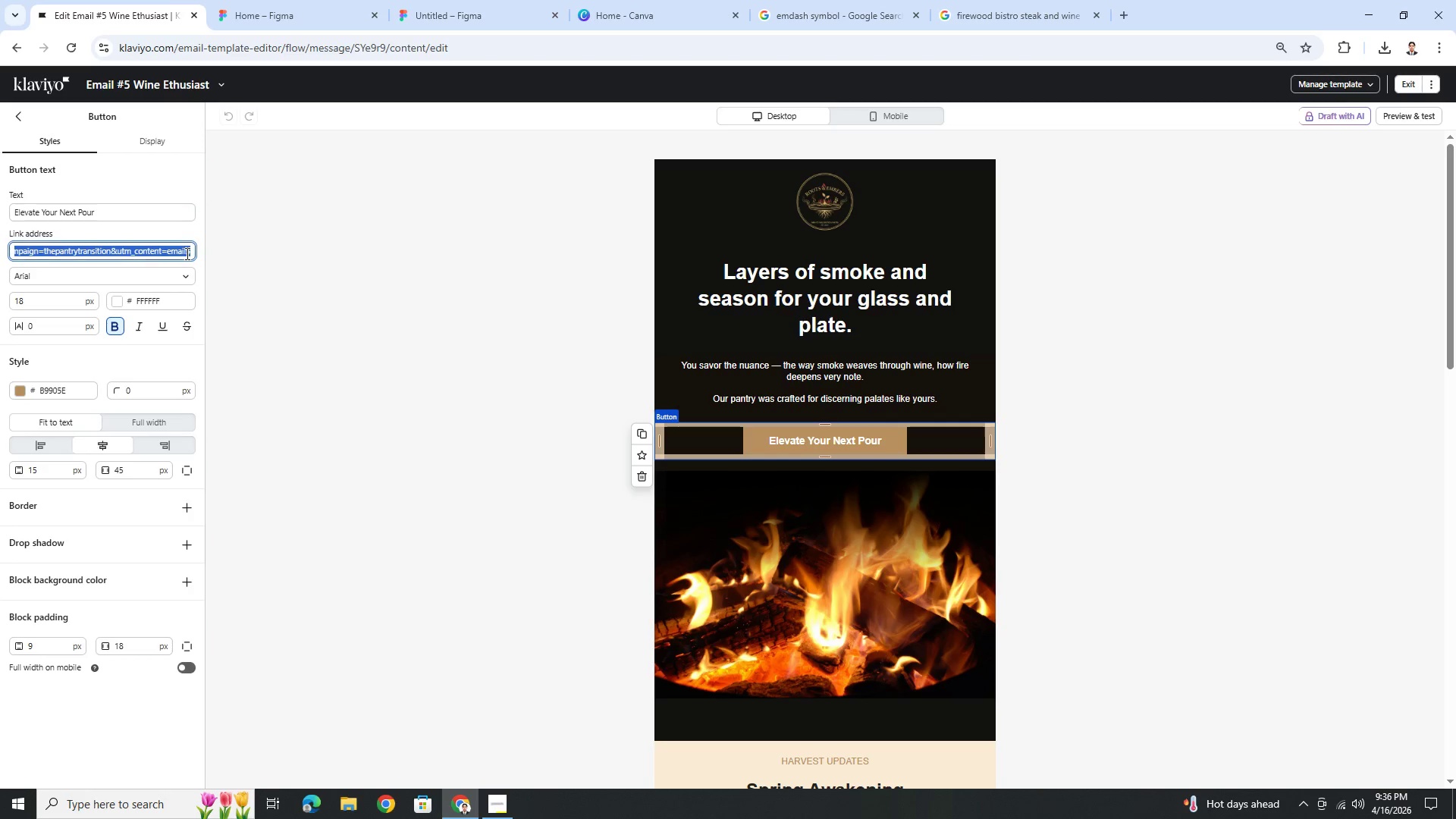 
left_click([186, 253])
 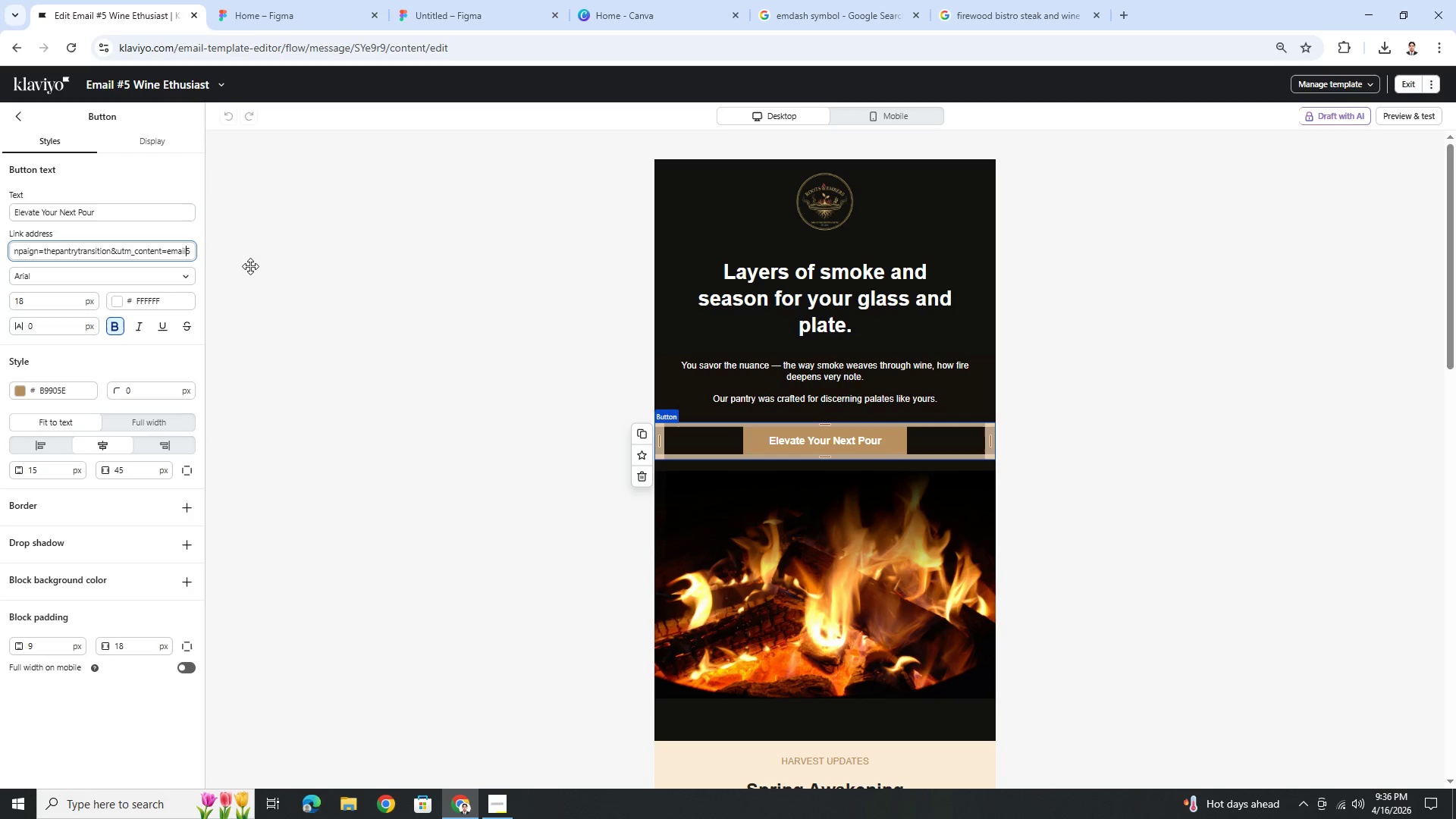 
key(ArrowRight)
 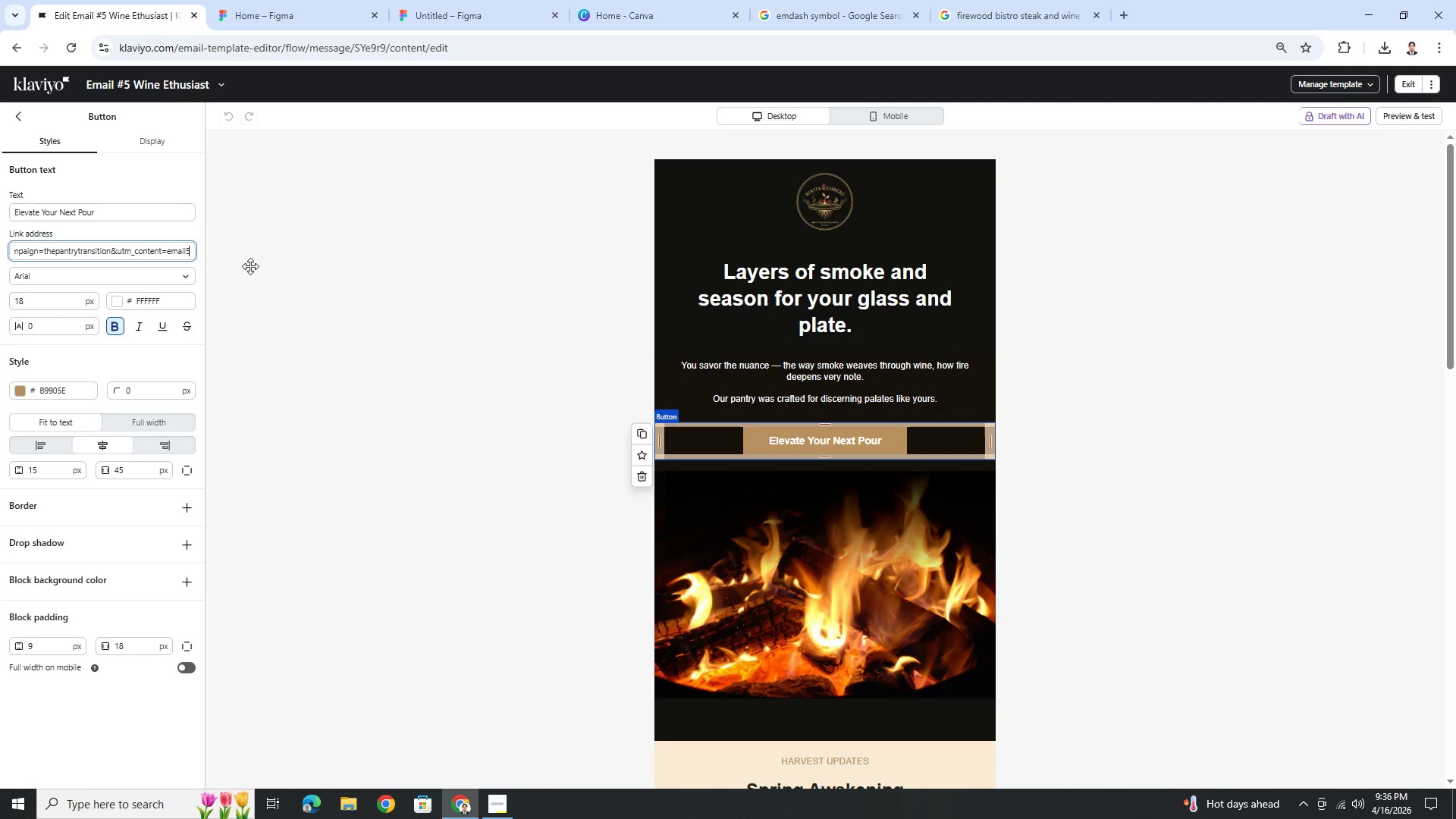 
key(ArrowRight)
 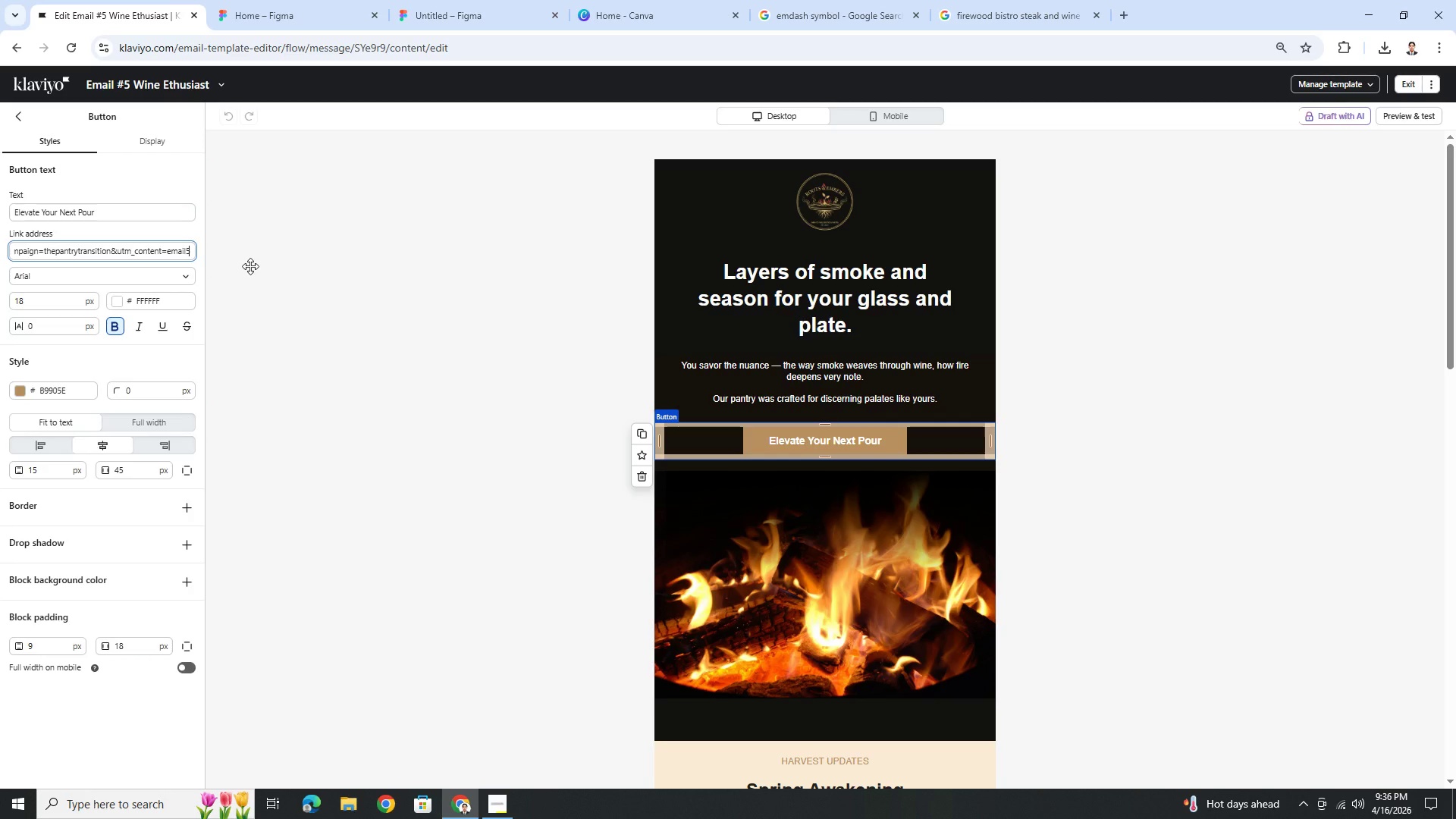 
type(WE)
 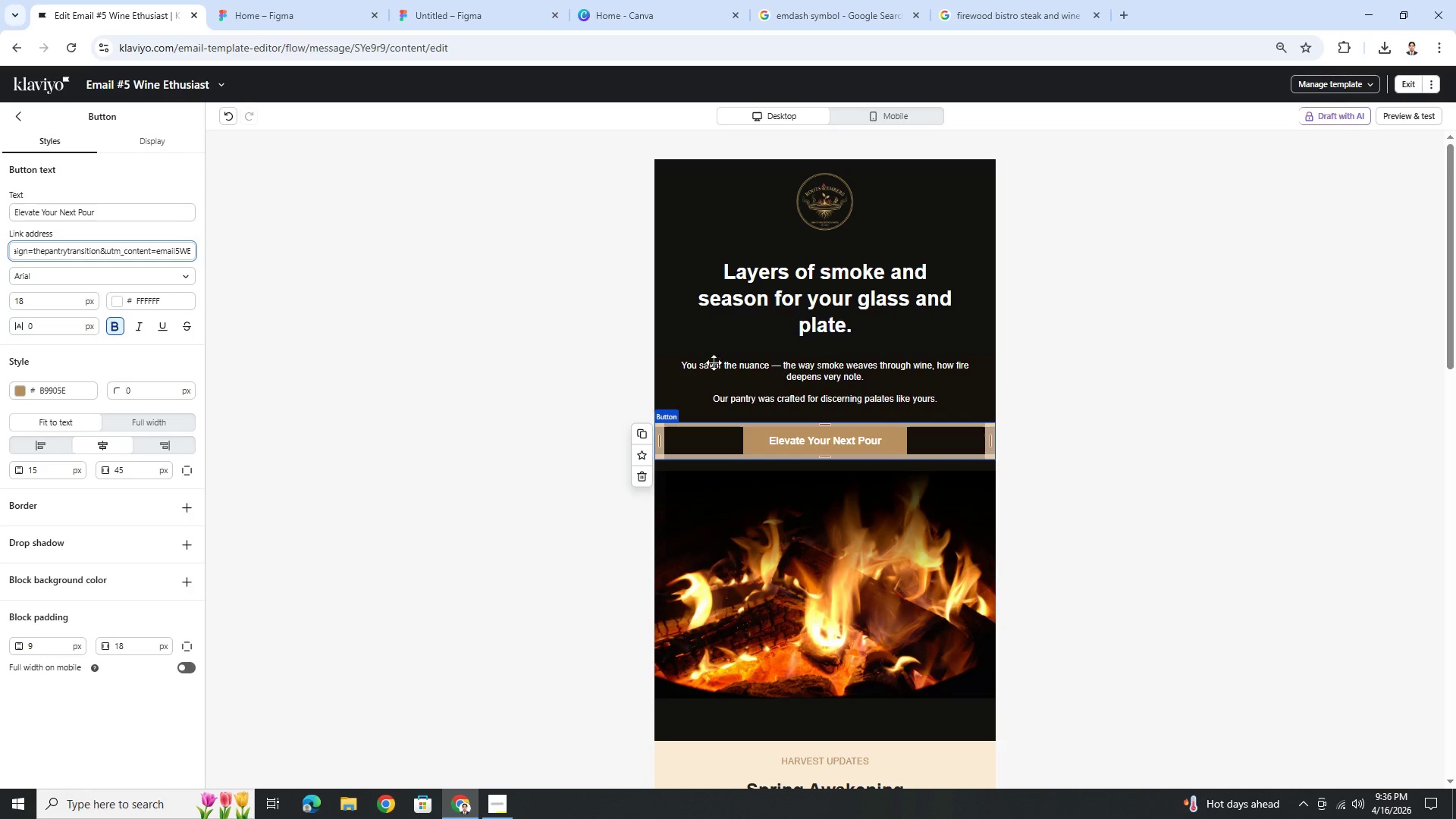 
left_click([897, 353])
 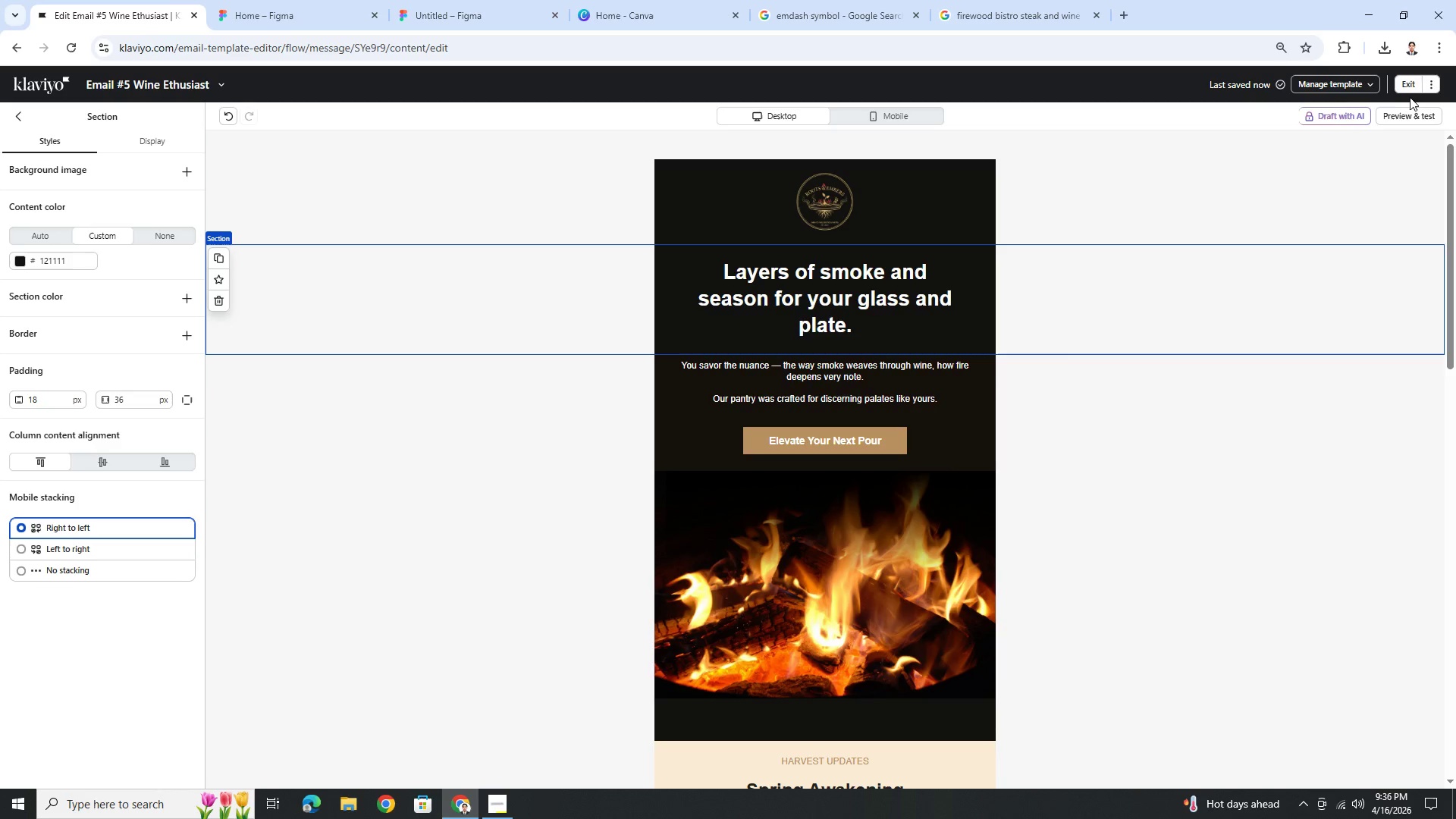 
left_click([1410, 86])
 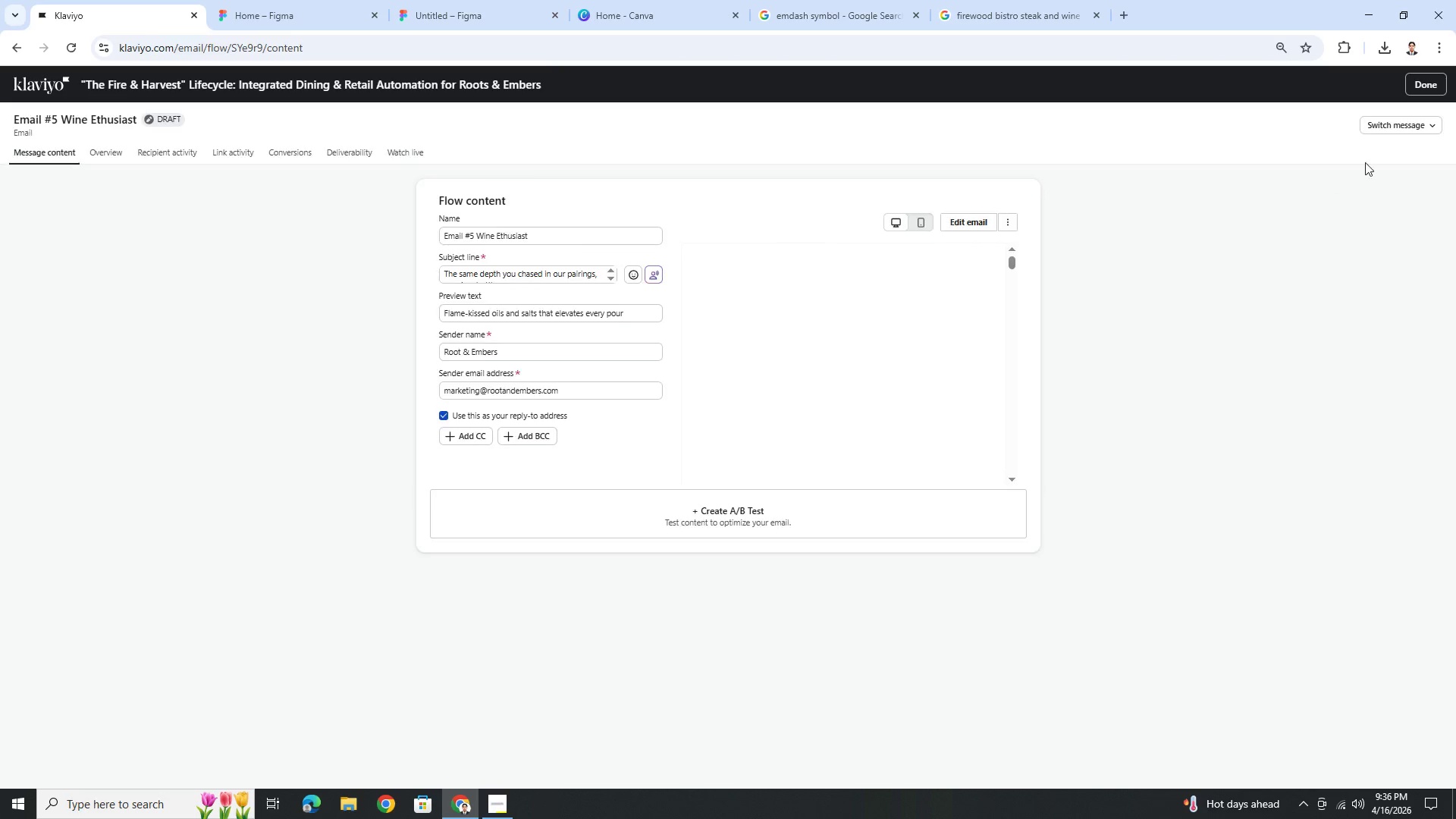 
left_click([1410, 86])
 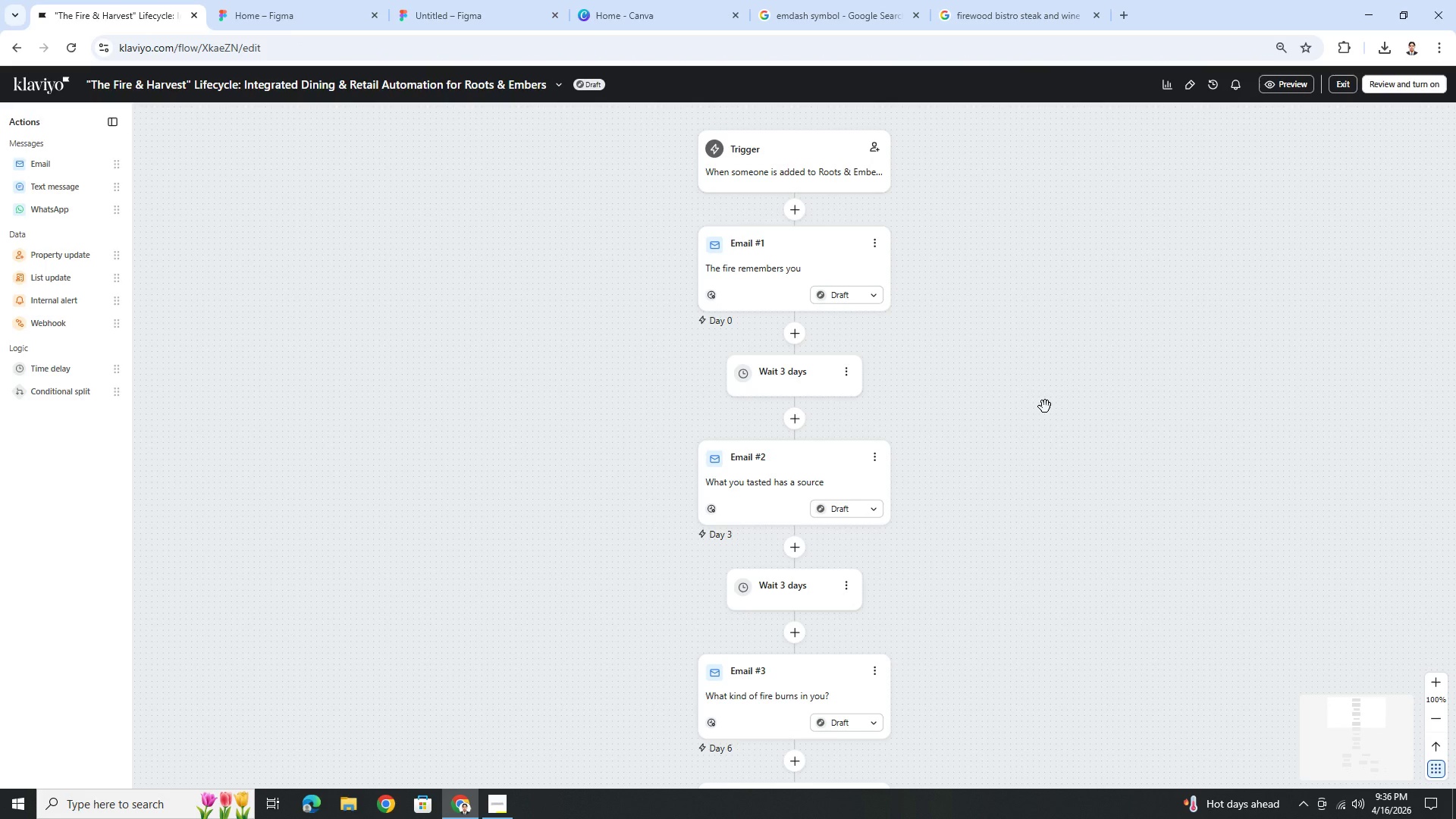 
wait(13.3)
 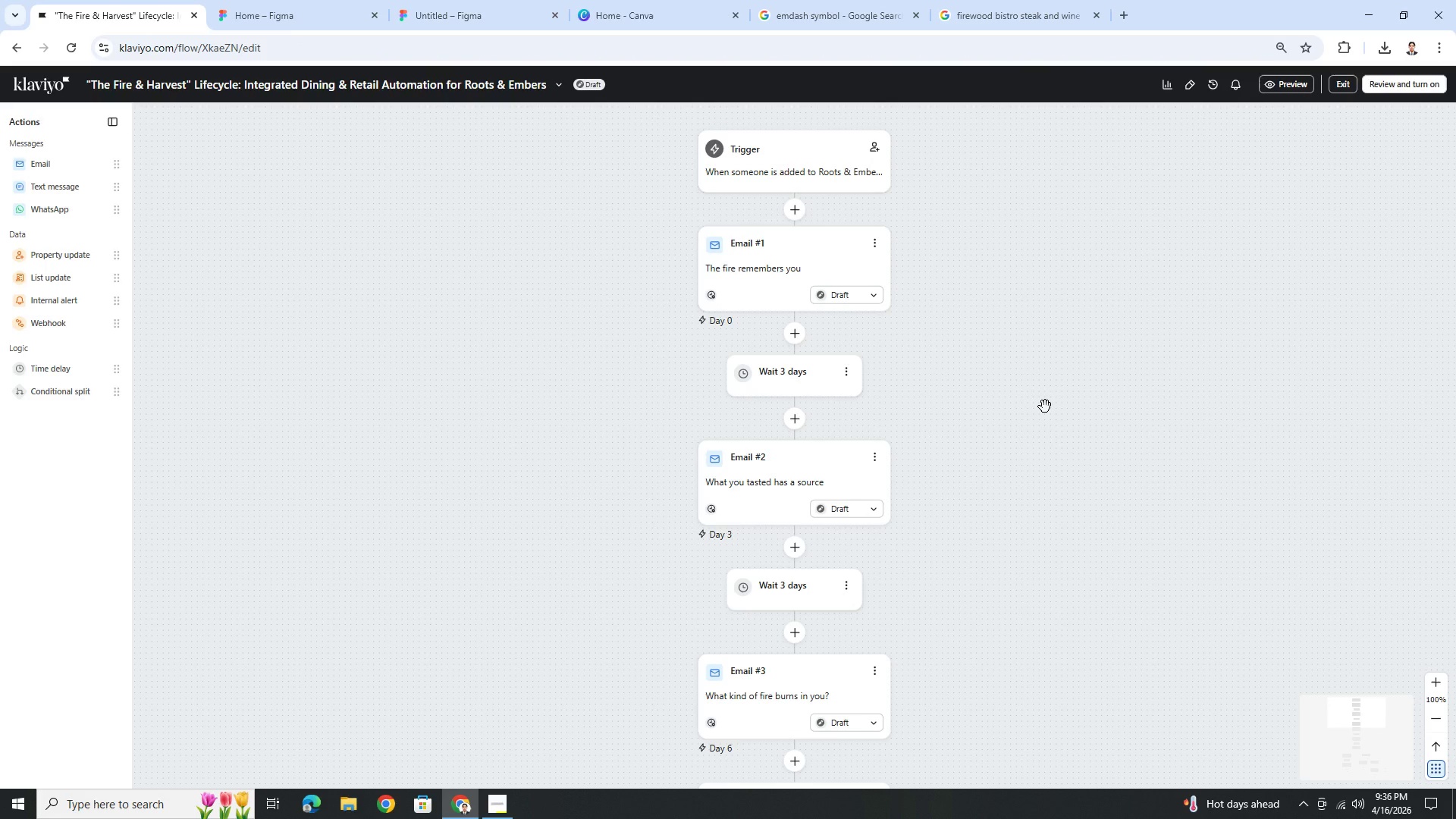 
scroll: coordinate [1024, 590], scroll_direction: down, amount: 27.0
 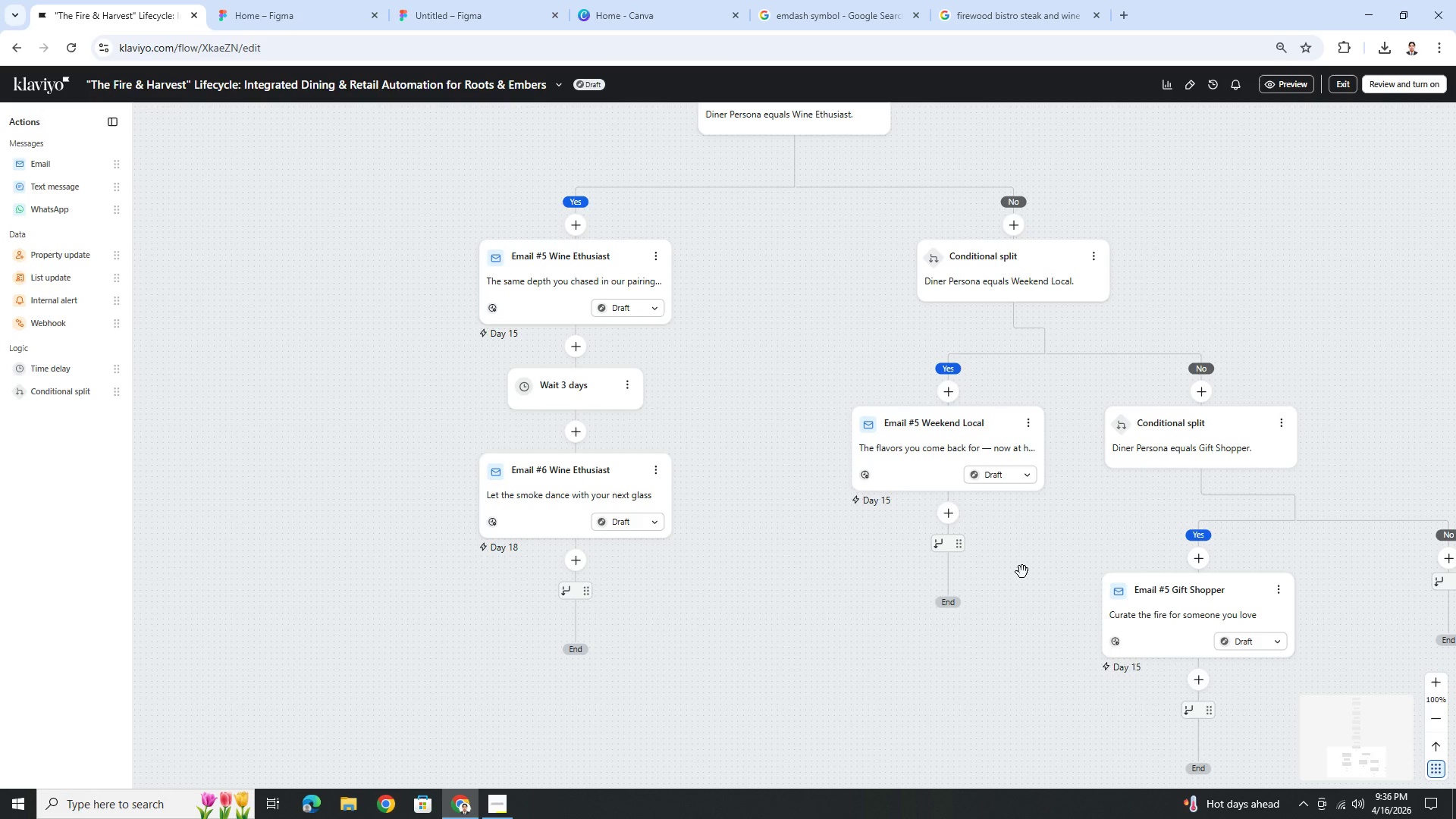 
left_click_drag(start_coordinate=[1022, 572], to_coordinate=[891, 422])
 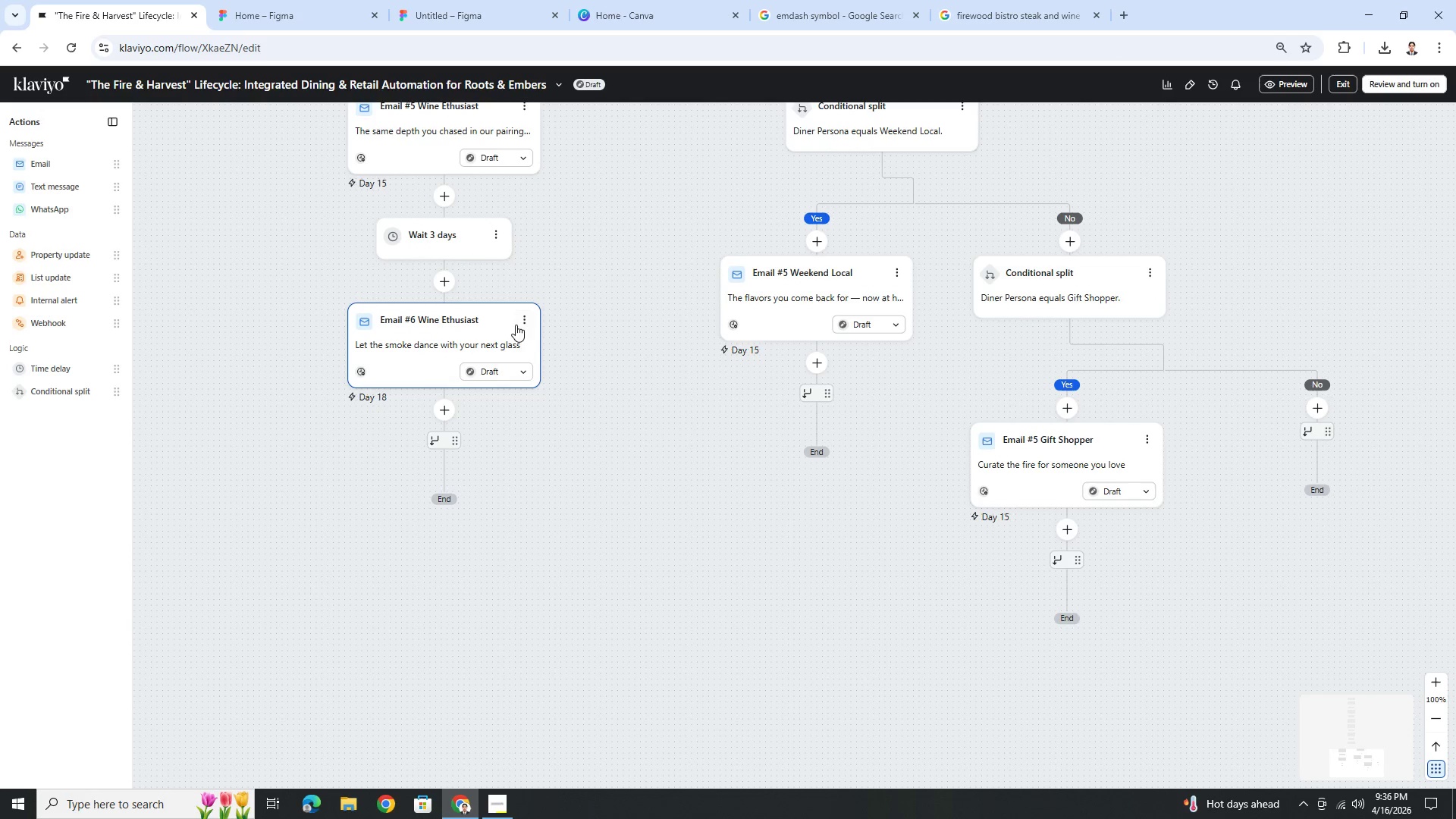 
left_click([522, 318])
 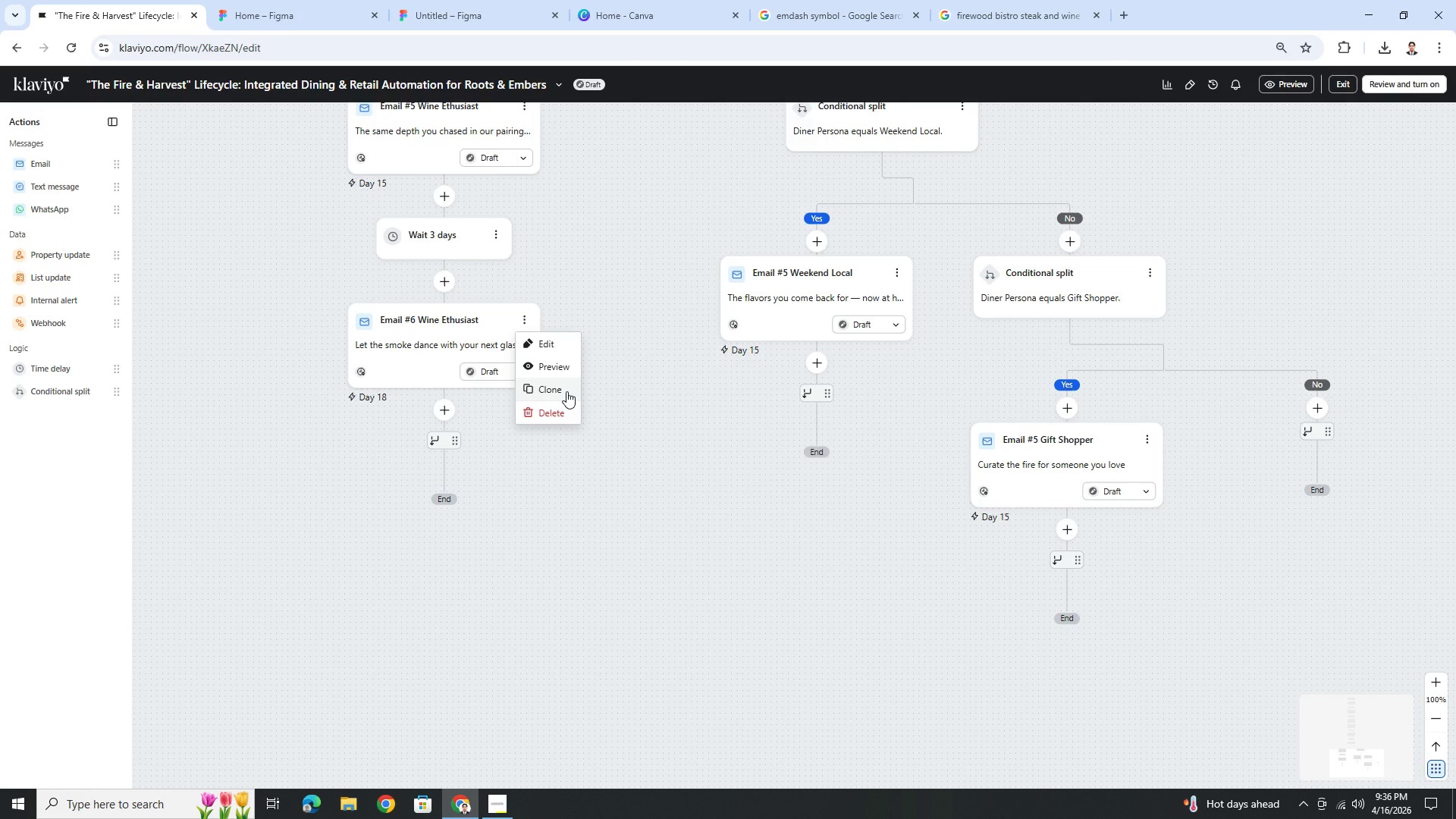 
left_click([566, 391])
 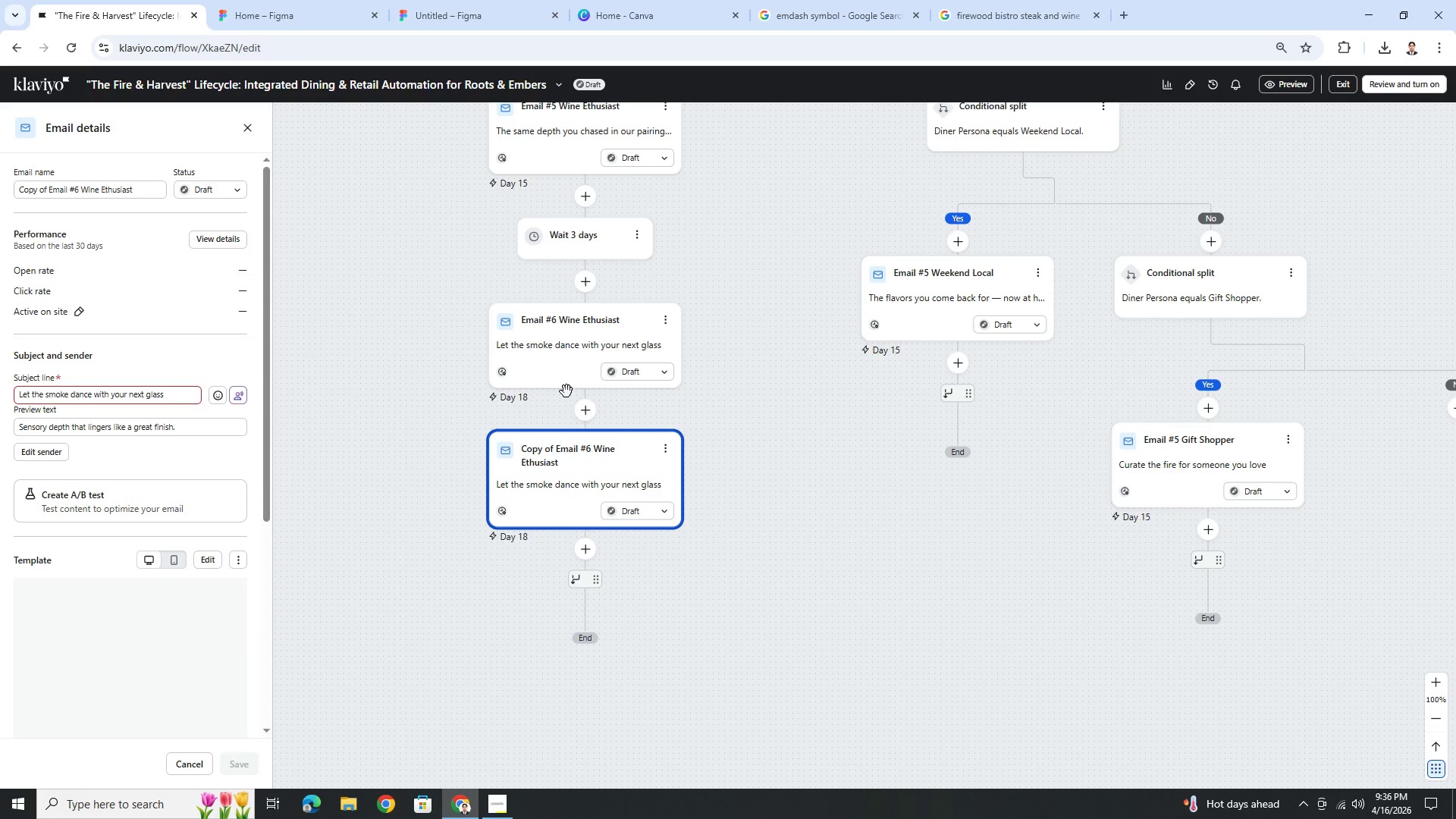 
wait(5.98)
 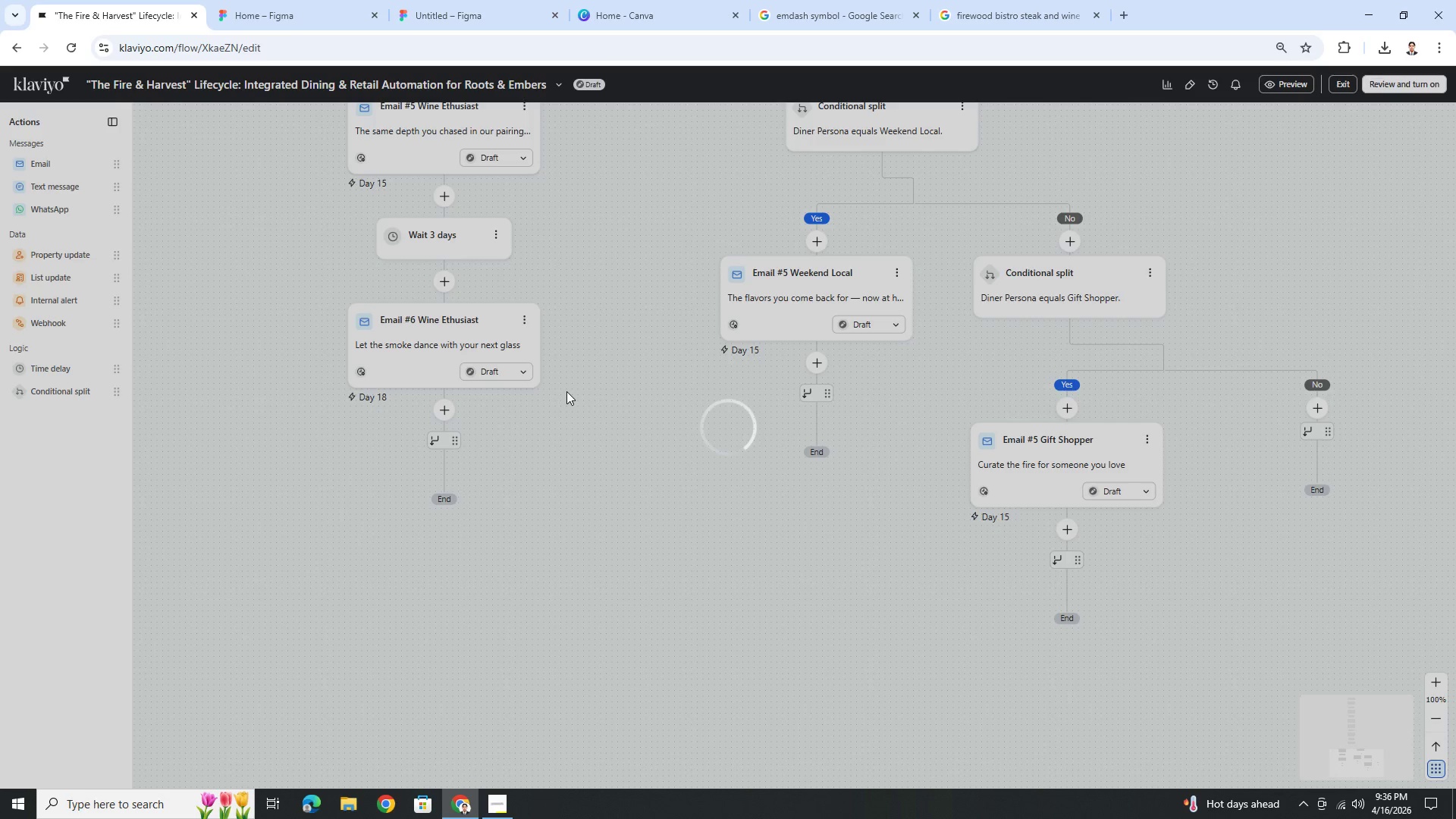 
left_click([637, 243])
 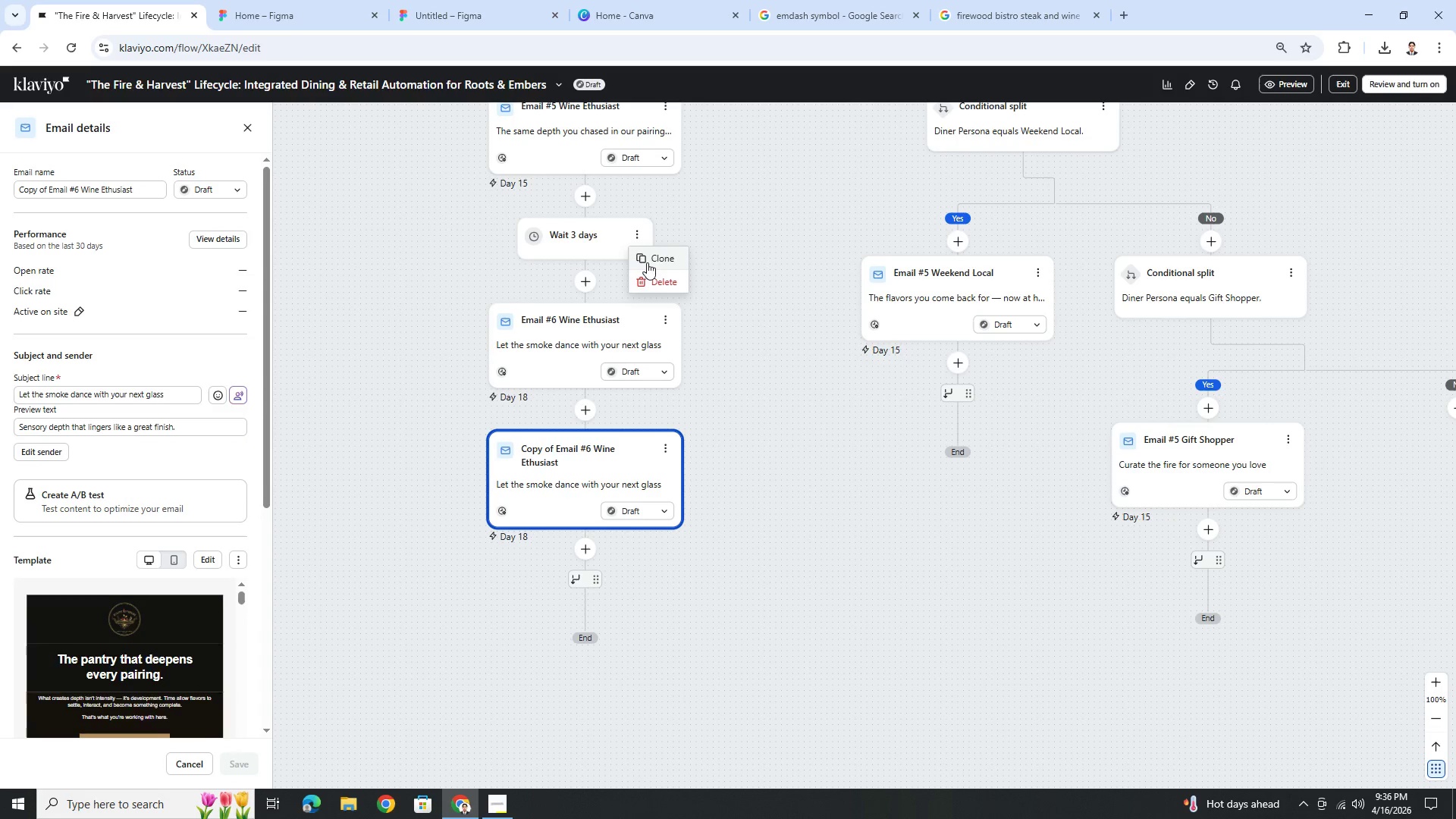 
left_click([647, 262])
 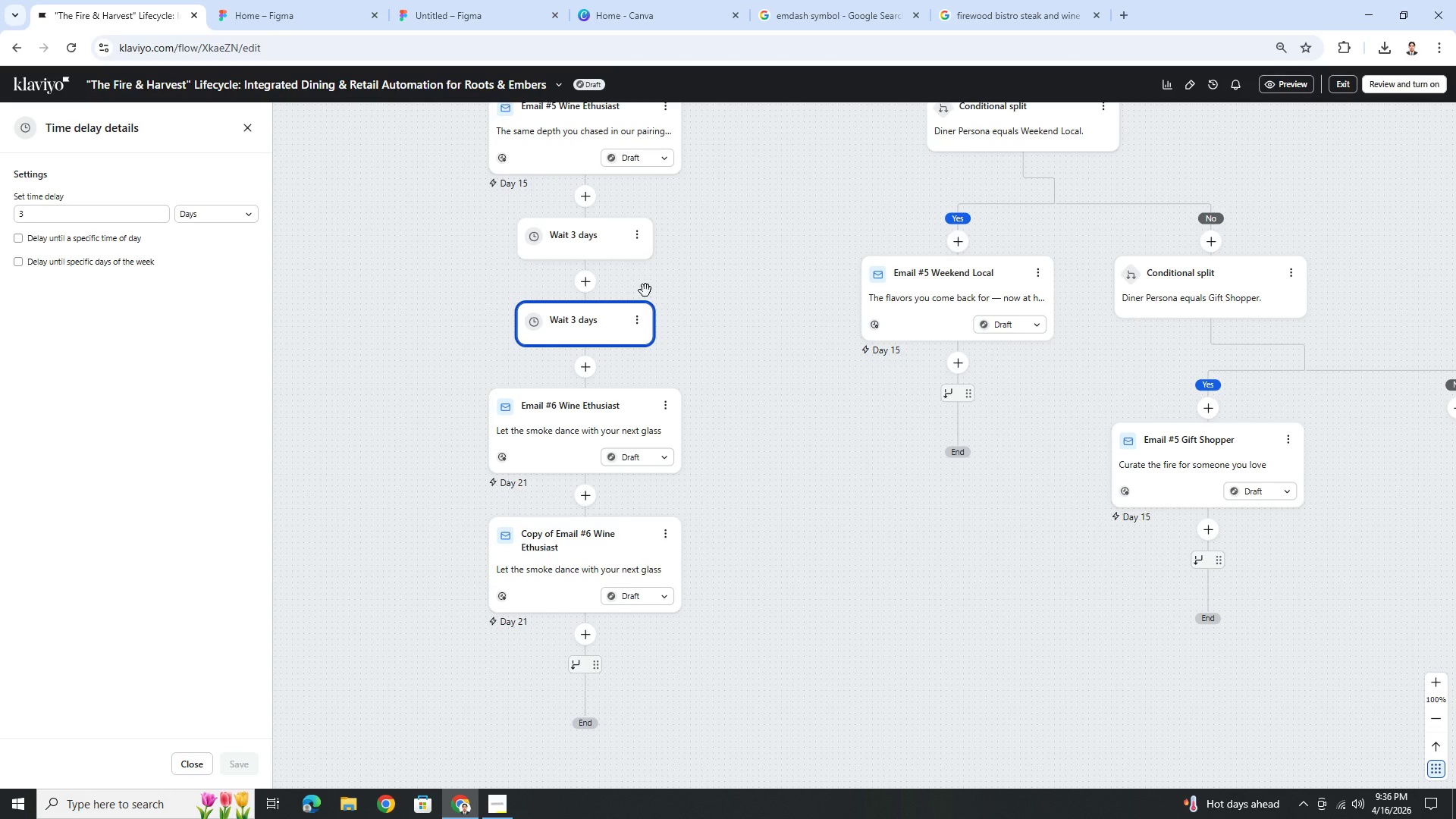 
left_click_drag(start_coordinate=[609, 333], to_coordinate=[1012, 365])
 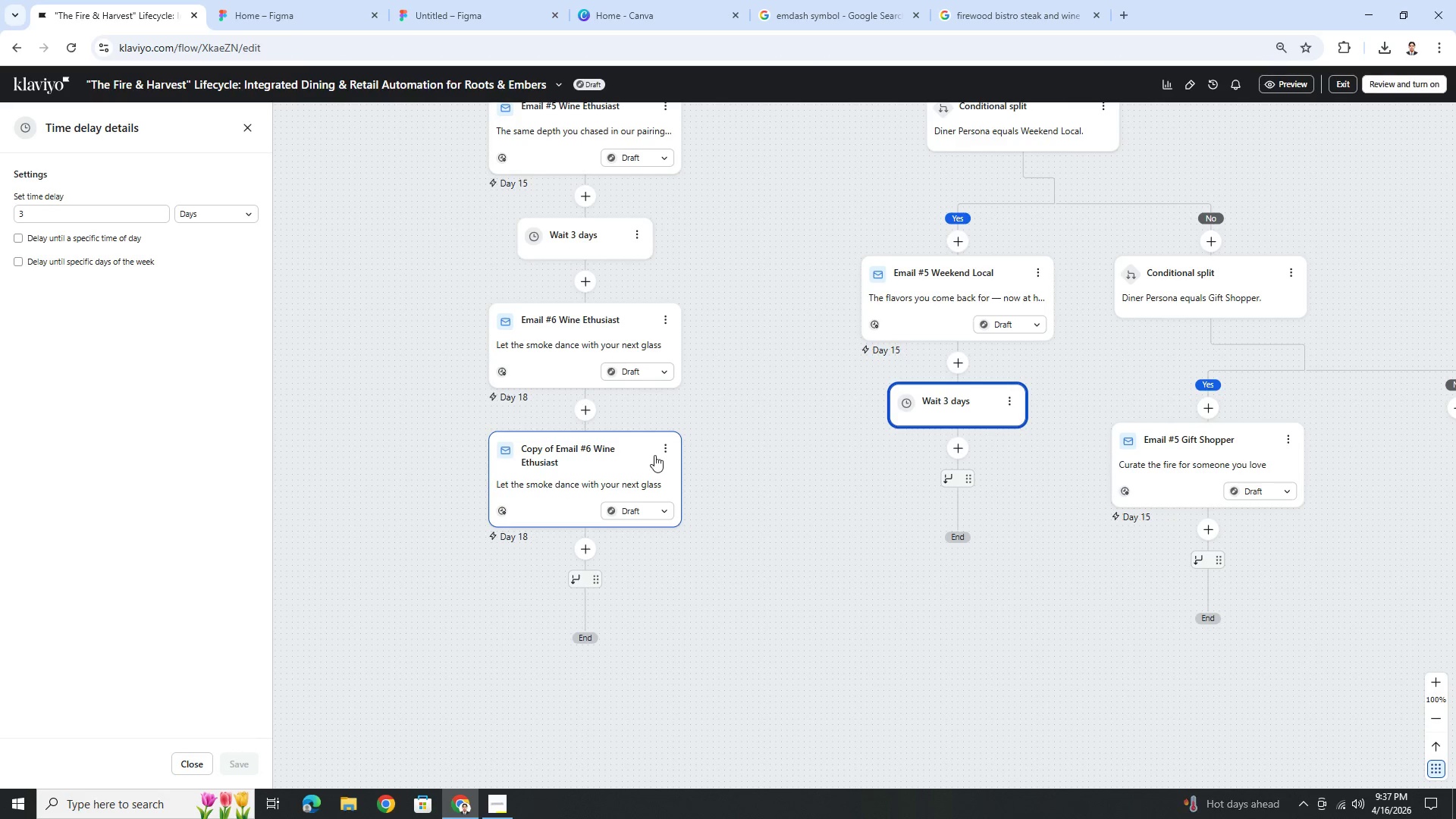 
left_click([663, 452])
 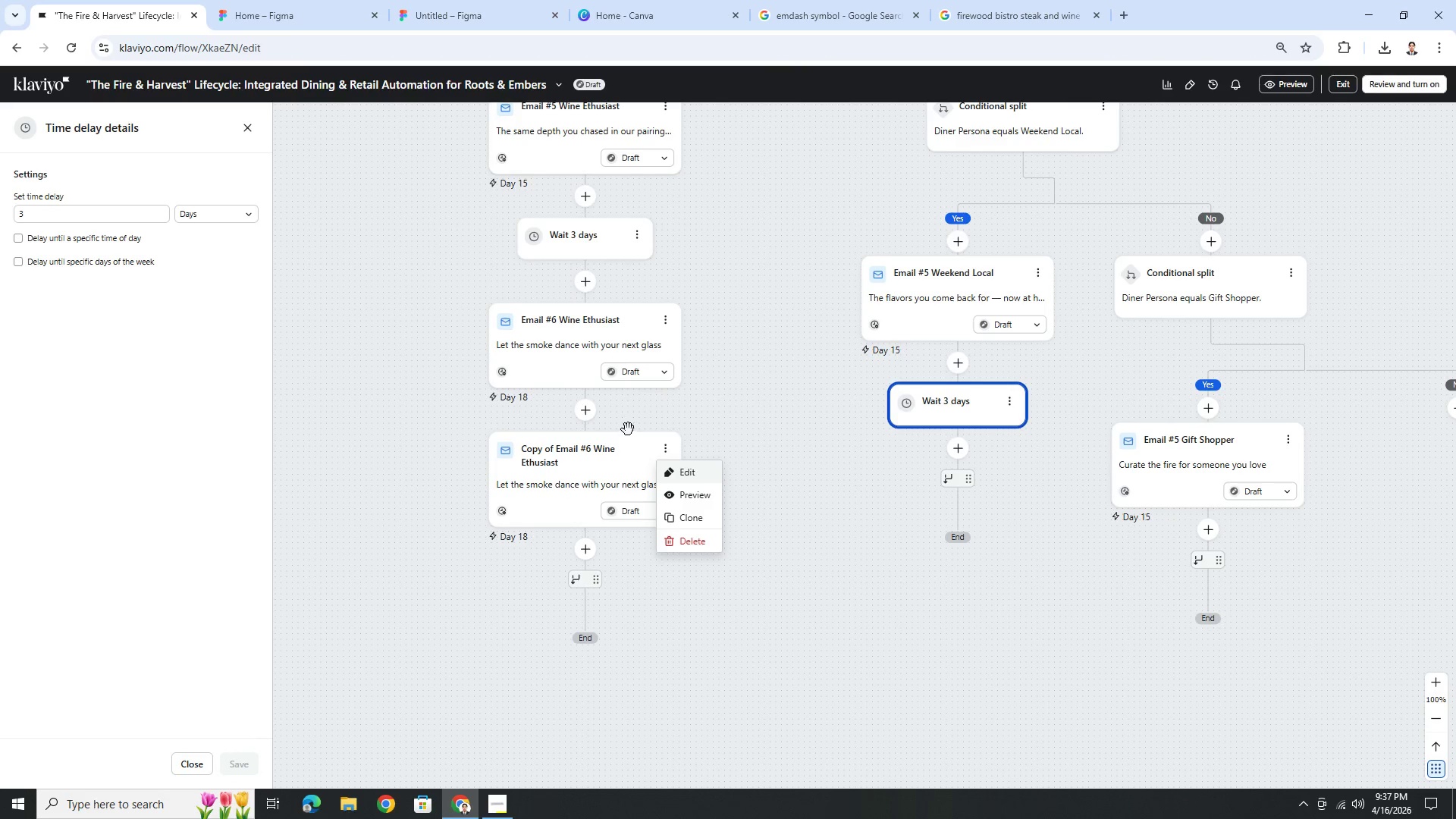 
left_click([630, 440])
 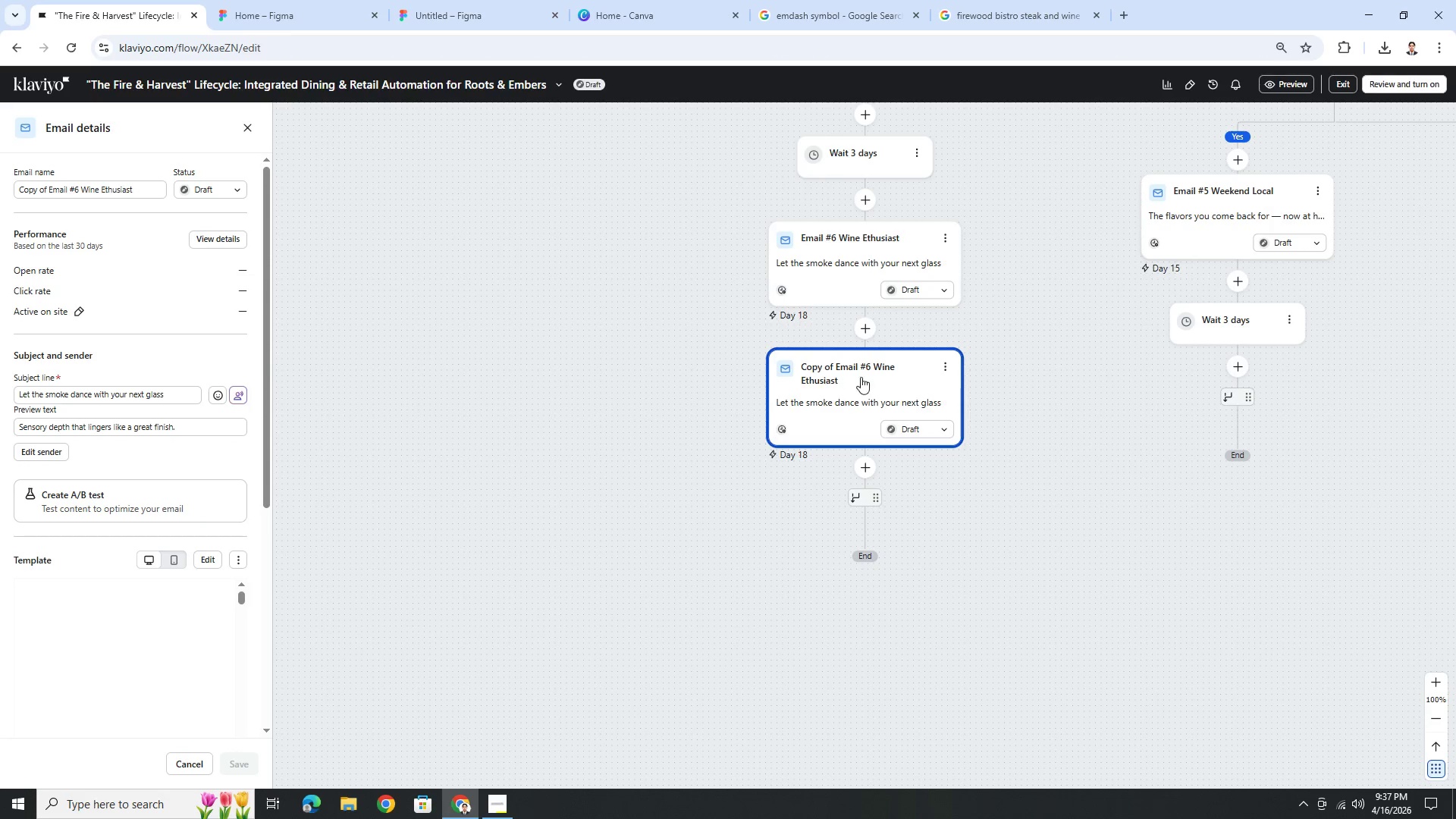 
left_click_drag(start_coordinate=[892, 360], to_coordinate=[1224, 375])
 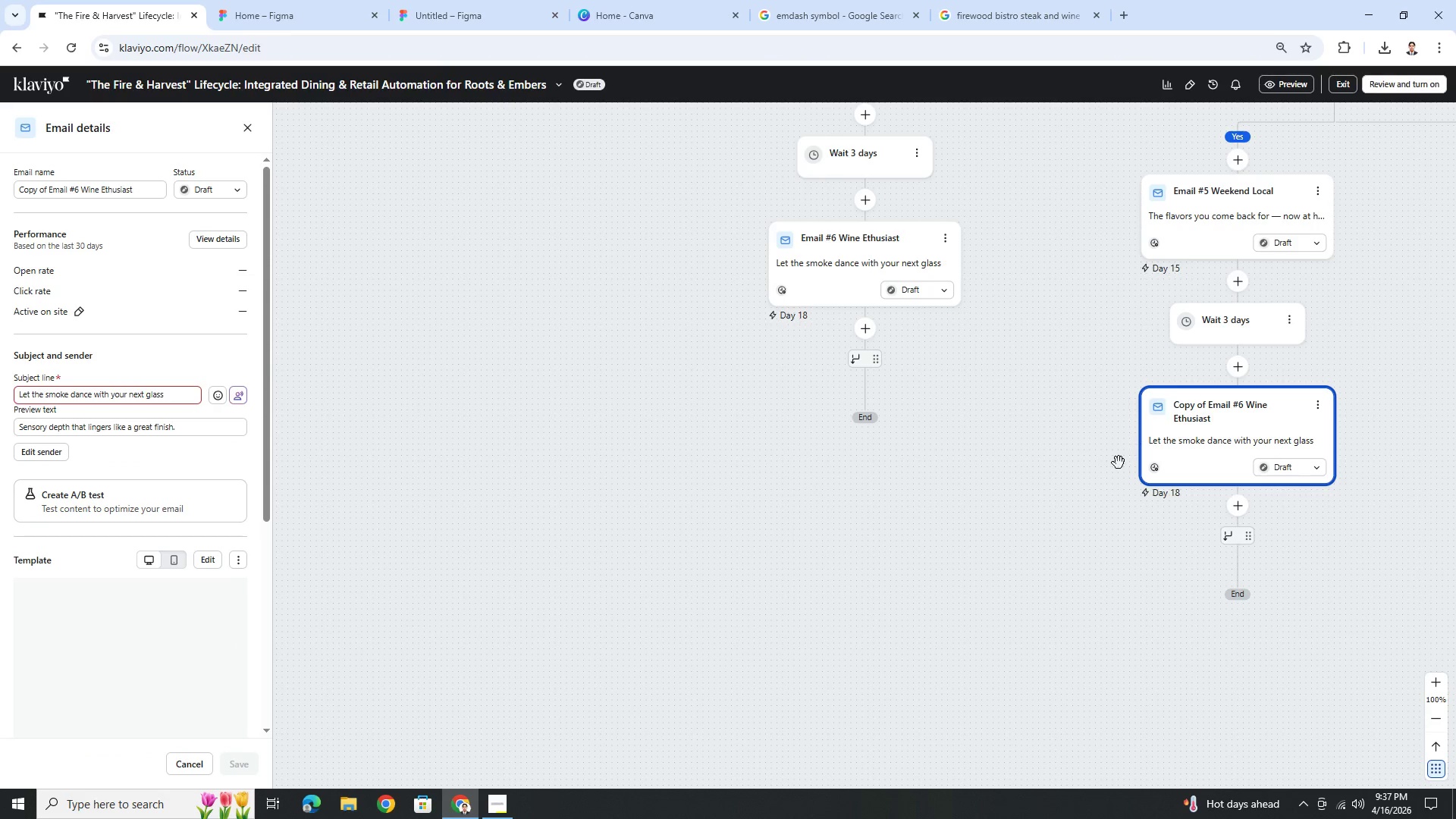 
left_click([1068, 481])
 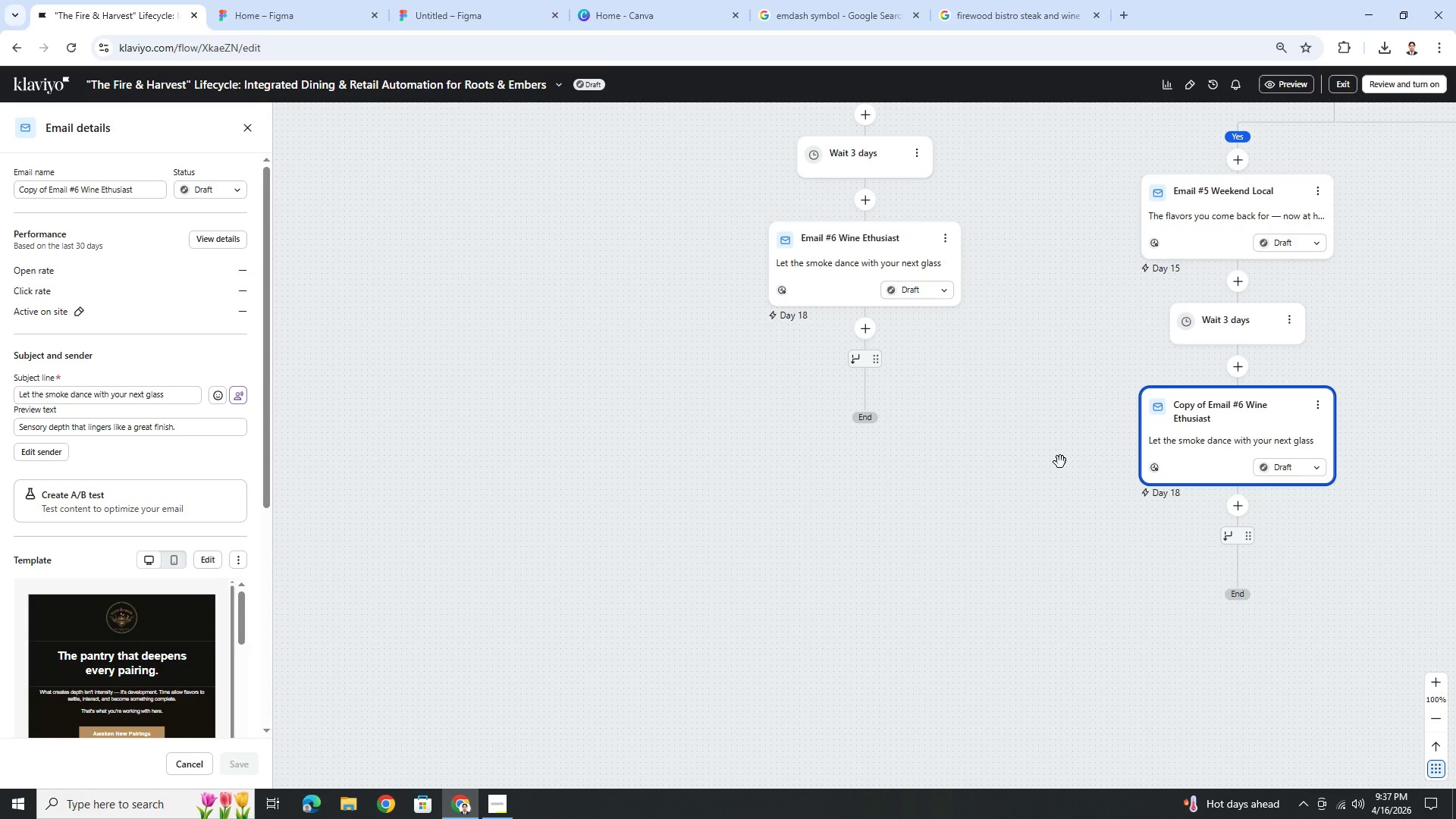 
scroll: coordinate [1060, 462], scroll_direction: down, amount: 1.0
 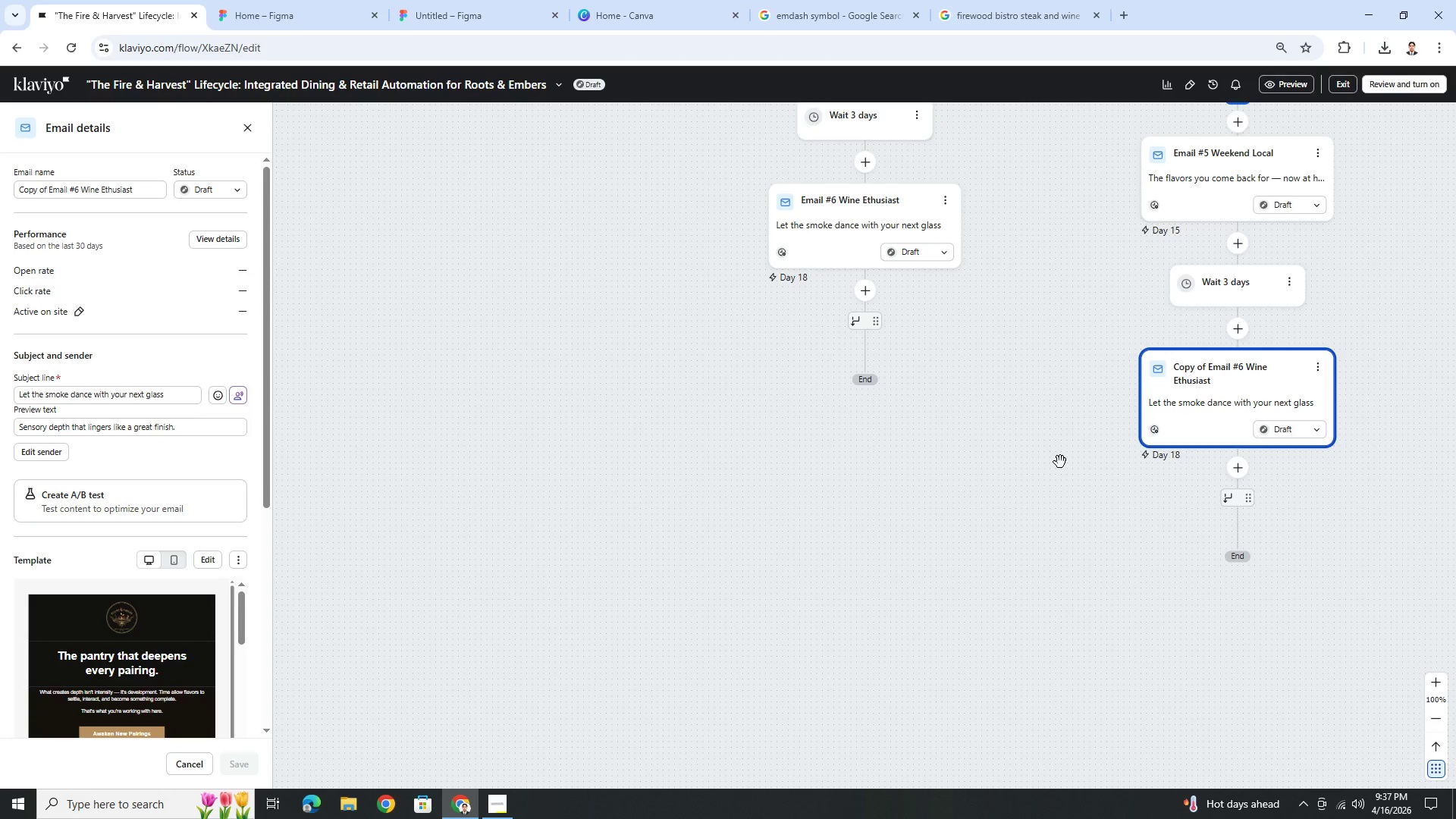 
scroll: coordinate [1060, 462], scroll_direction: up, amount: 4.0
 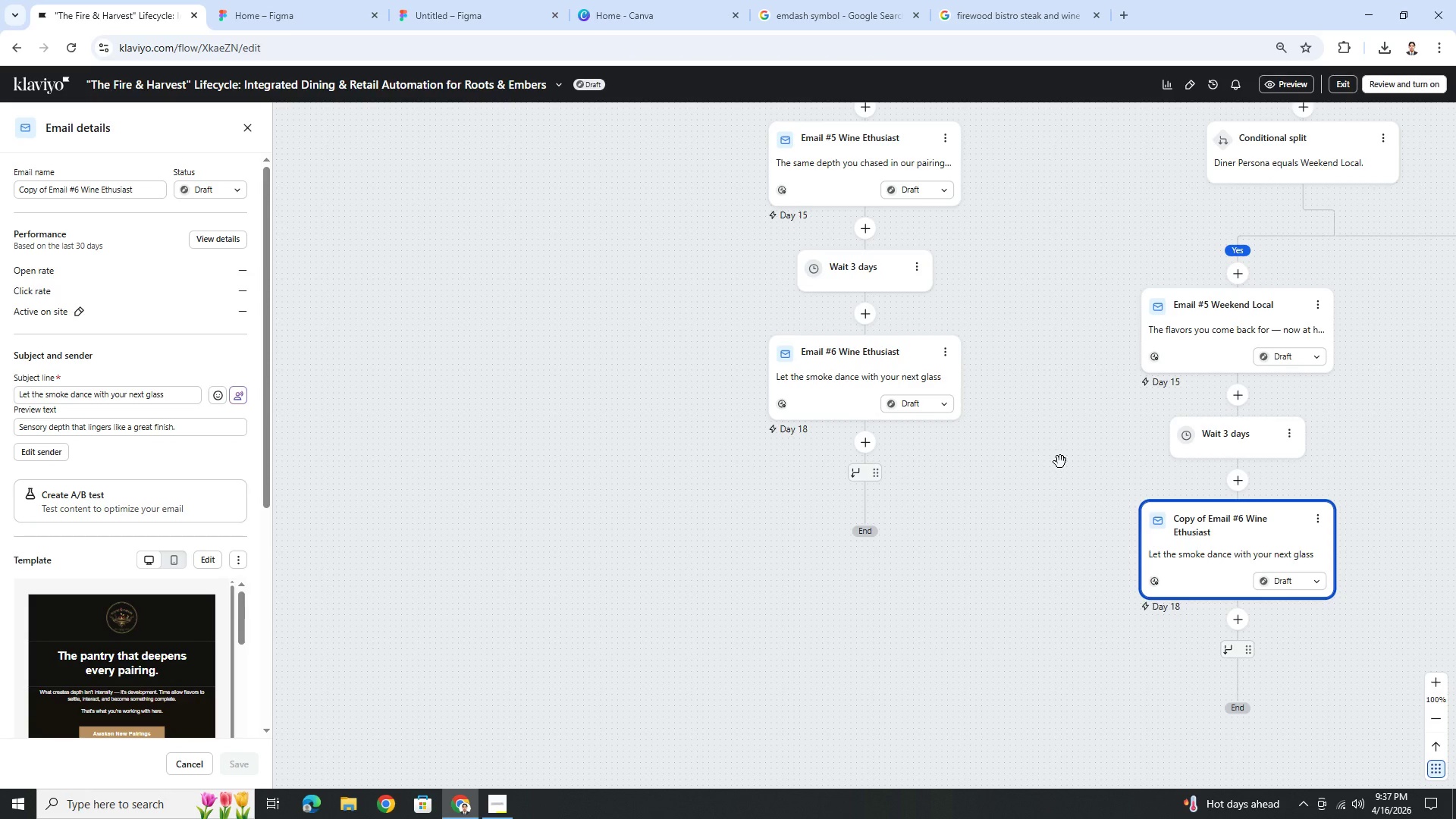 
hold_key(key=ControlLeft, duration=1.5)
scroll: coordinate [1055, 462], scroll_direction: down, amount: 5.0
 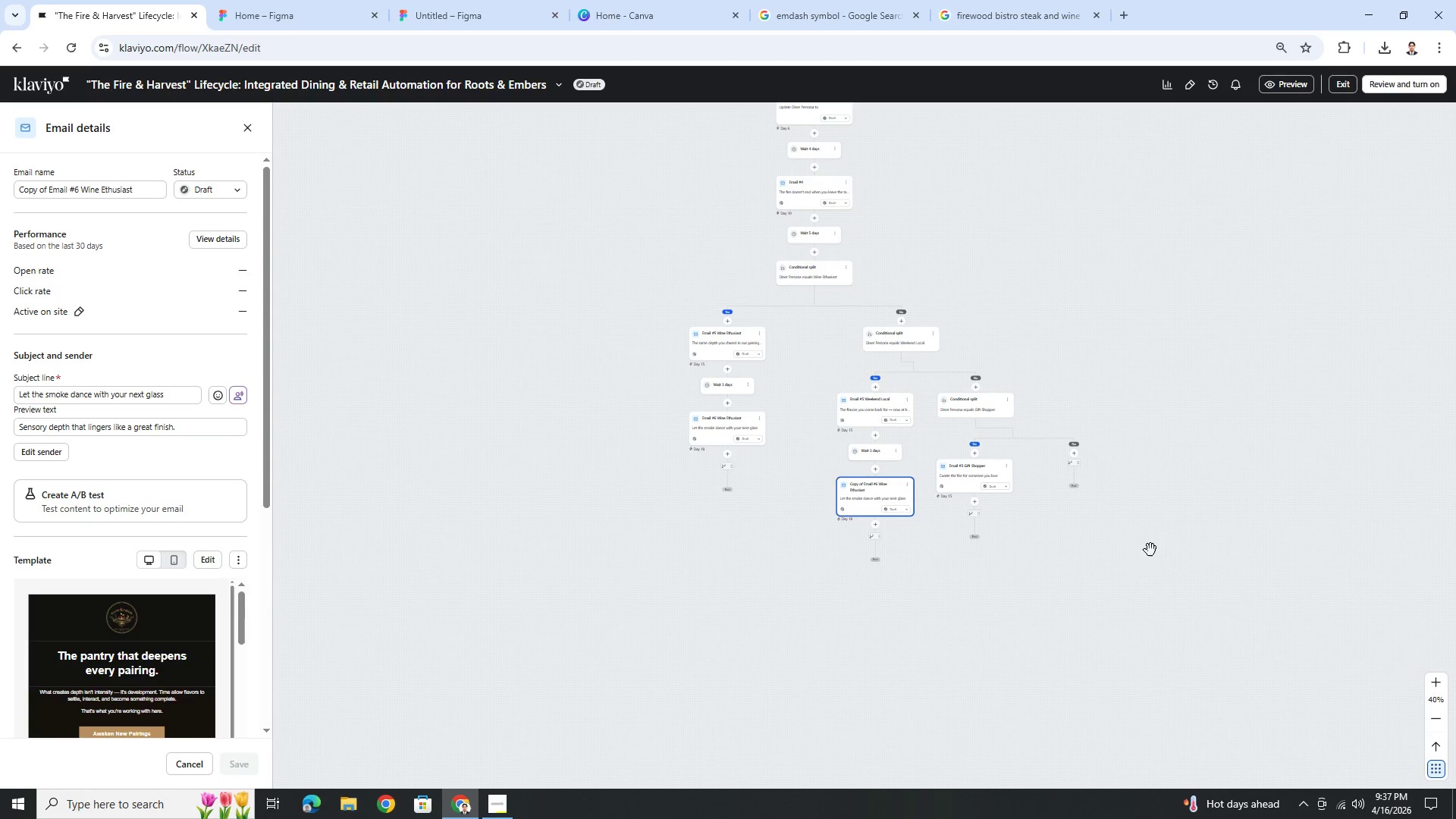 
key(Control+ControlLeft)
 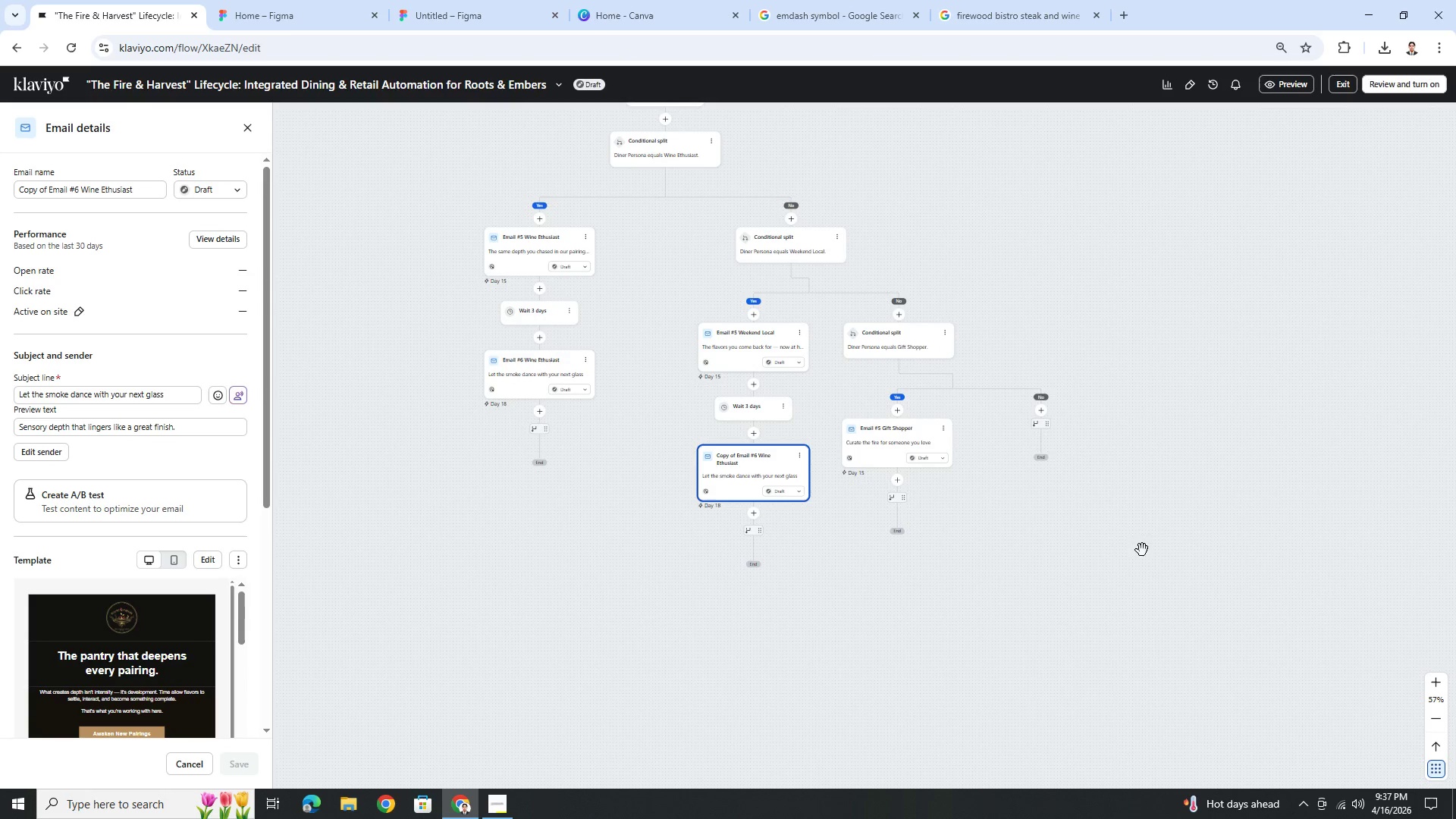 
key(Control+ControlLeft)
 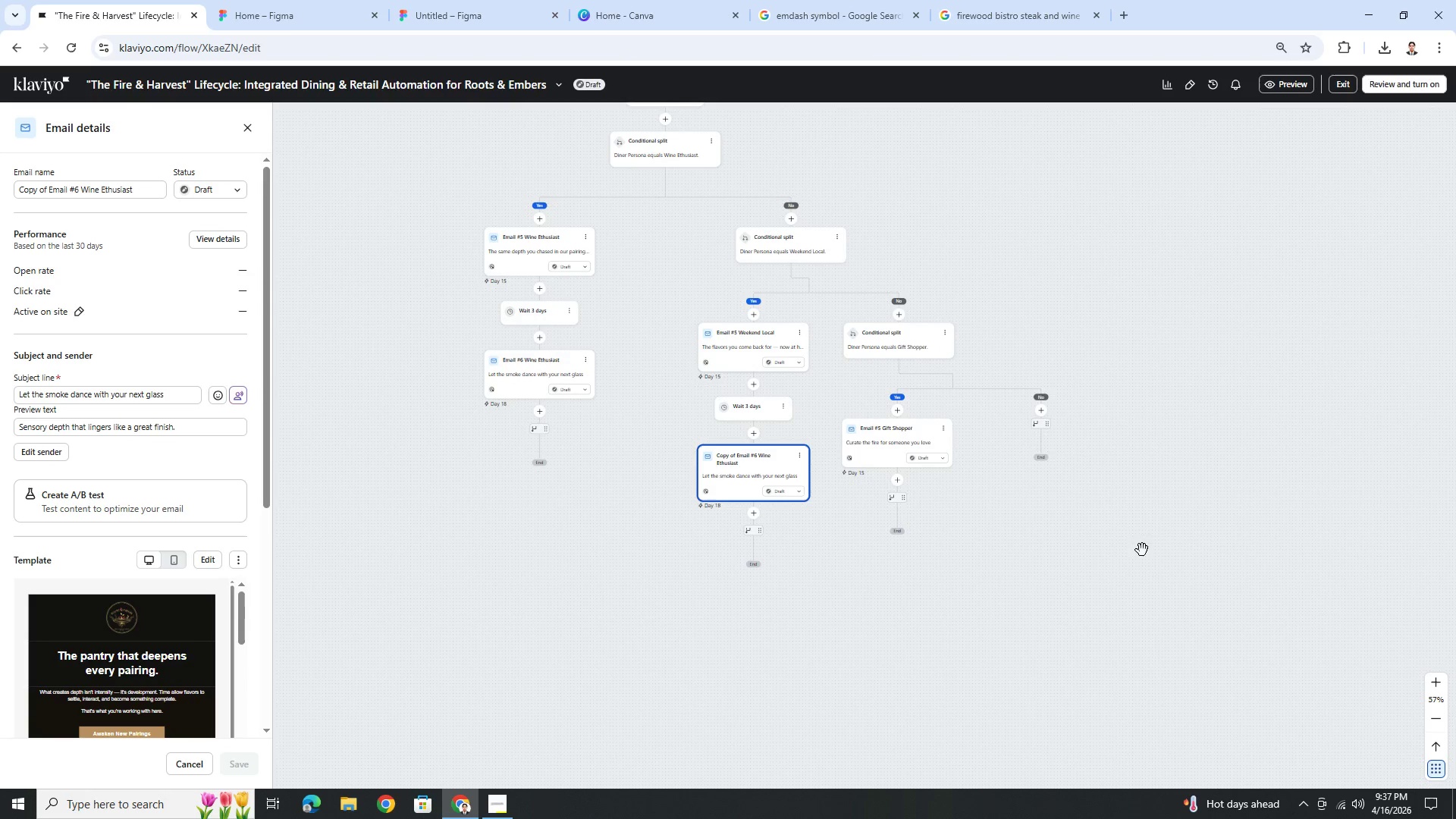 
key(Control+ControlLeft)
 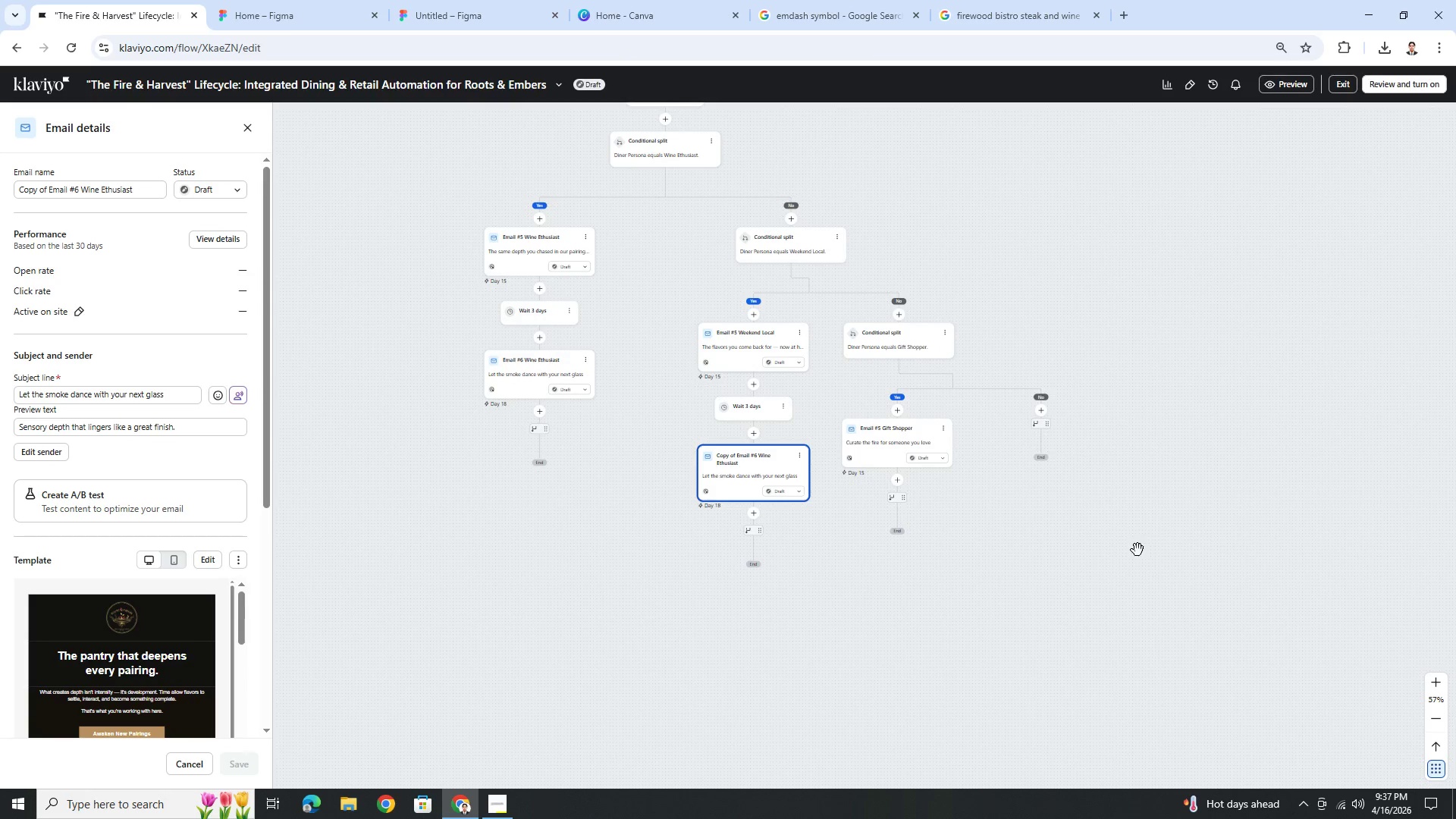 
key(Control+ControlLeft)
 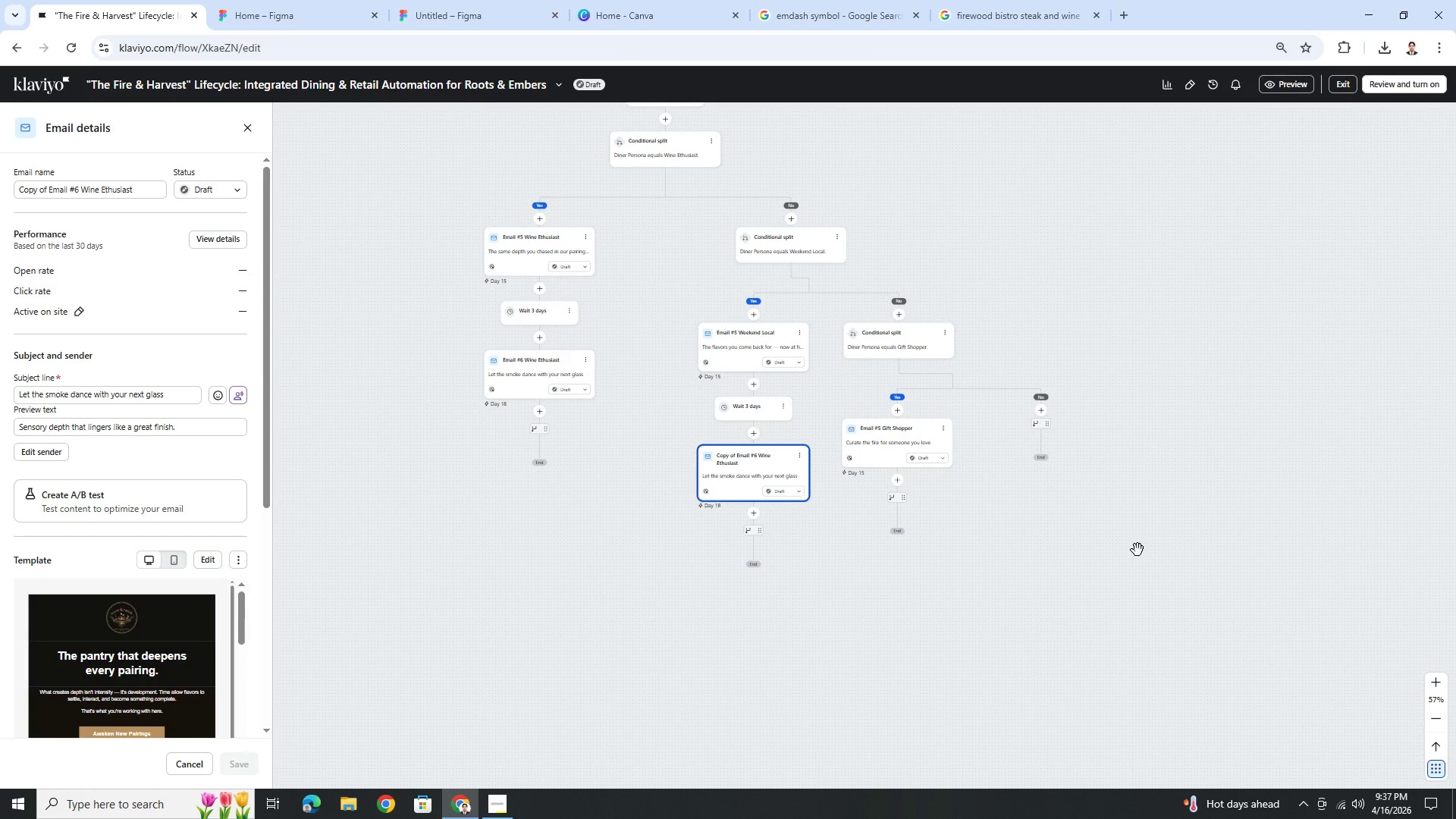 
key(Control+ControlLeft)
 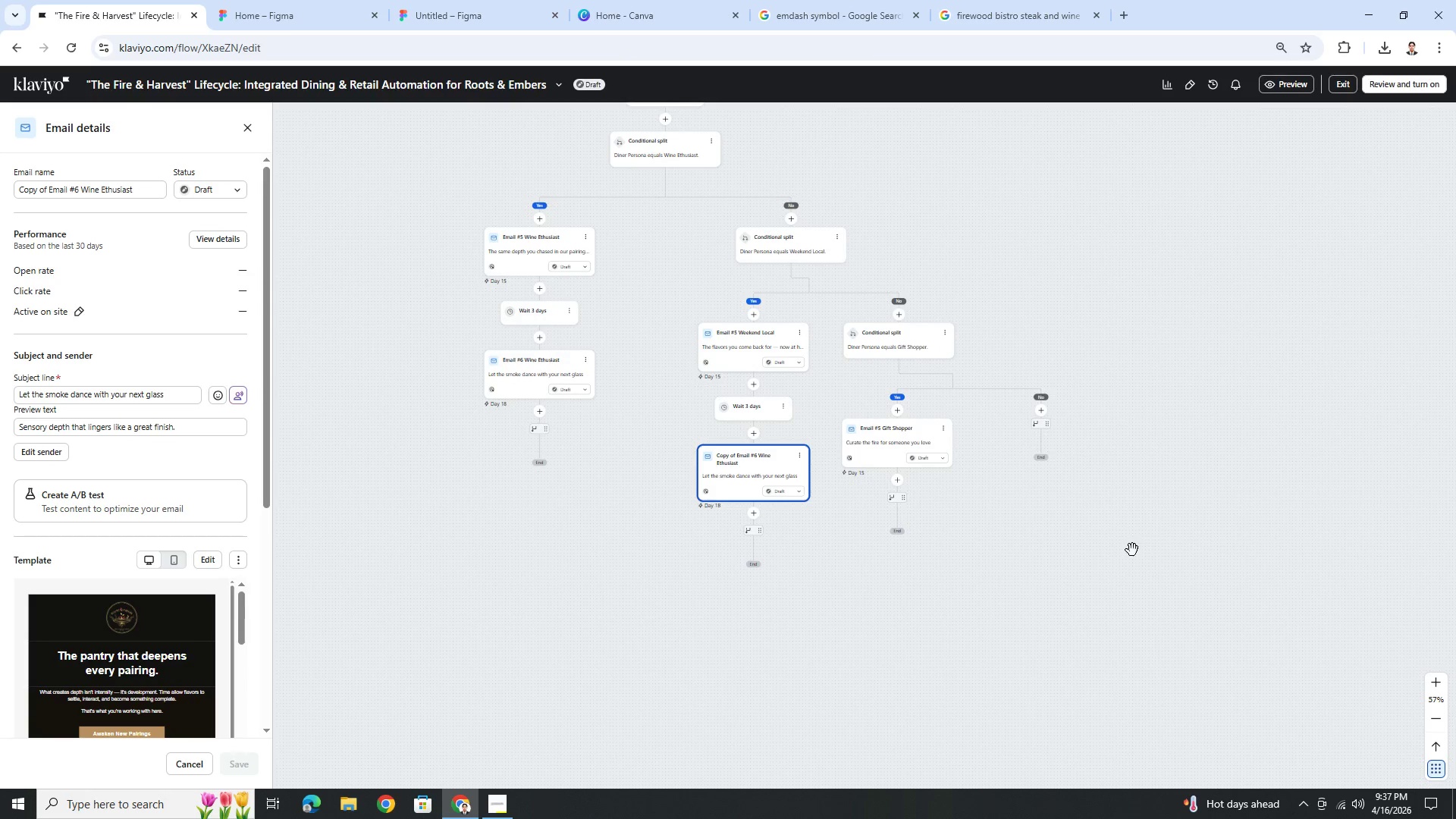 
key(Control+ControlLeft)
 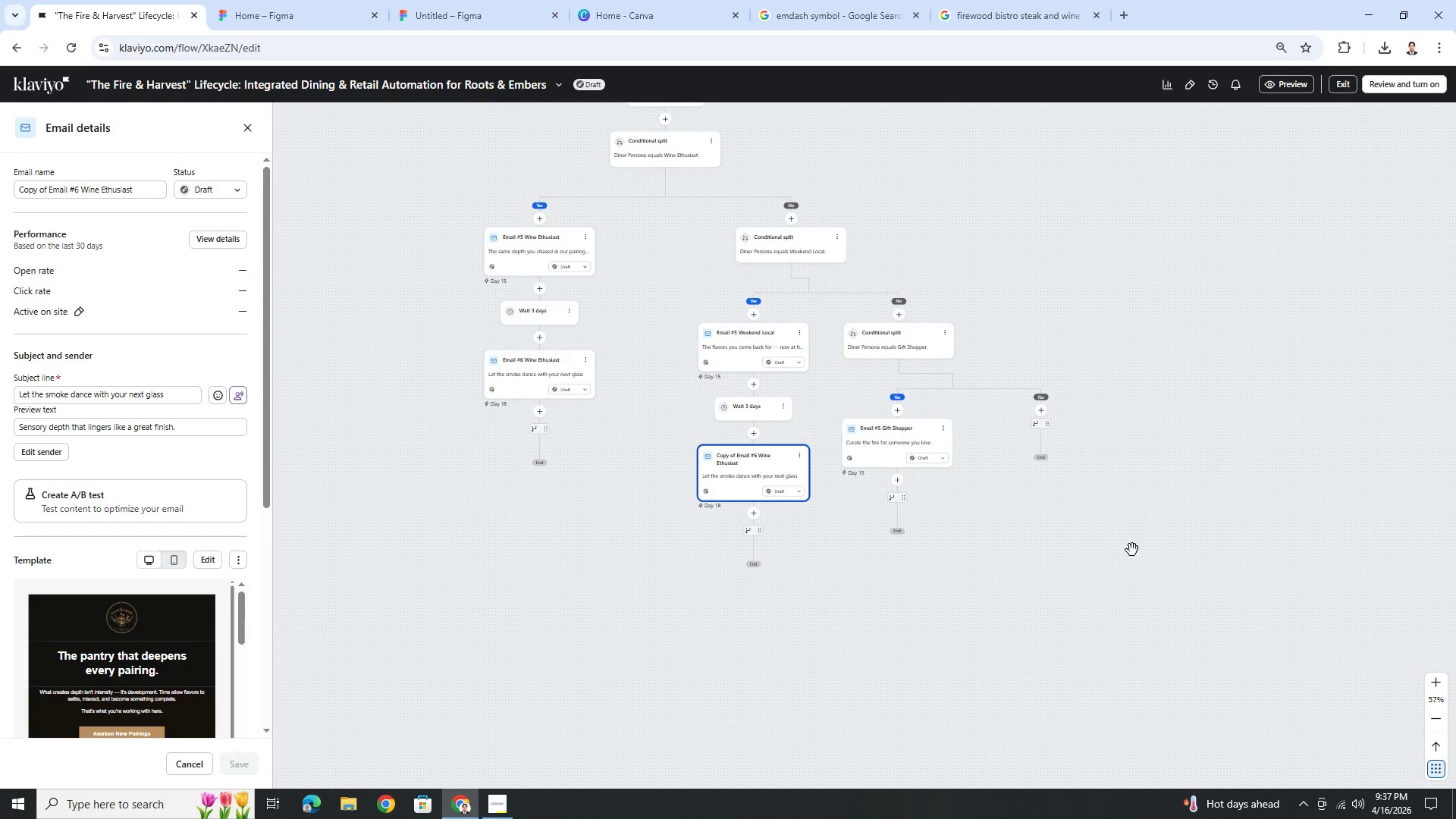 
key(Control+ControlLeft)
 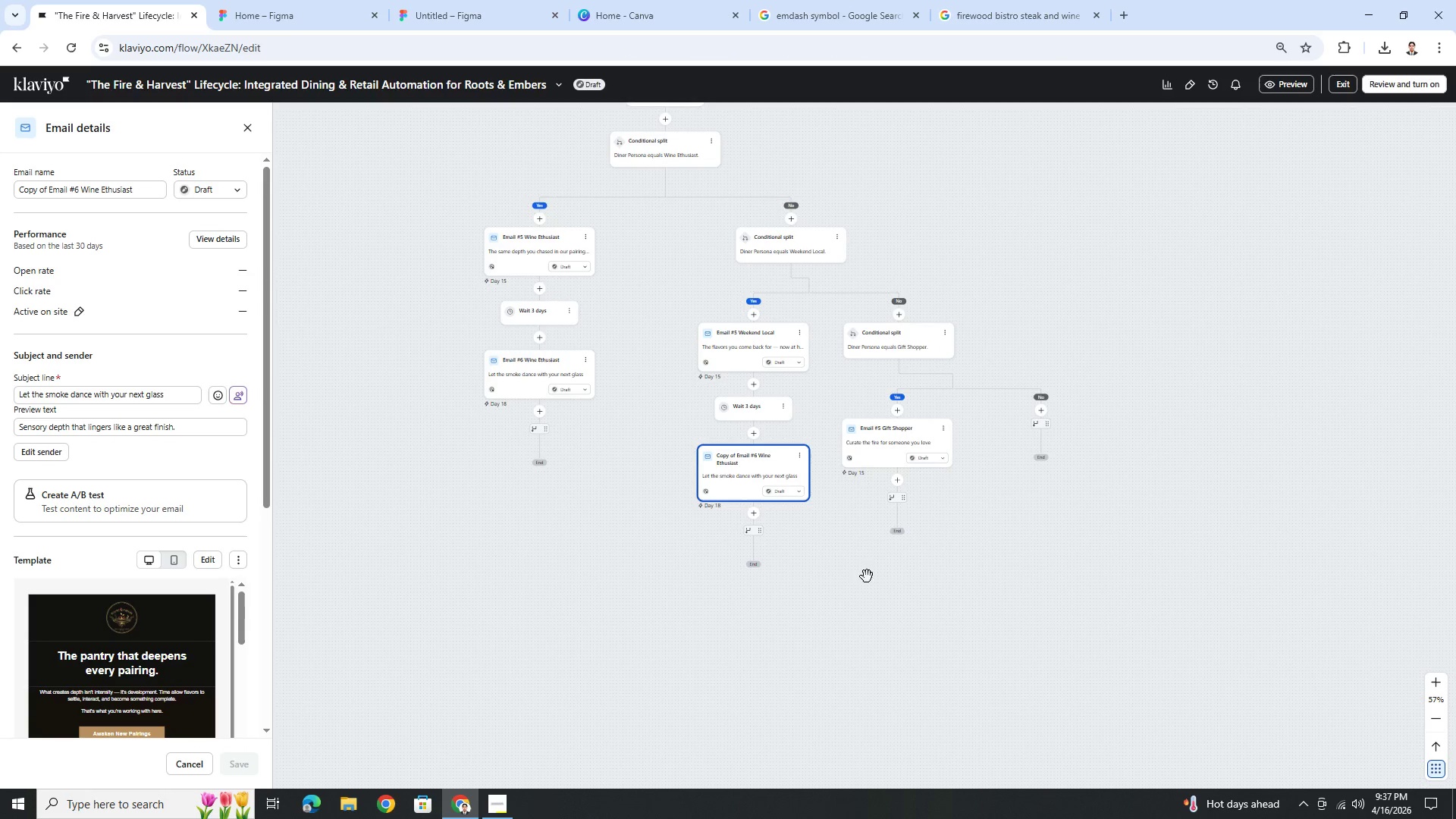 
scroll: coordinate [1147, 550], scroll_direction: up, amount: 2.0
 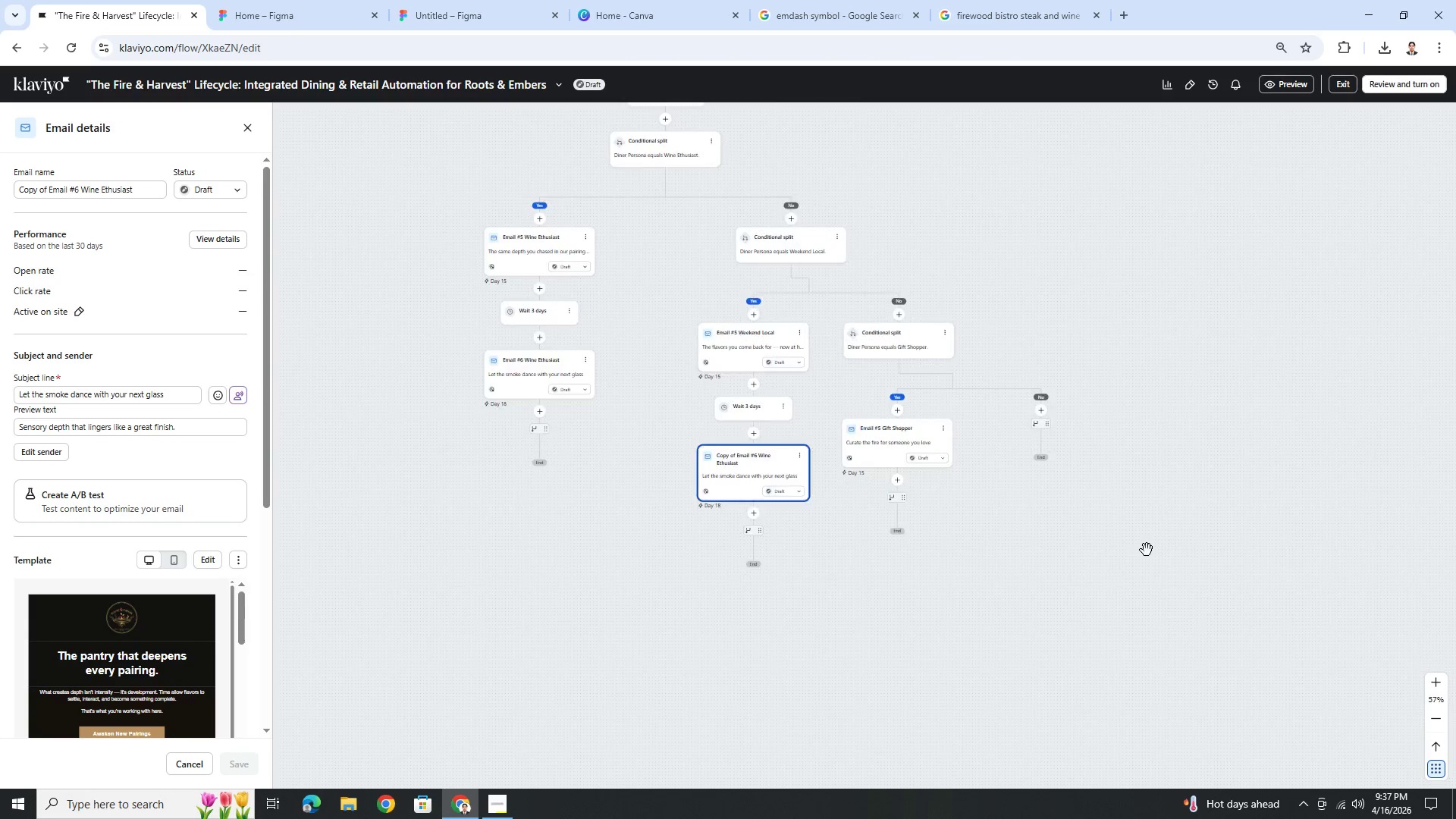 
left_click([858, 576])
 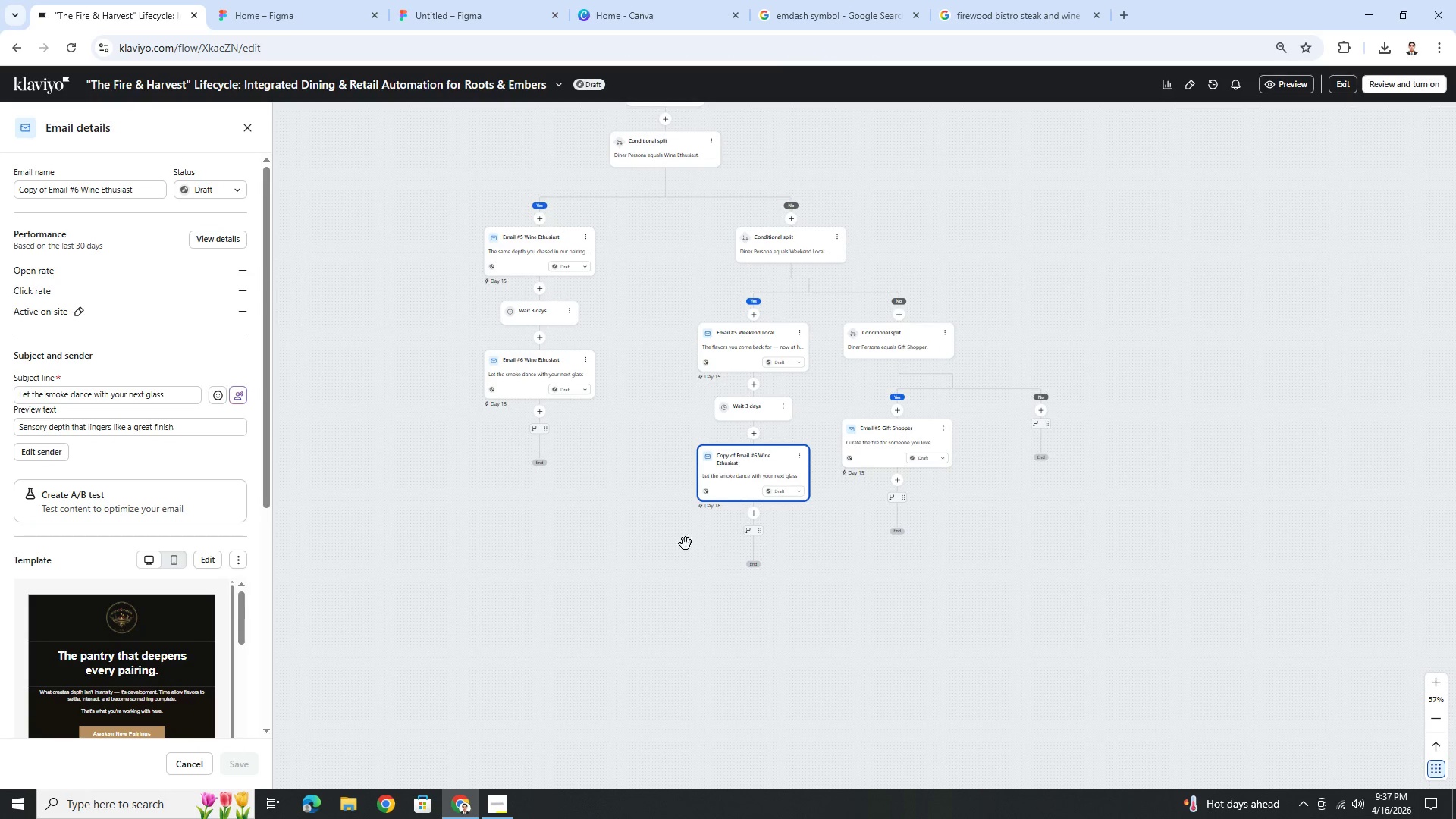 
hold_key(key=ControlLeft, duration=0.31)
scroll: coordinate [894, 536], scroll_direction: up, amount: 12.0
 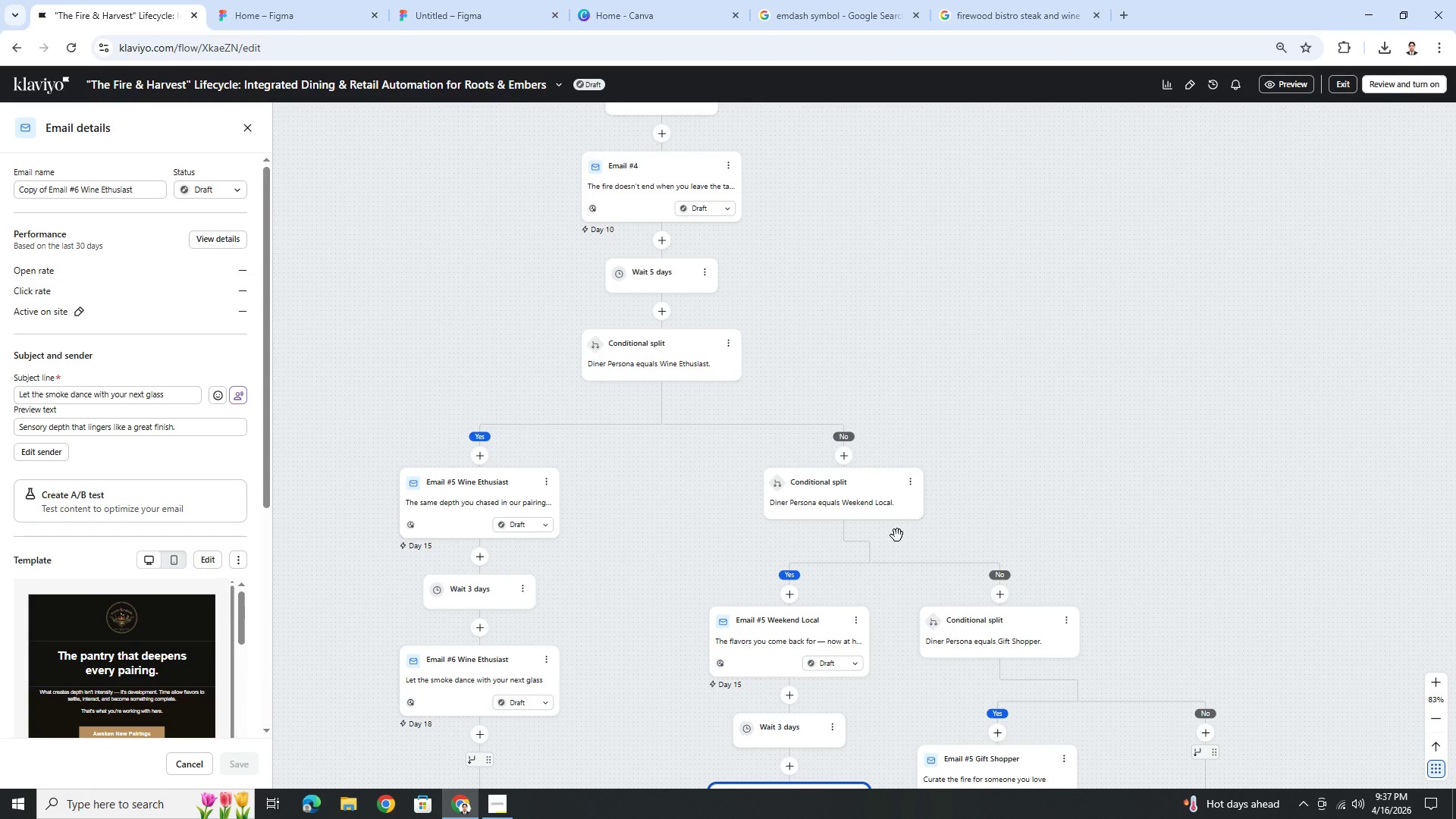 
wait(11.65)
 